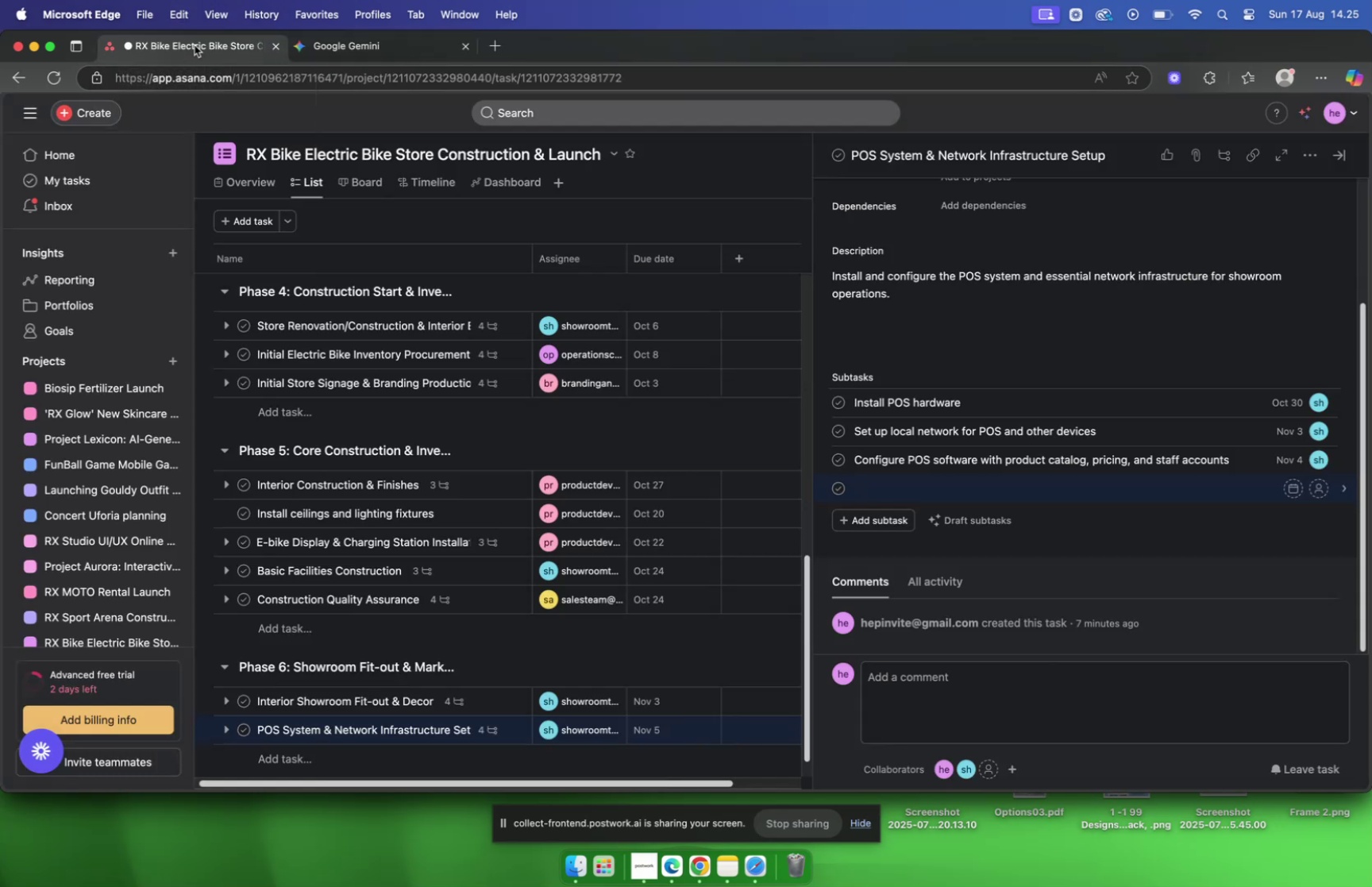 
key(Meta+V)
 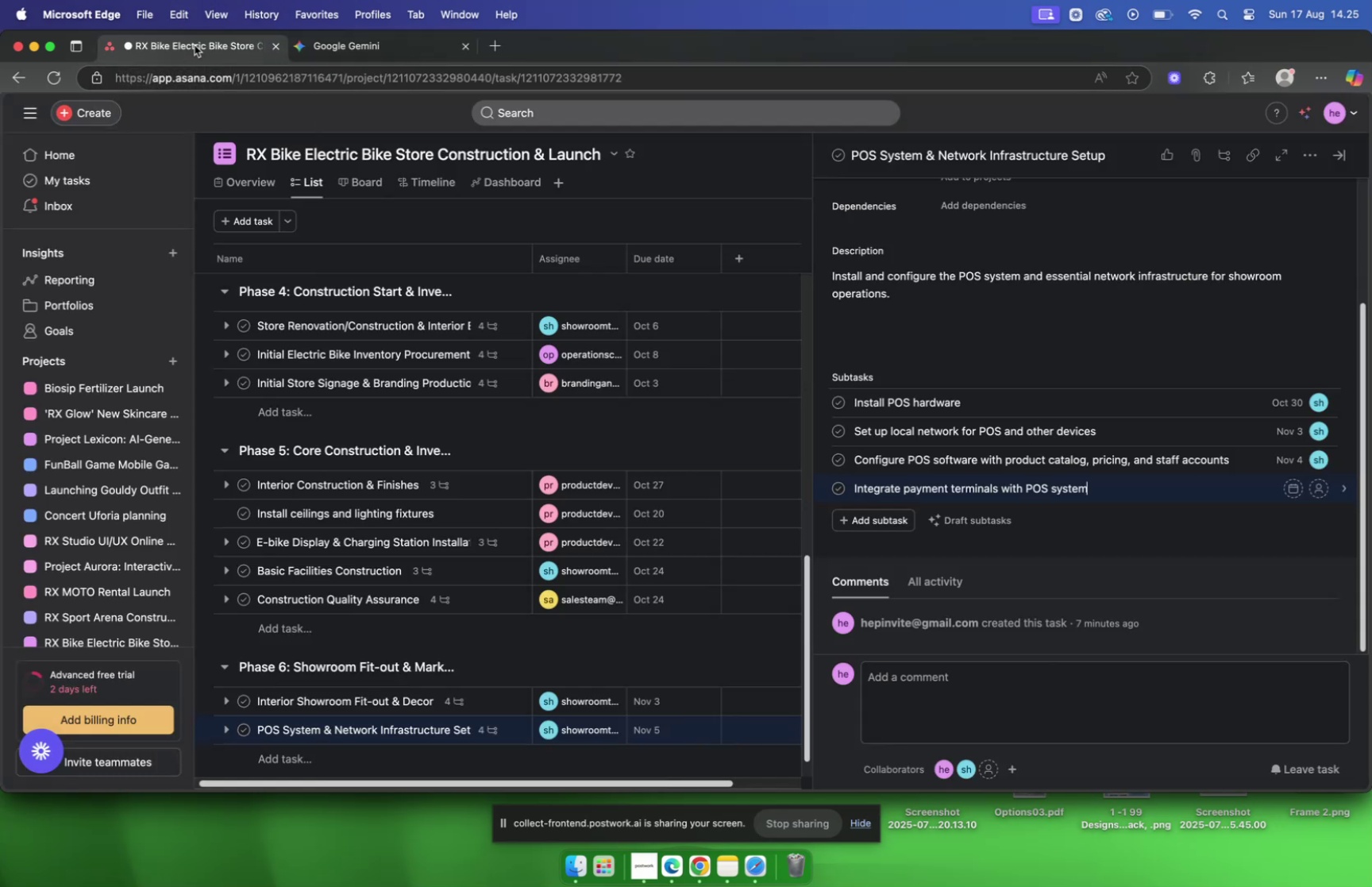 
key(VolumeDown)
 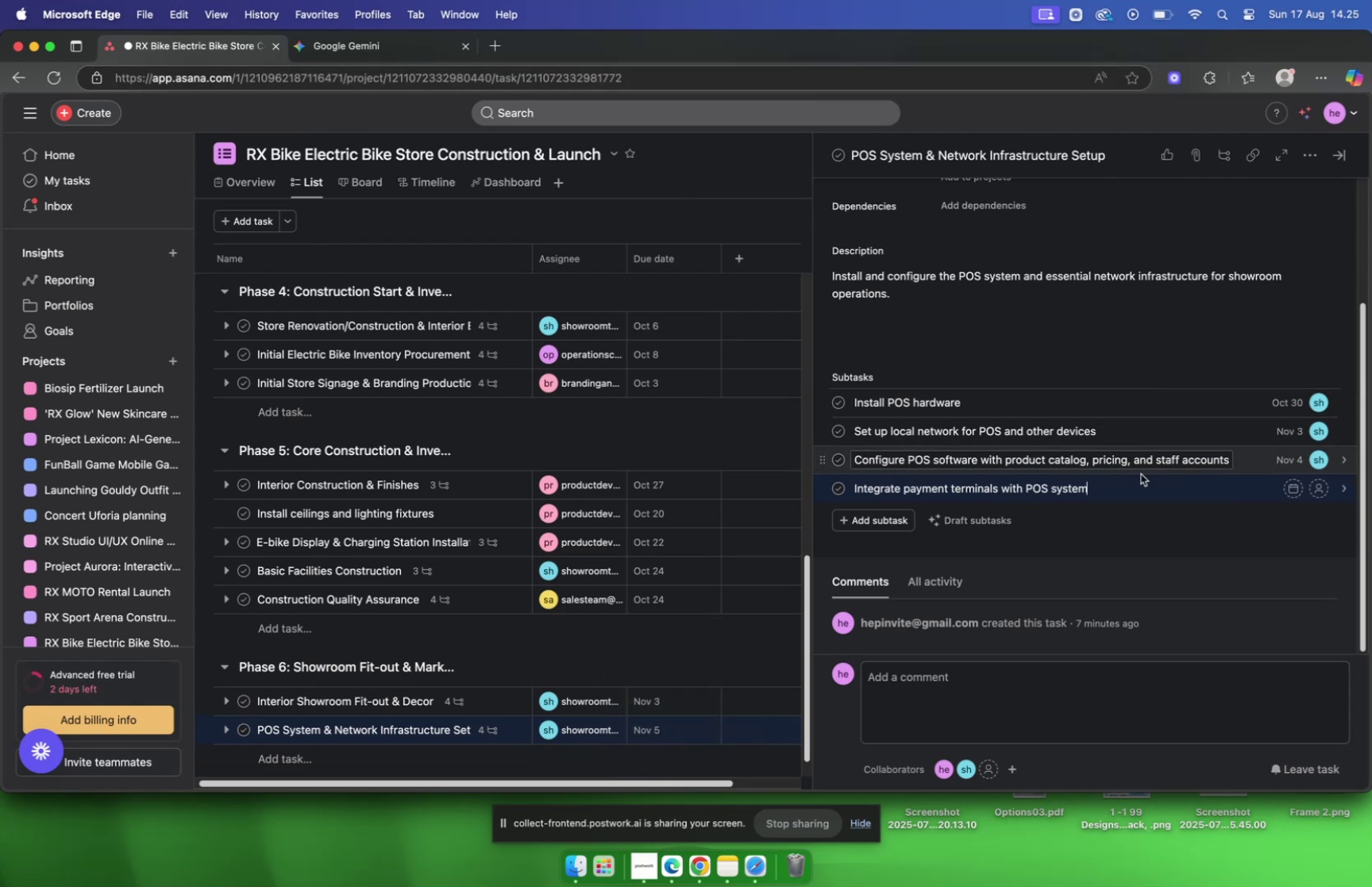 
left_click([1136, 484])
 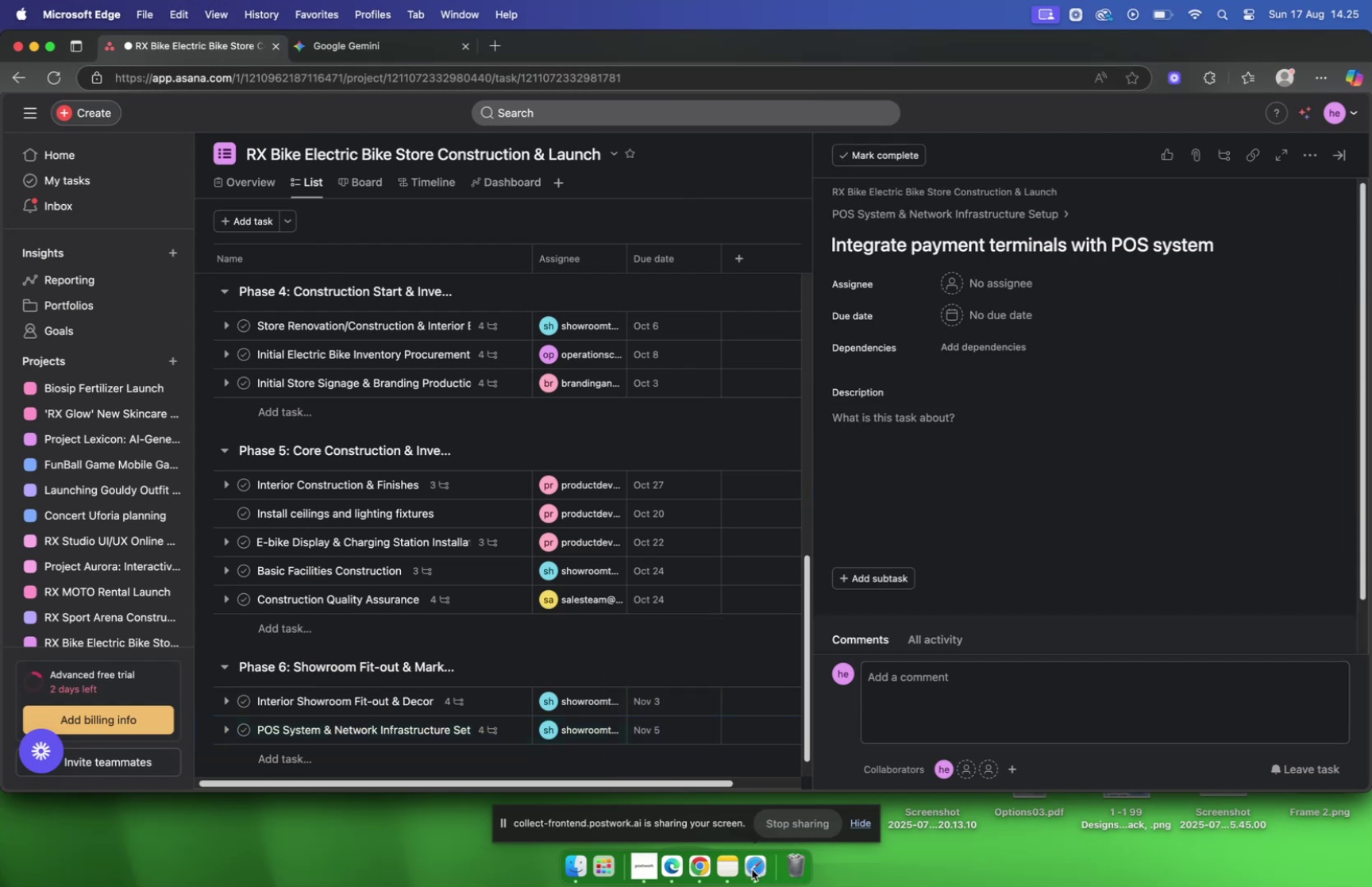 
wait(5.81)
 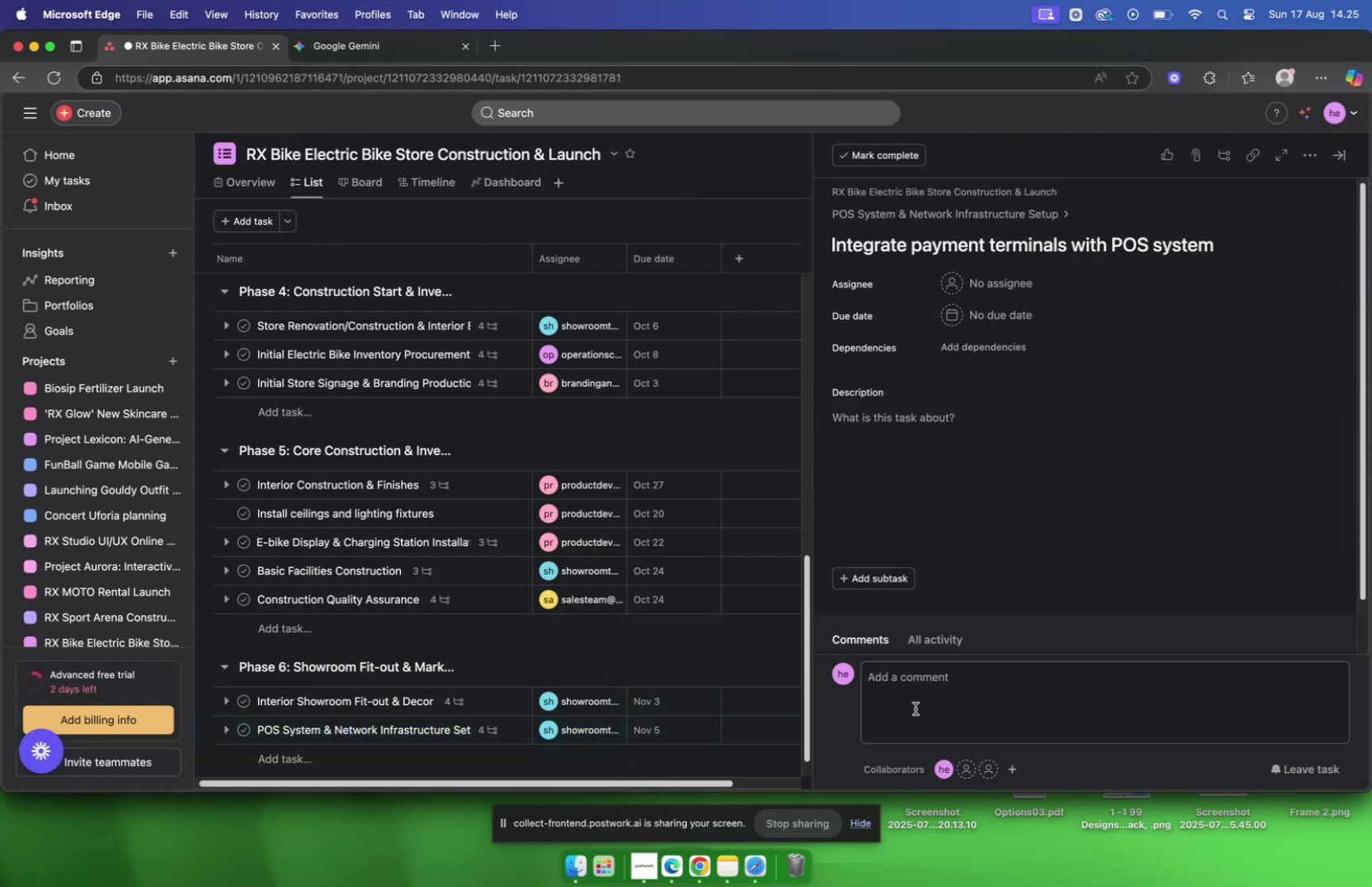 
left_click([365, 51])
 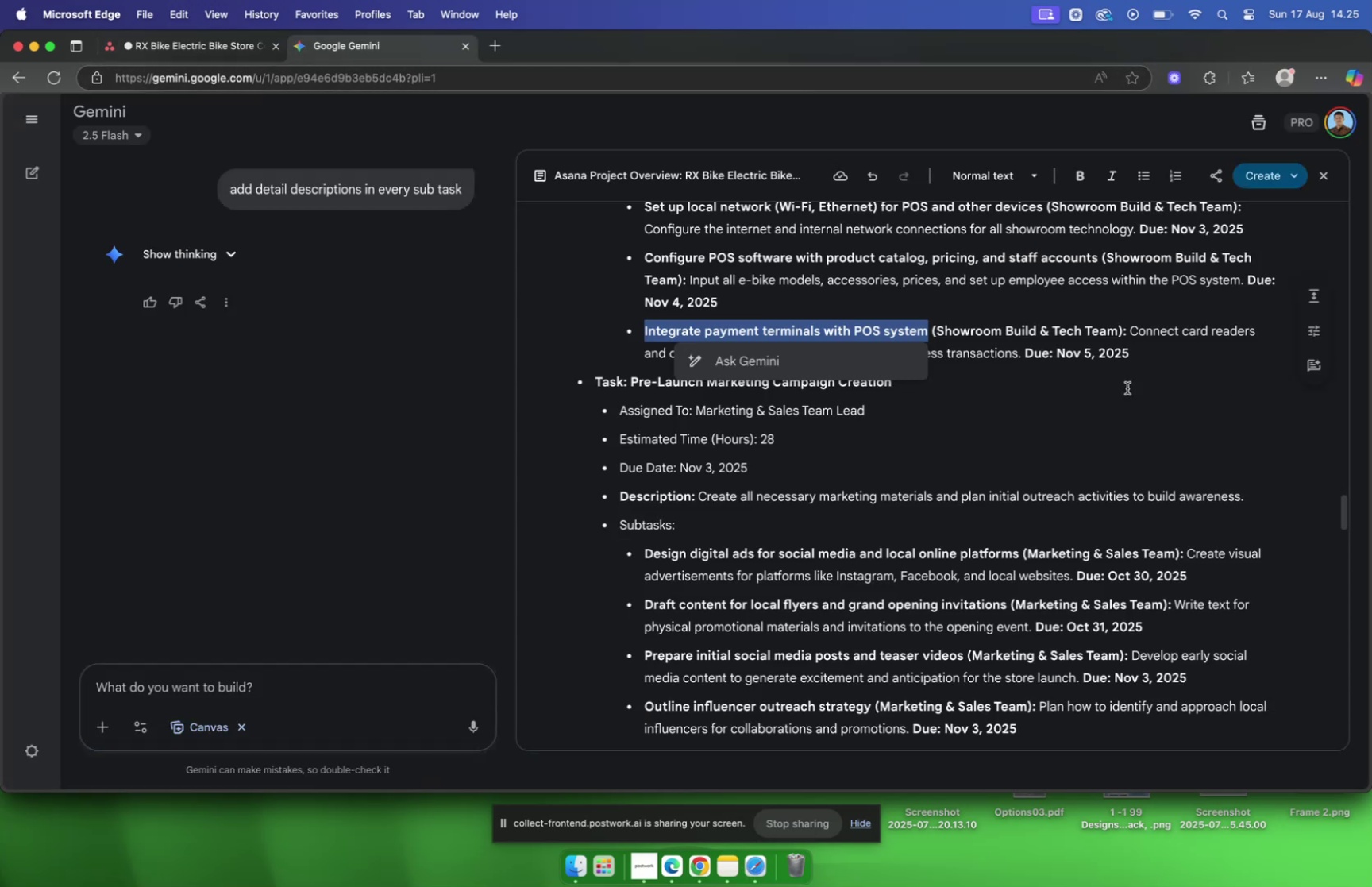 
left_click([1101, 381])
 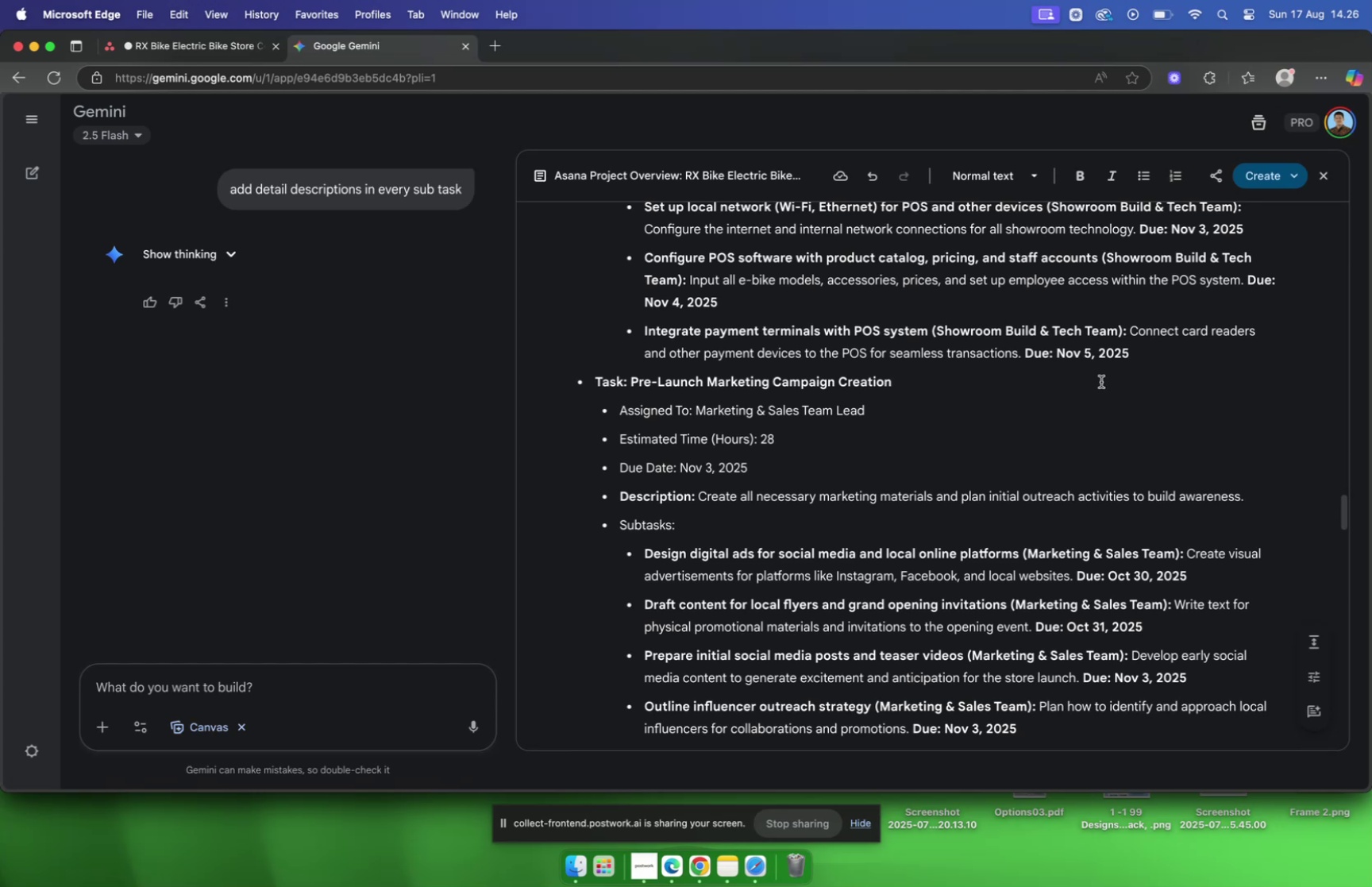 
wait(10.88)
 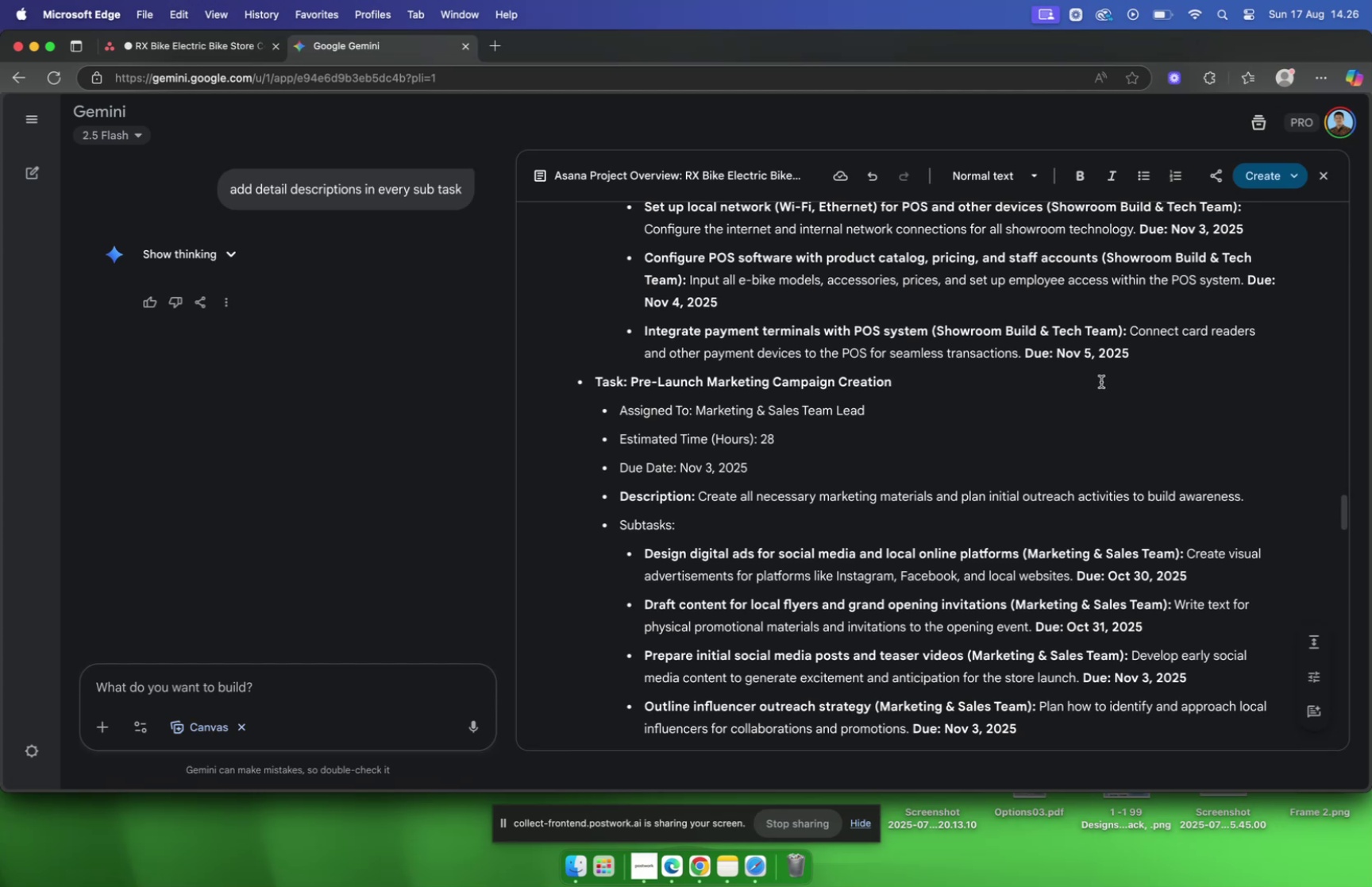 
left_click([177, 47])
 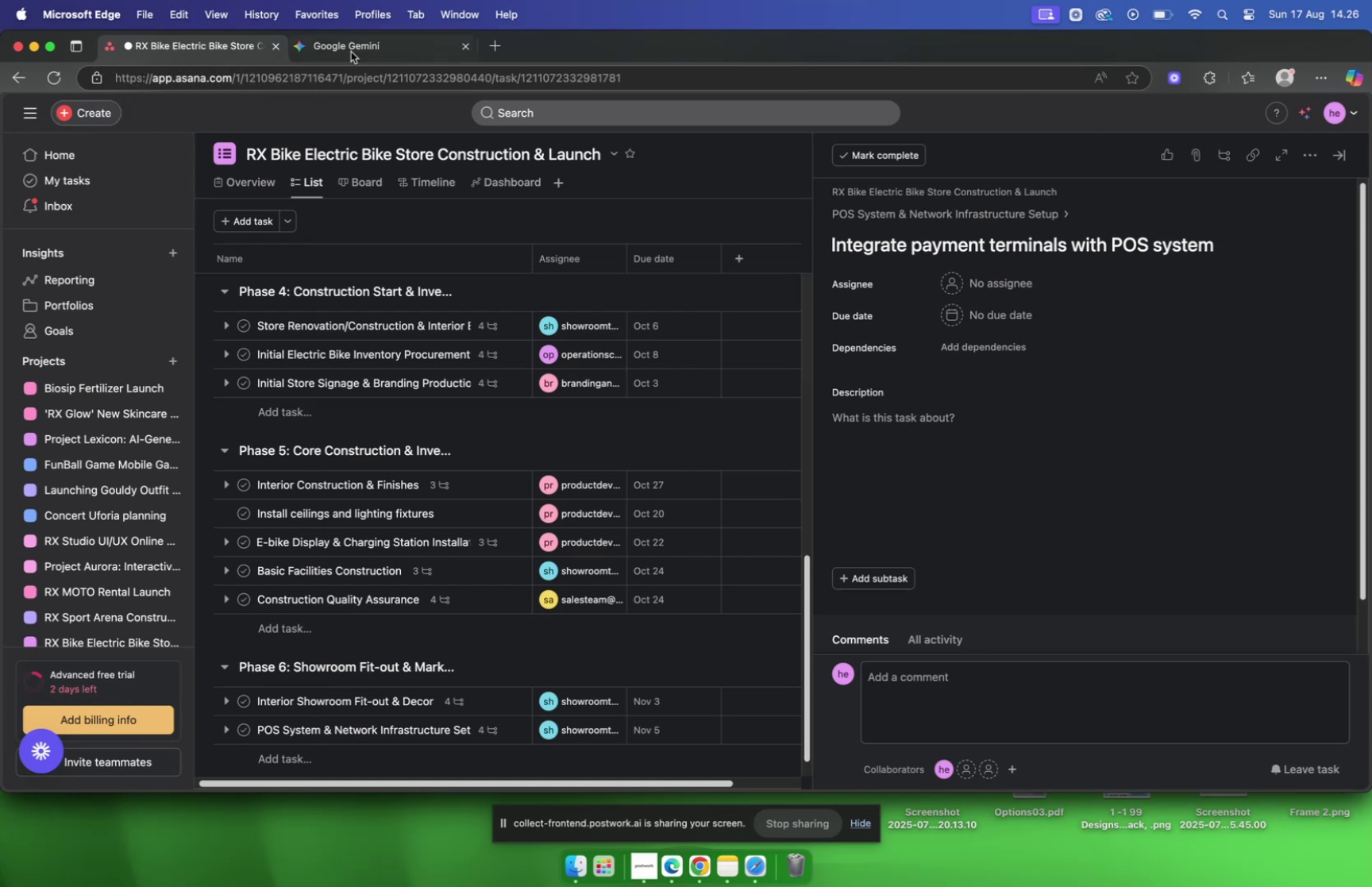 
left_click([351, 52])
 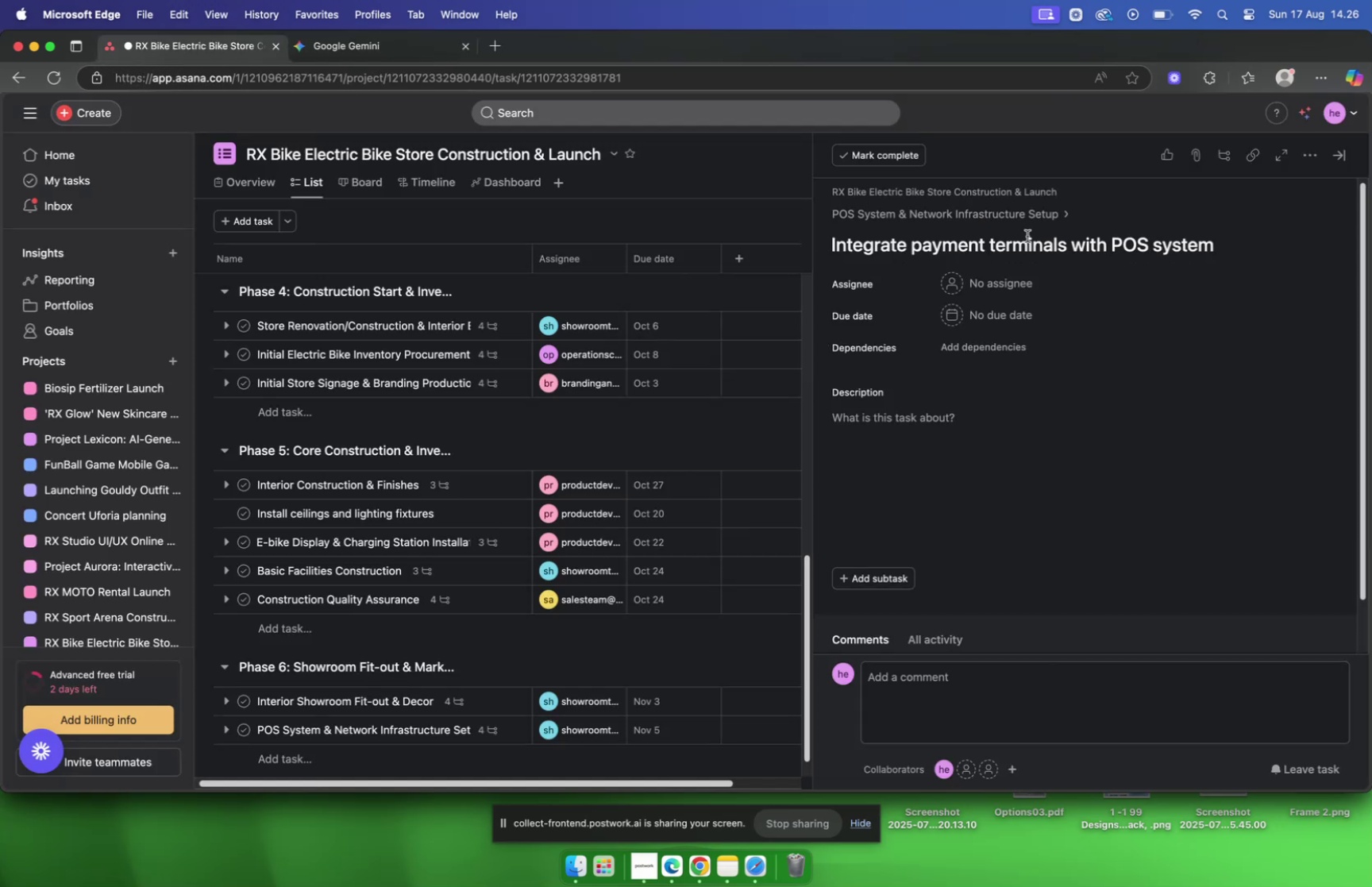 
left_click([985, 280])
 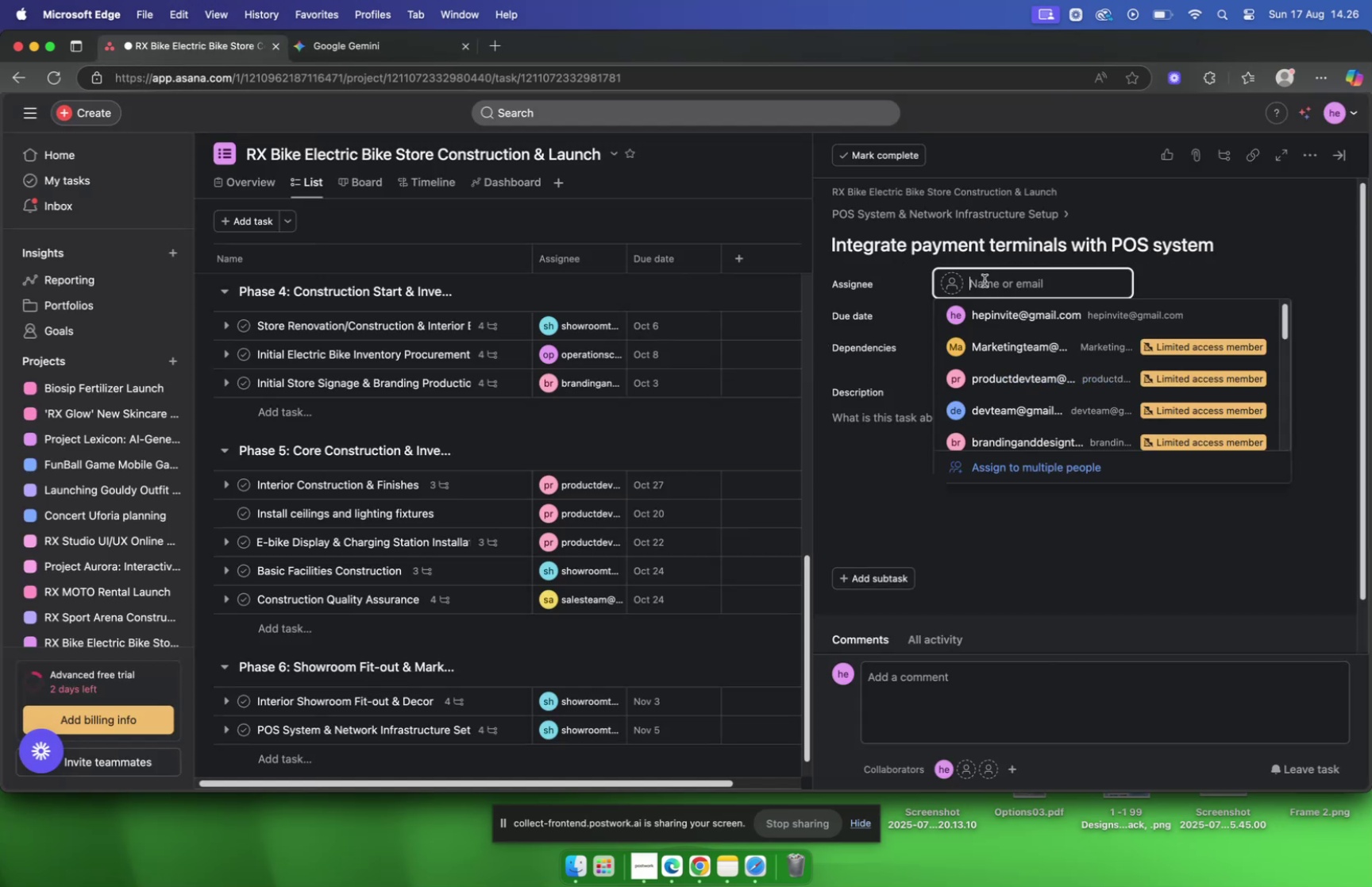 
type(show)
 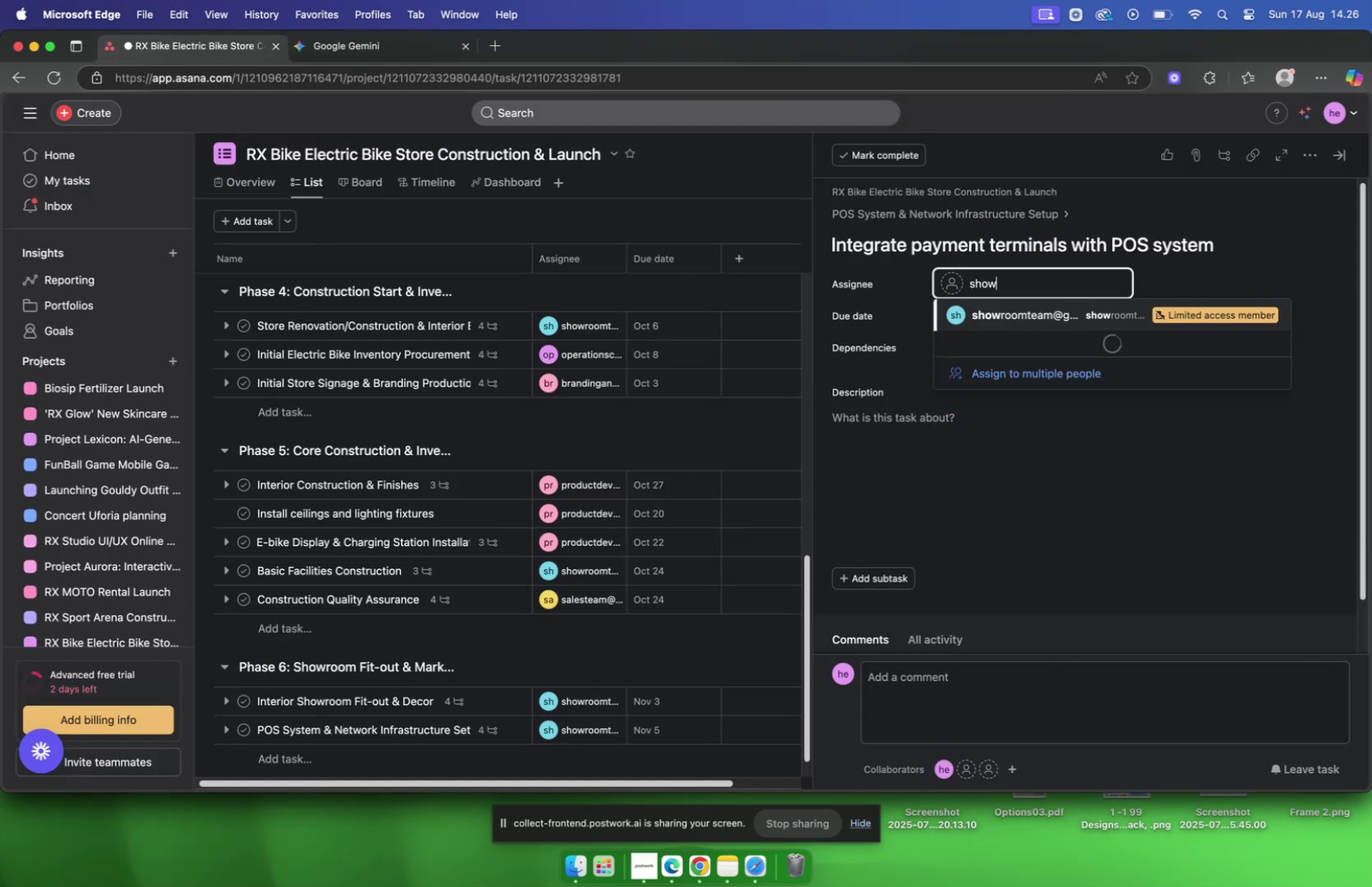 
key(Enter)
 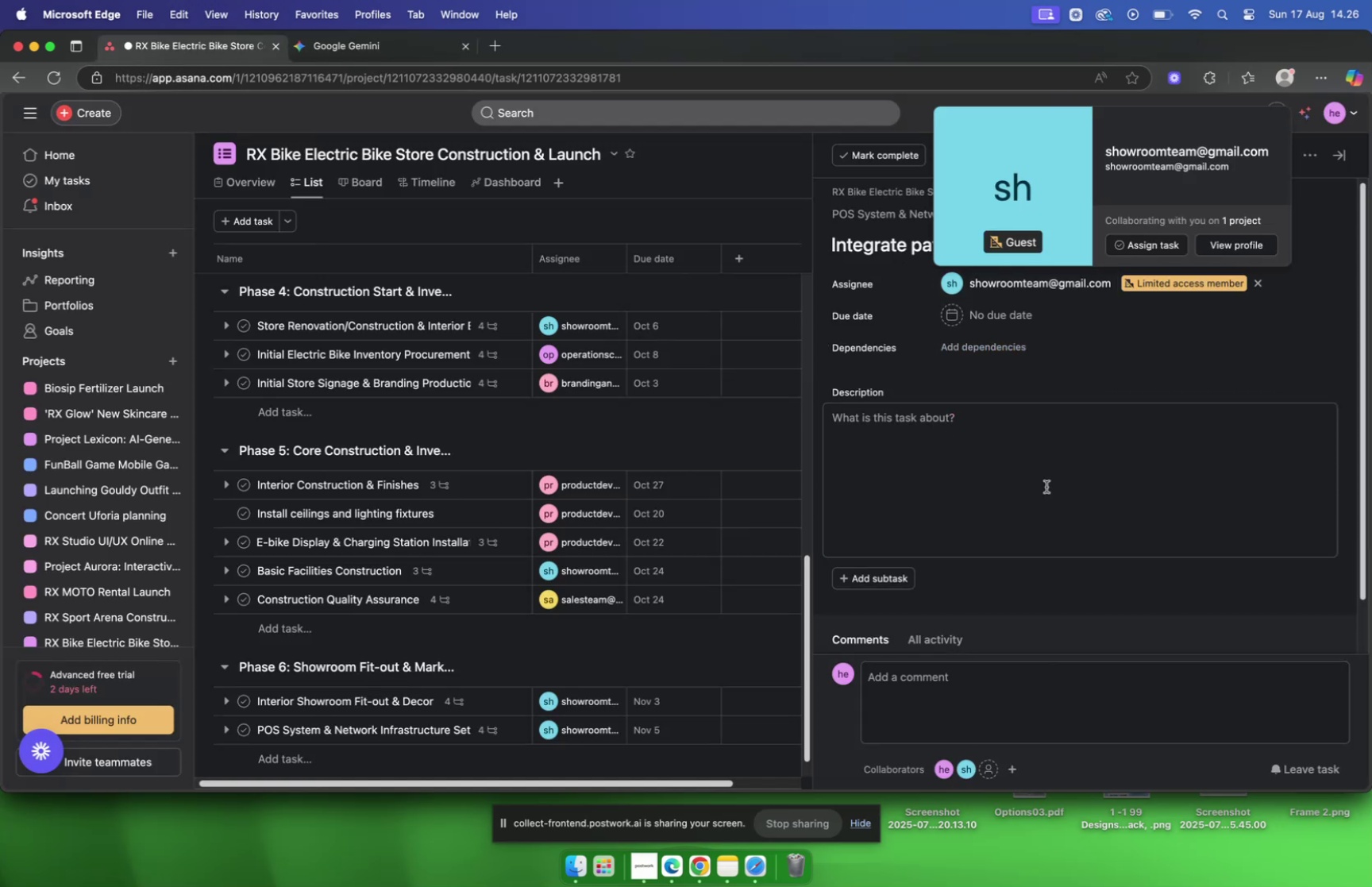 
hold_key(key=Tab, duration=0.33)
 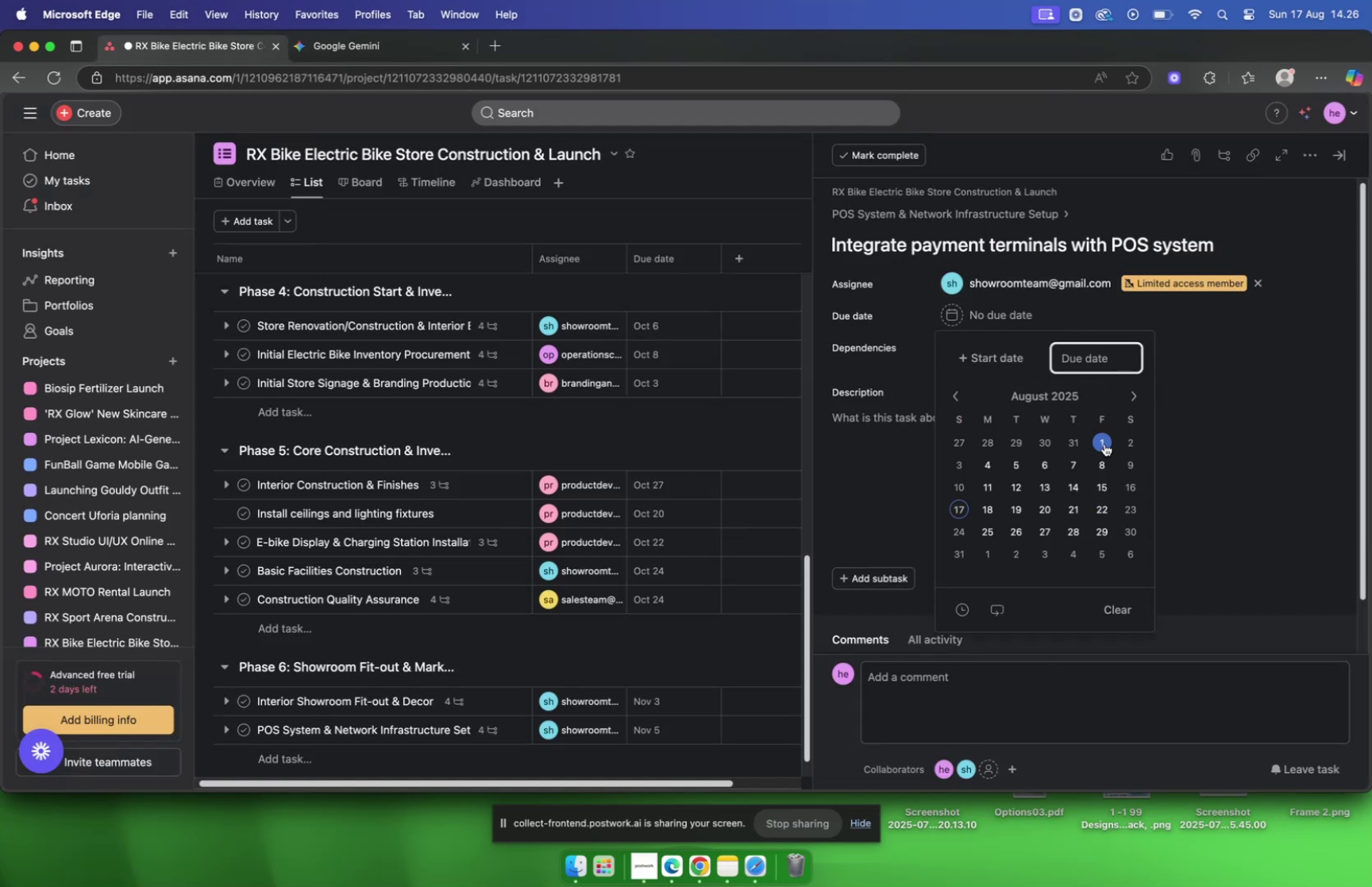 
key(D)
 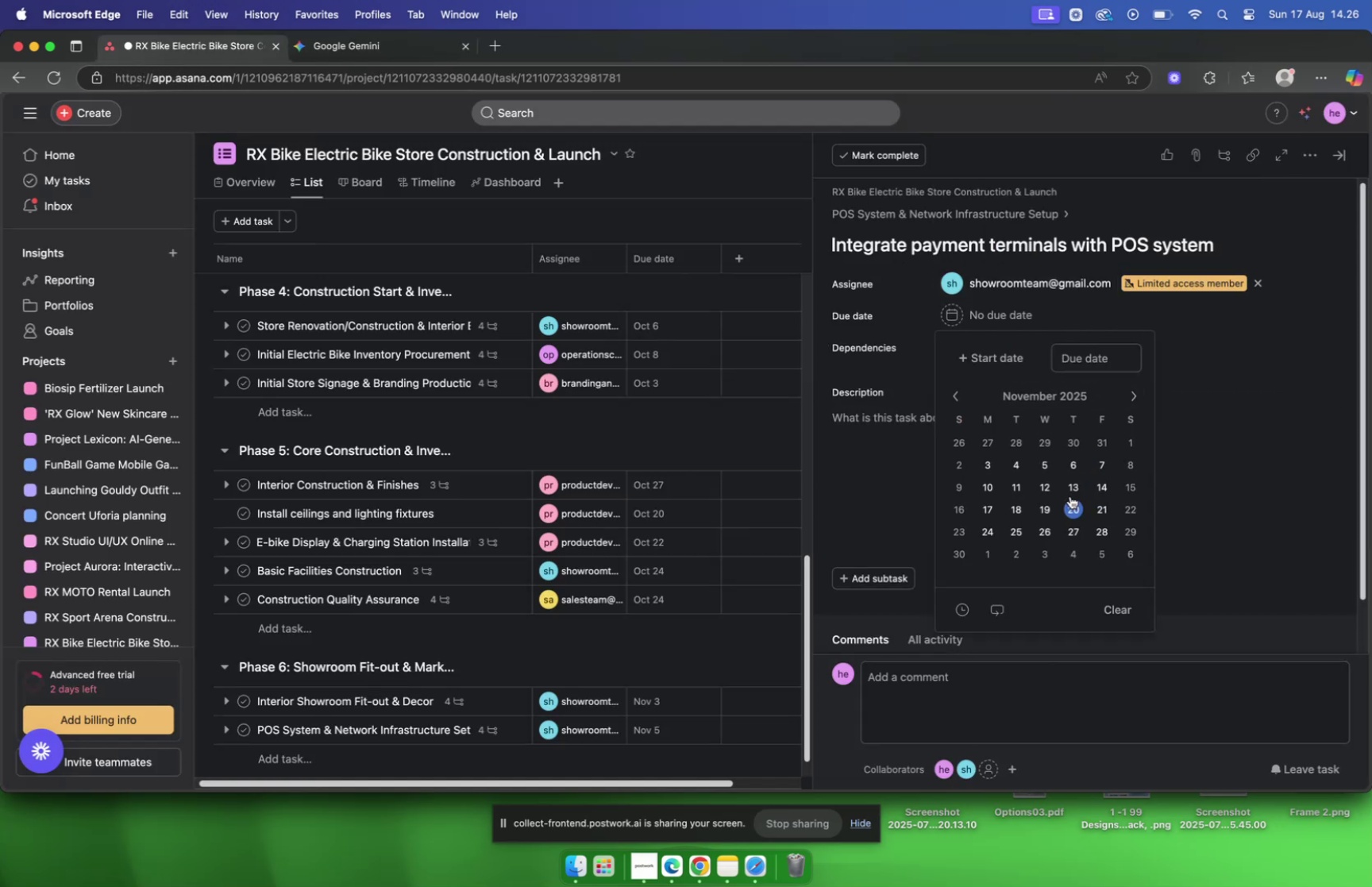 
double_click([894, 463])
 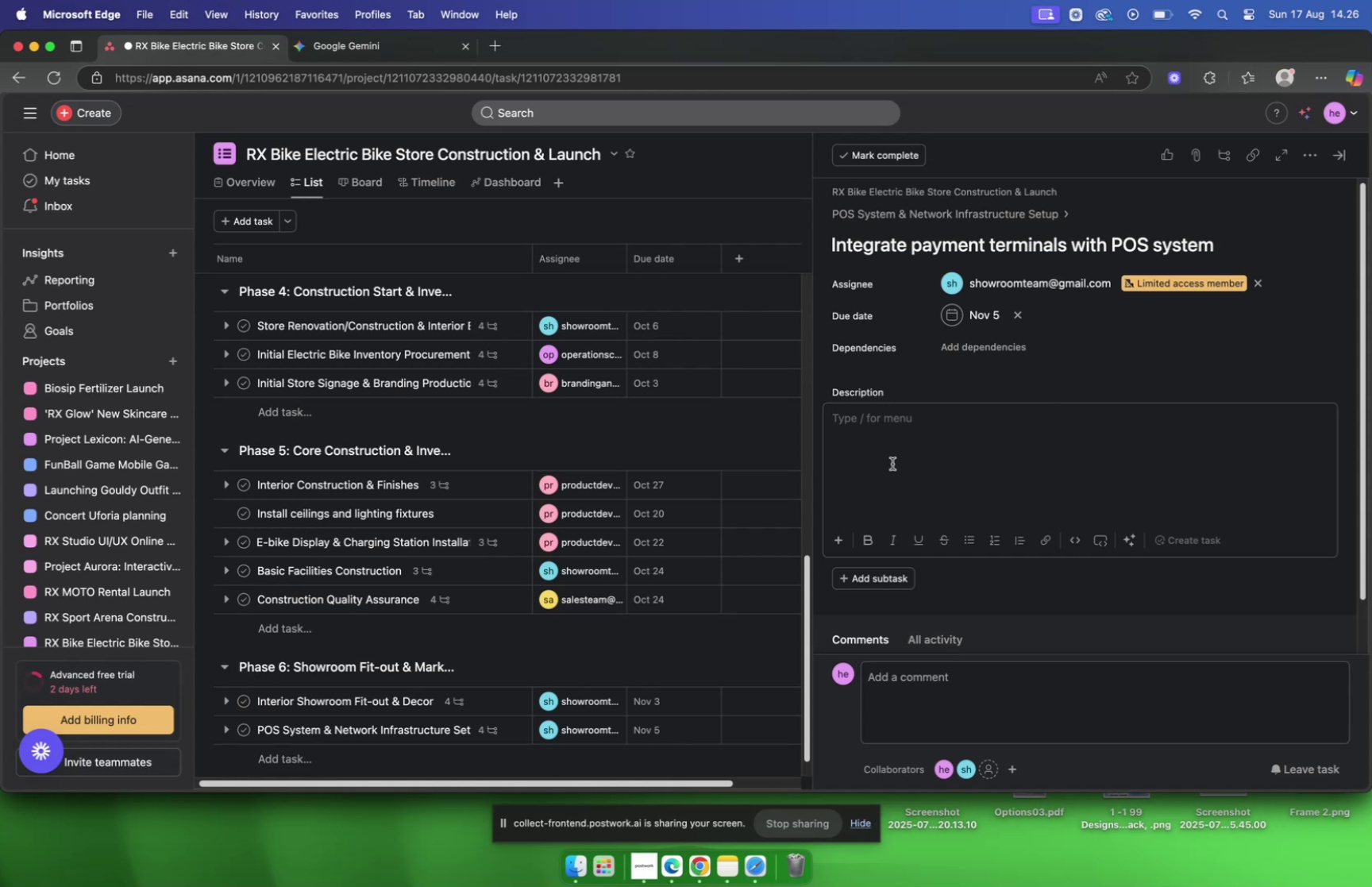 
wait(29.76)
 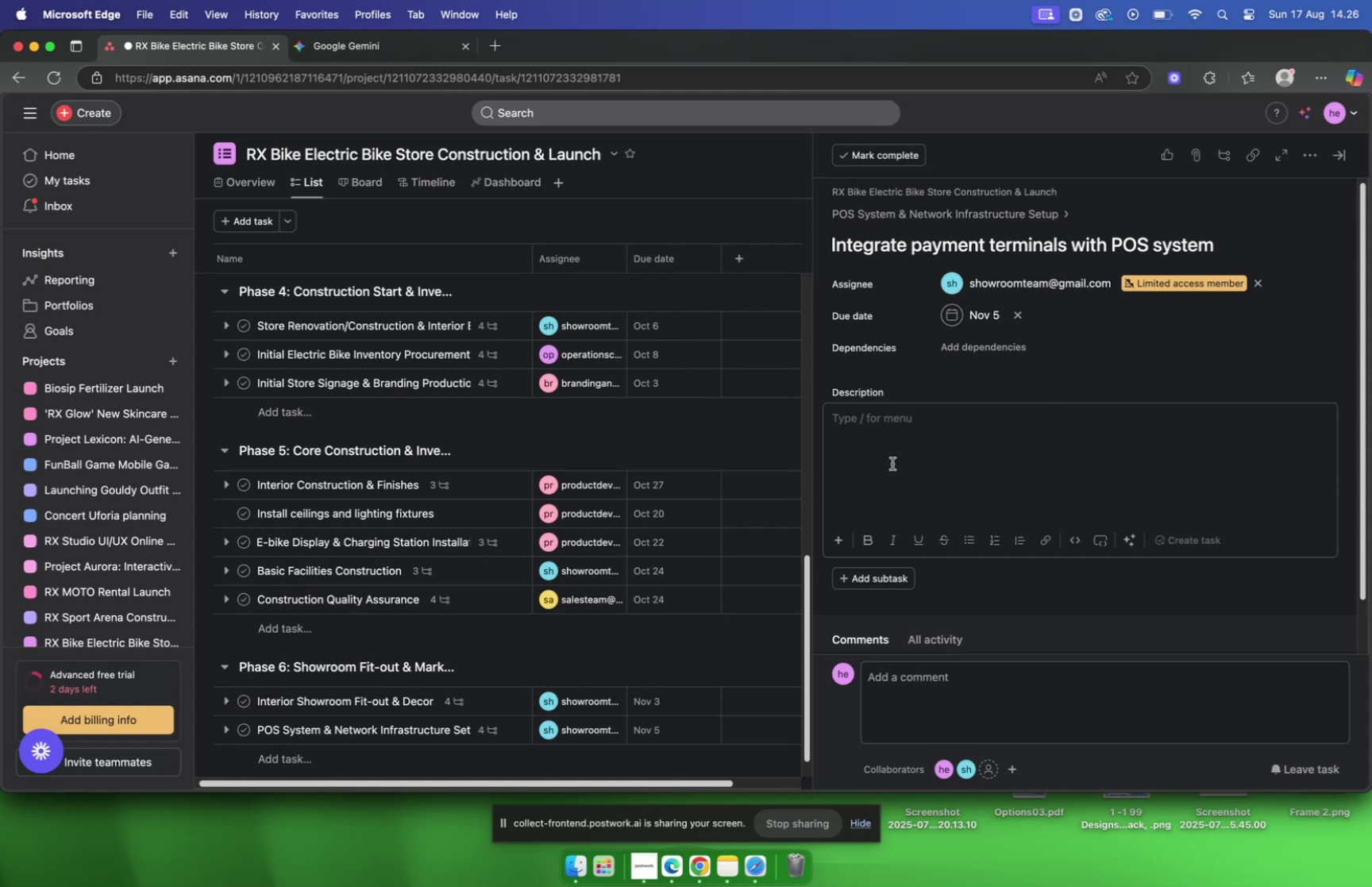 
left_click([756, 860])
 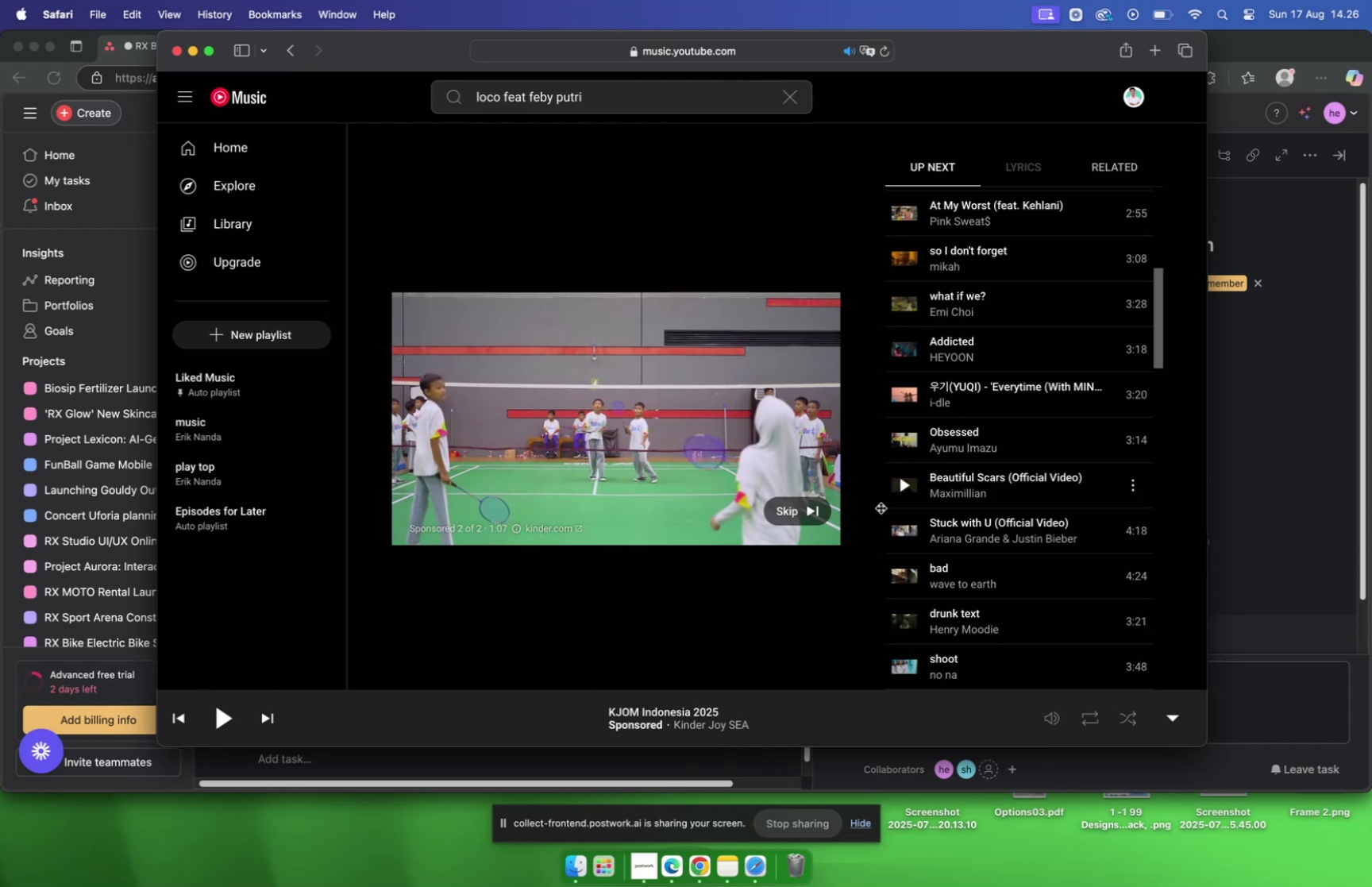 
left_click([790, 520])
 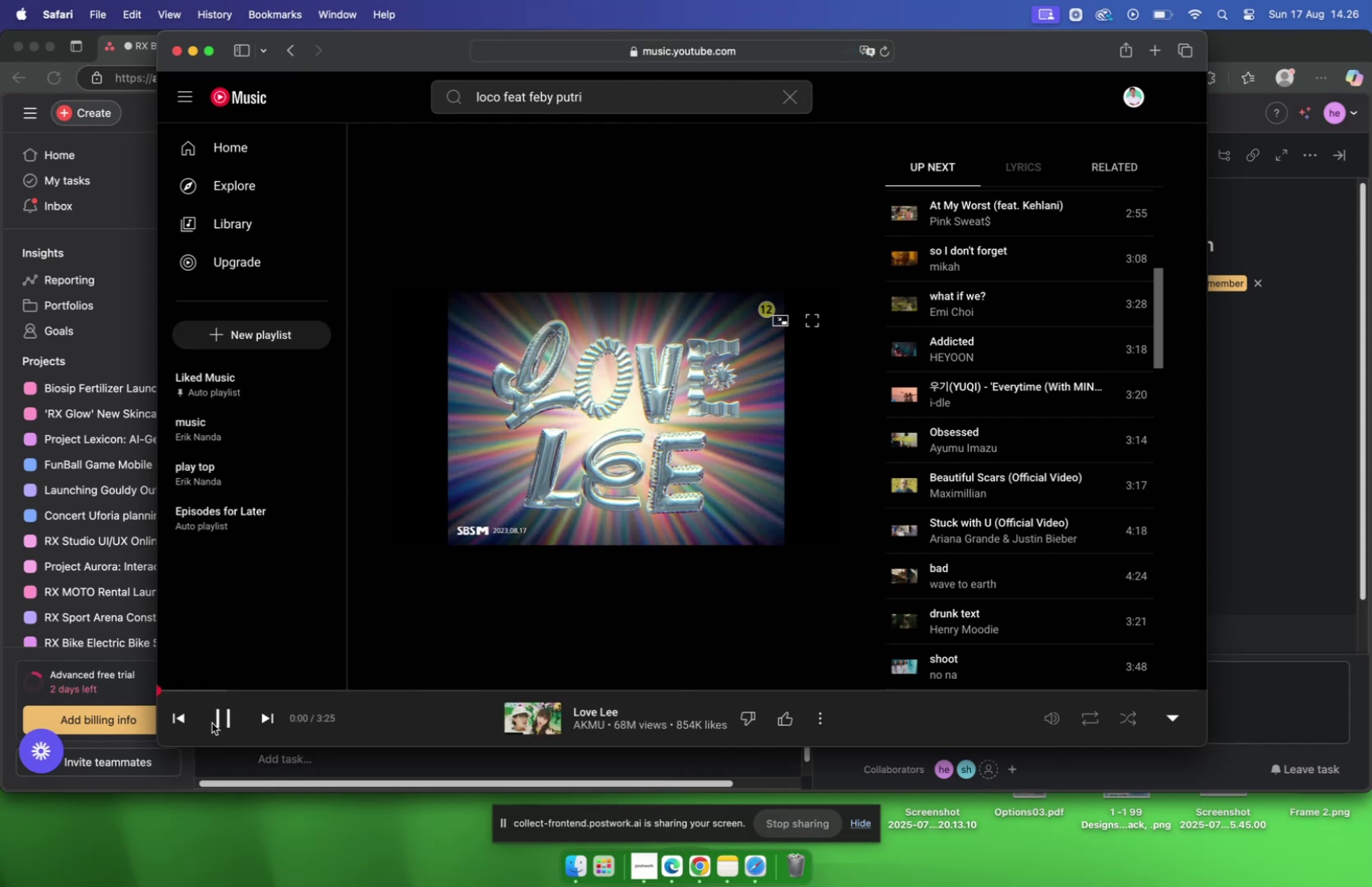 
left_click([214, 721])
 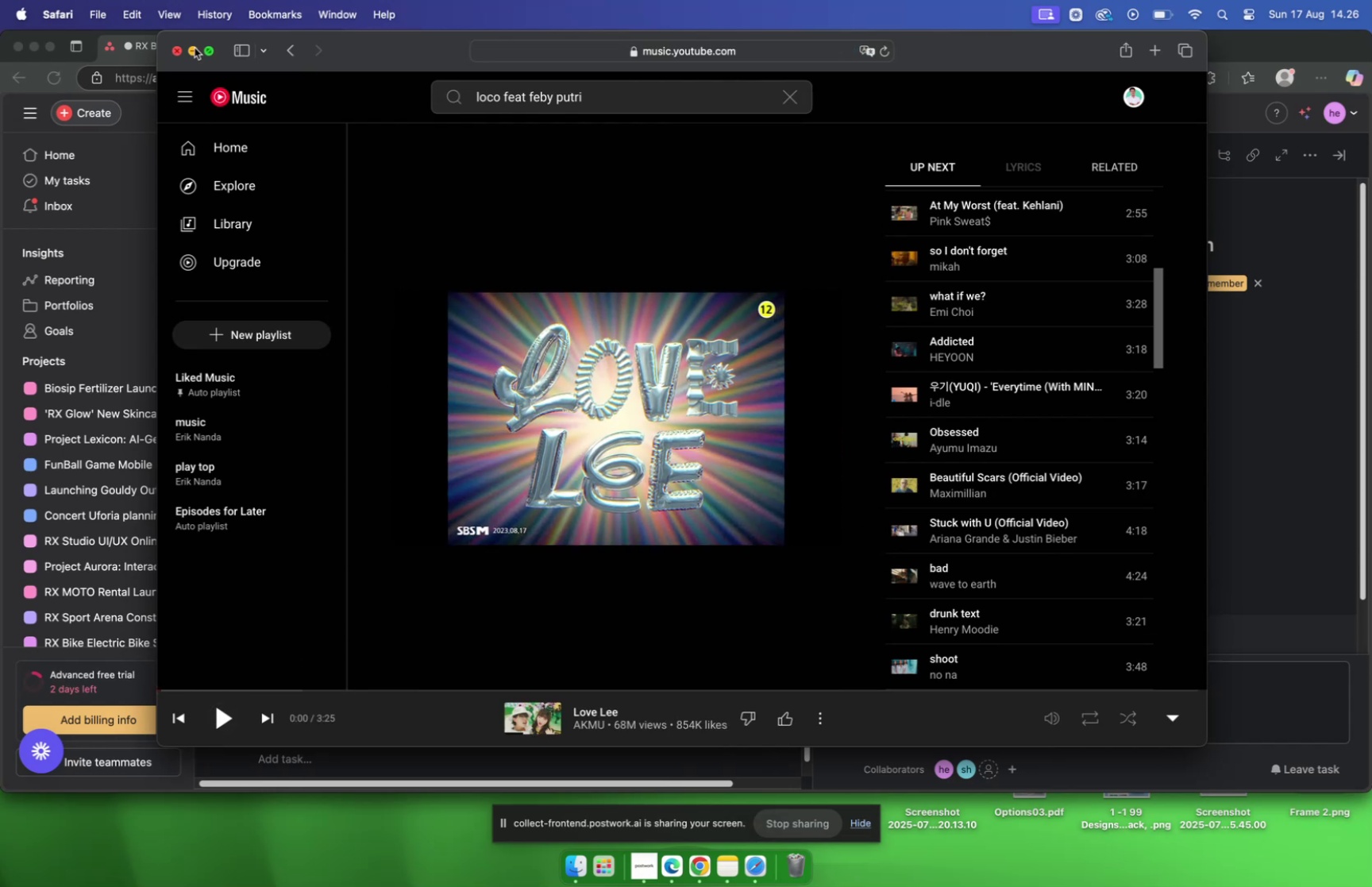 
left_click([191, 48])
 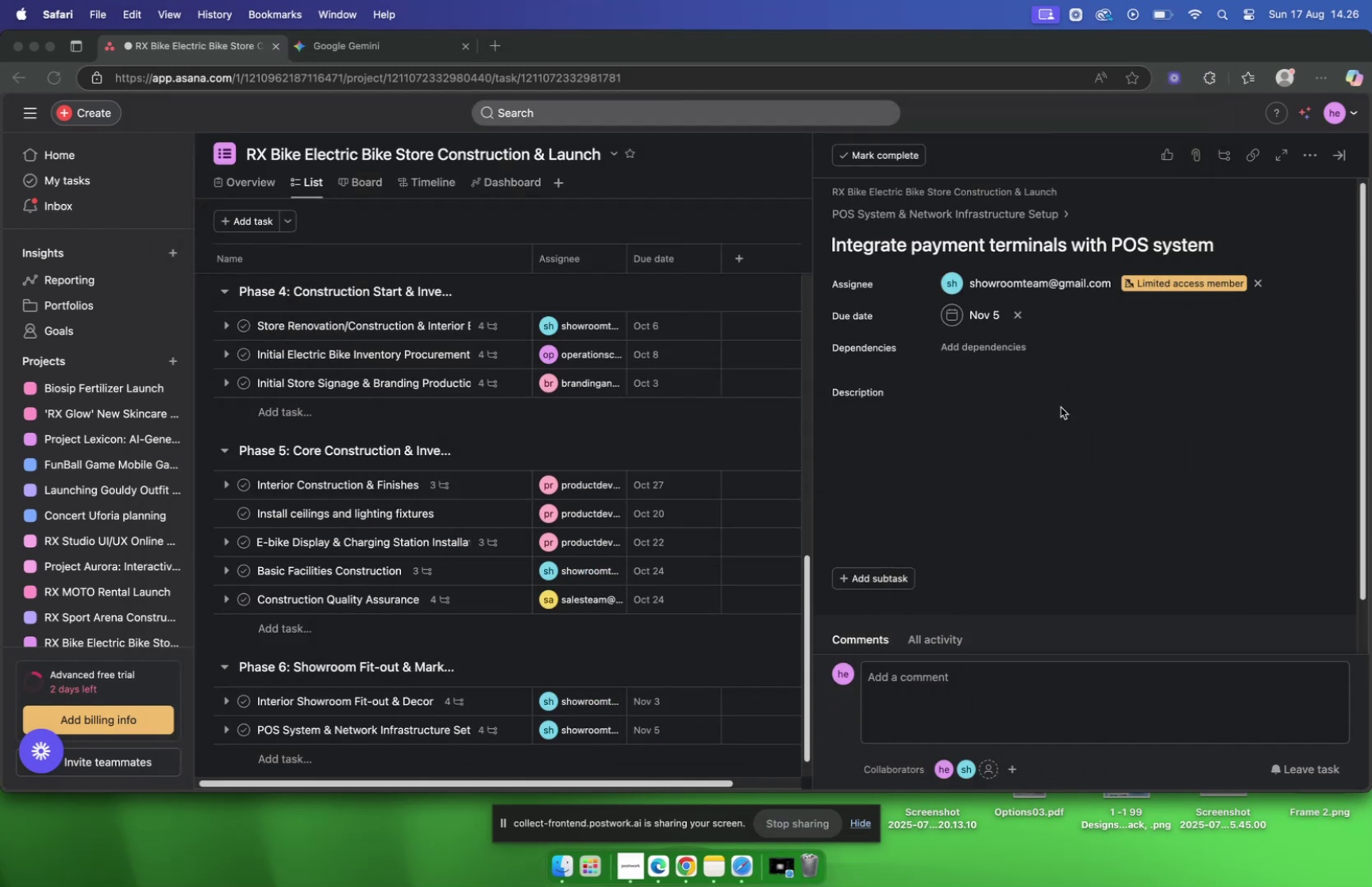 
left_click([1002, 416])
 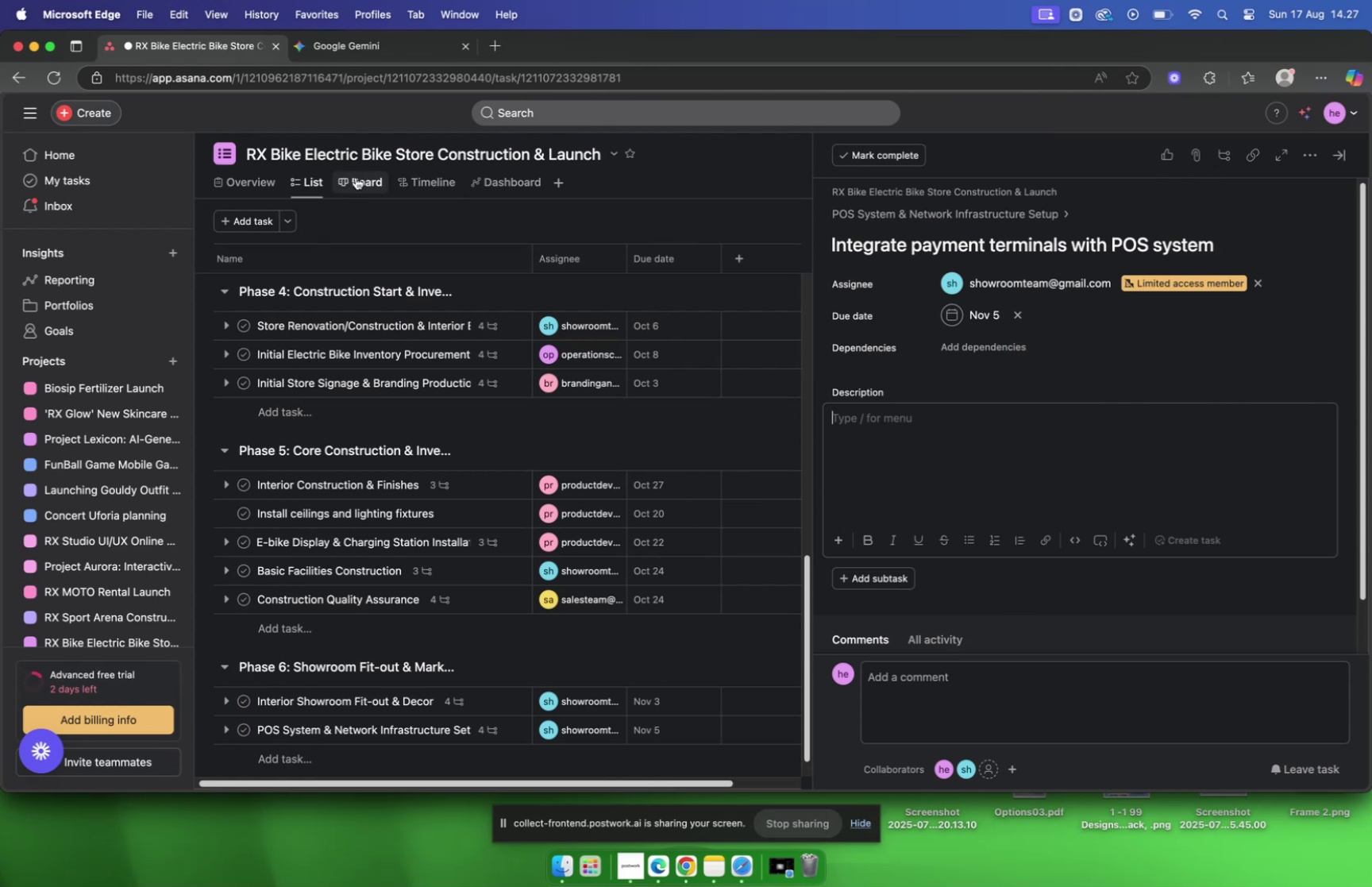 
wait(6.88)
 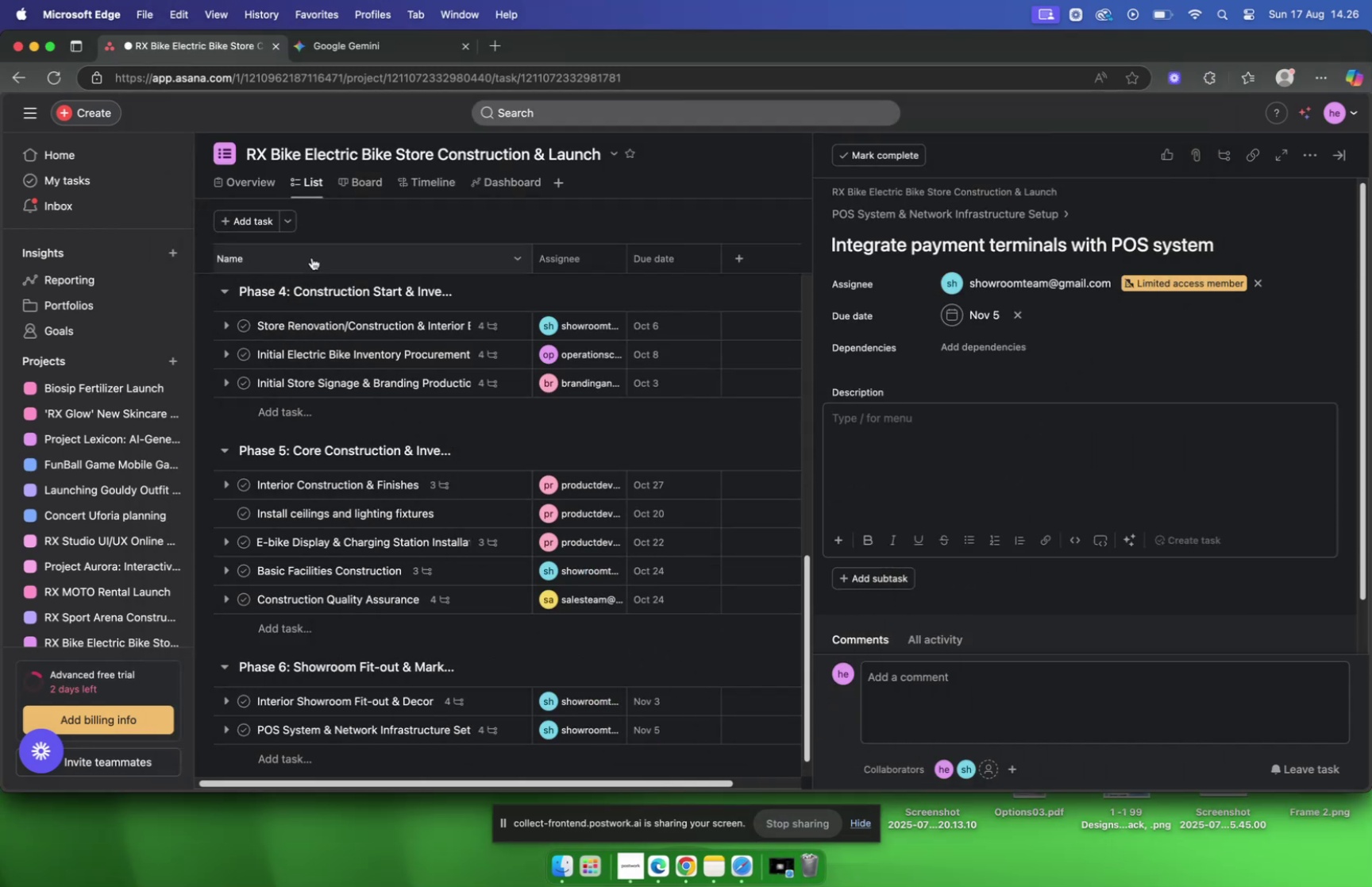 
left_click([361, 49])
 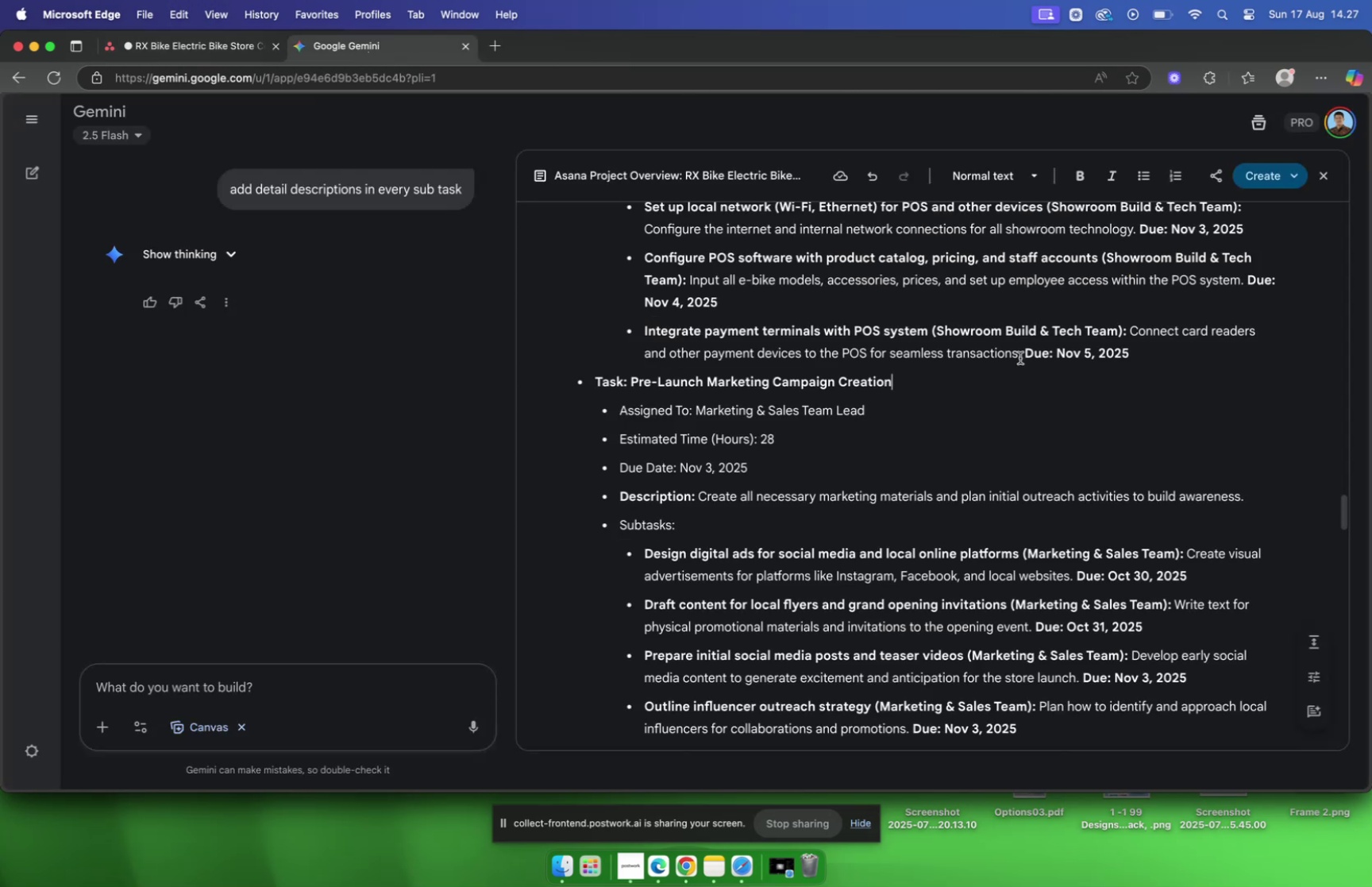 
left_click_drag(start_coordinate=[1022, 357], to_coordinate=[1132, 328])
 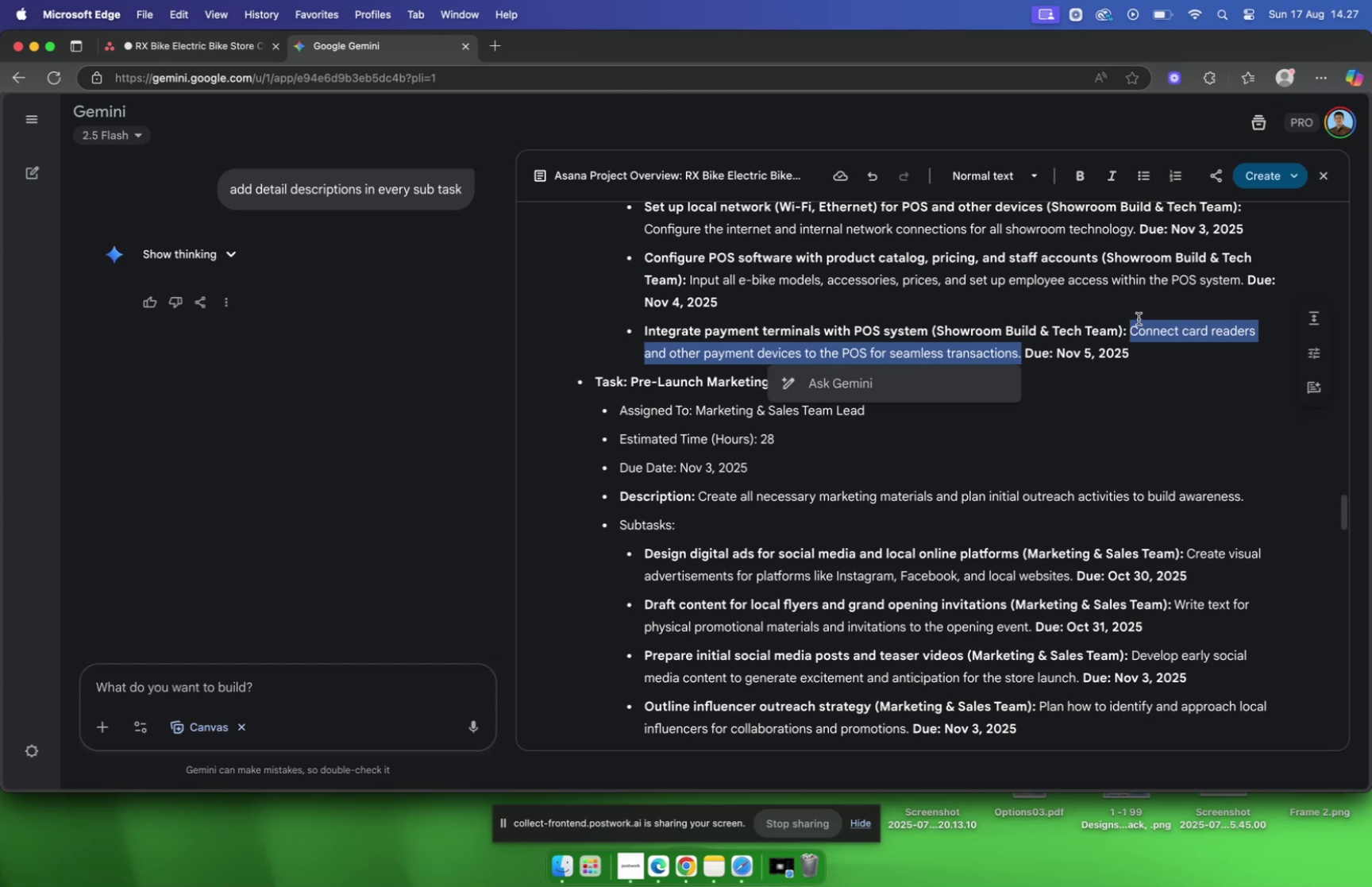 
key(Meta+C)
 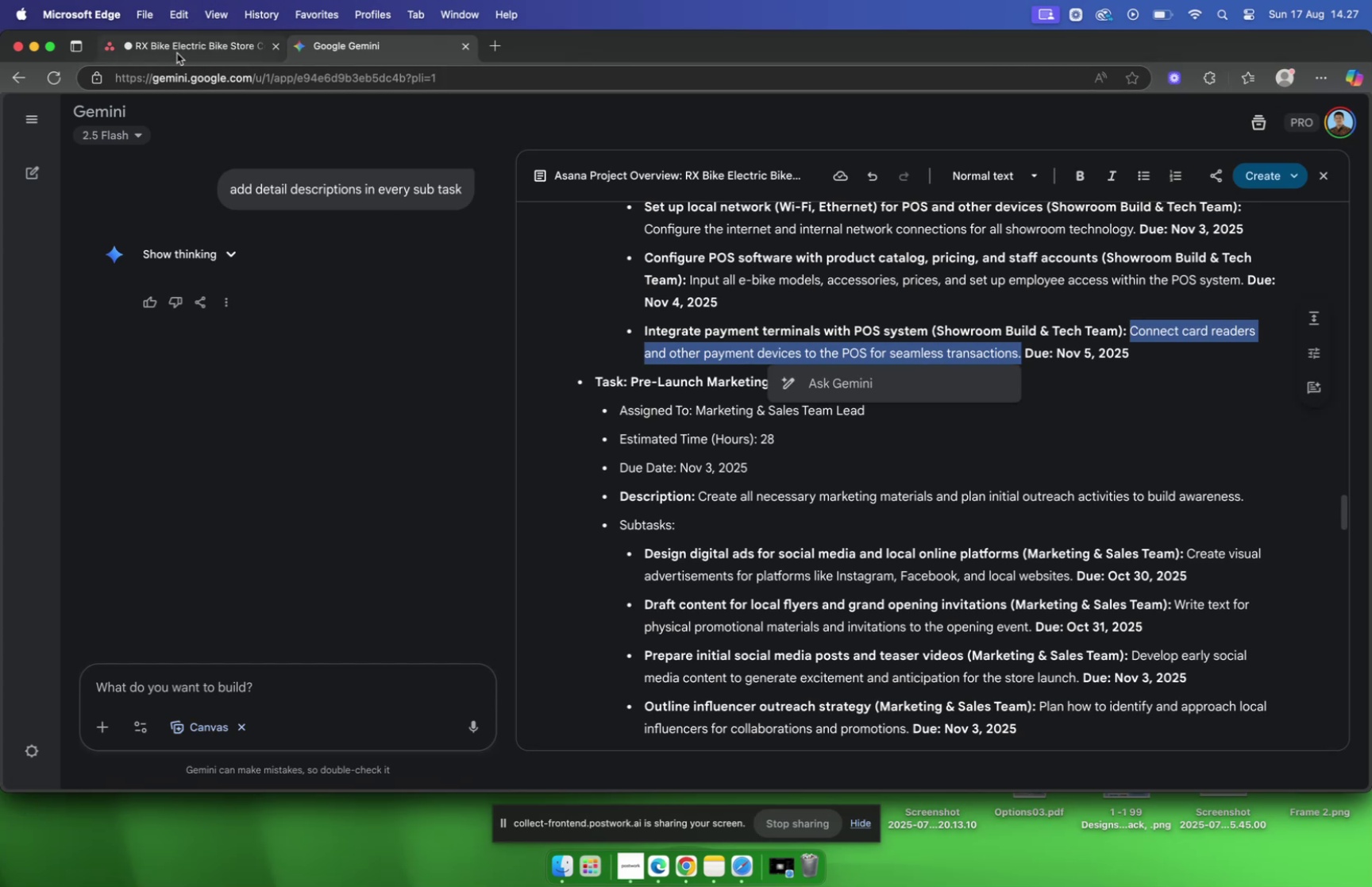 
left_click([177, 53])
 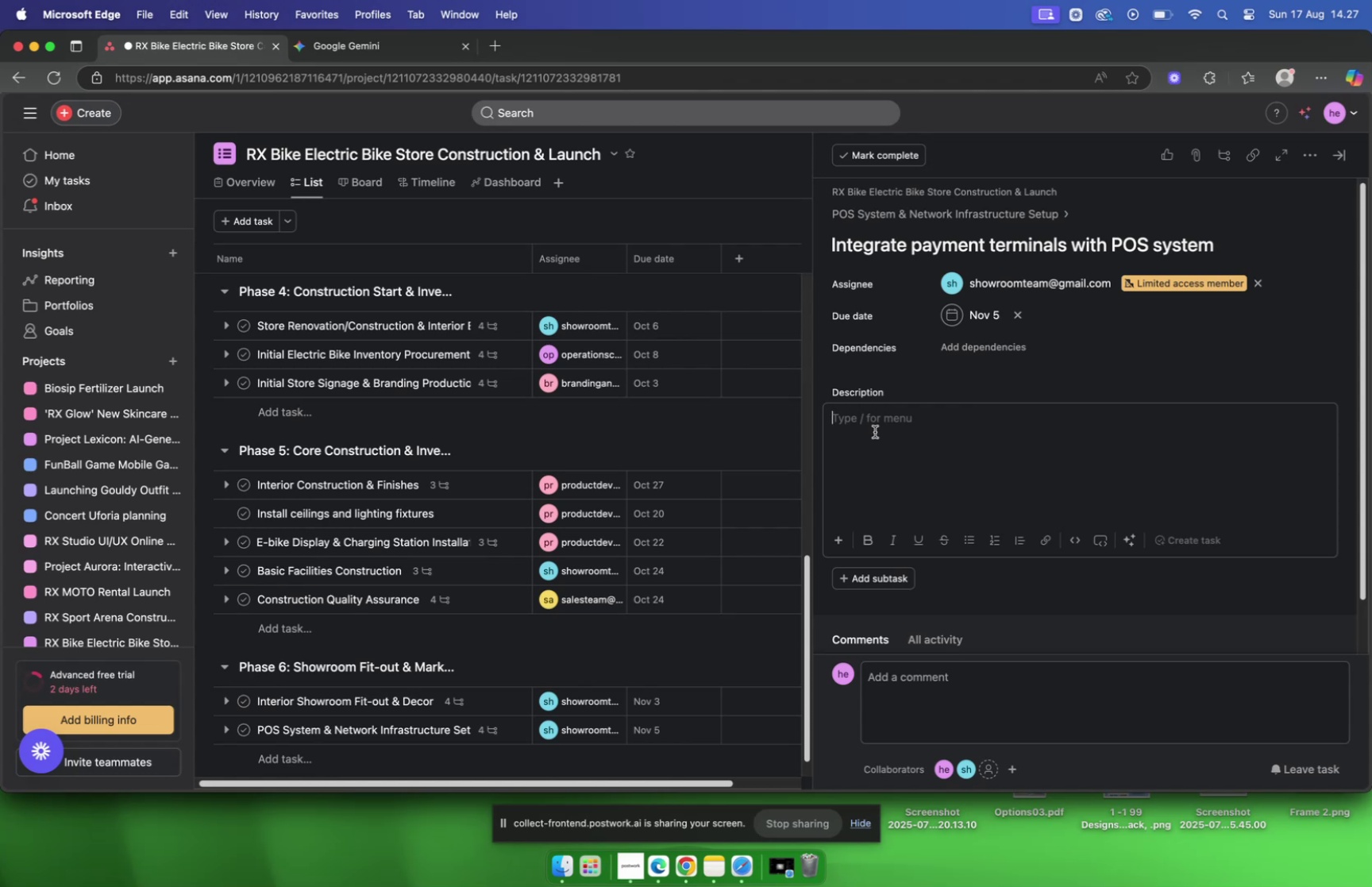 
wait(6.42)
 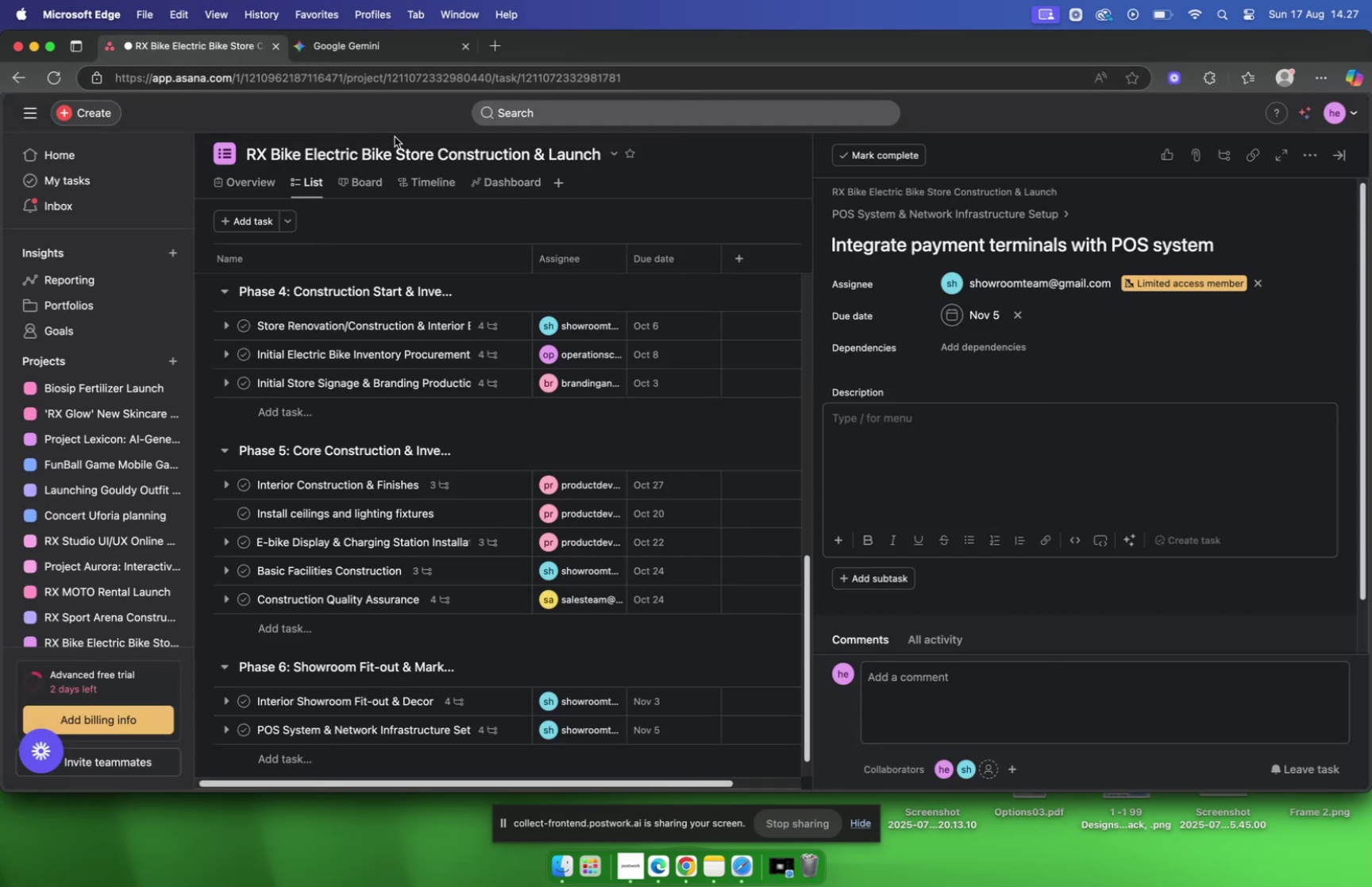 
key(Meta+V)
 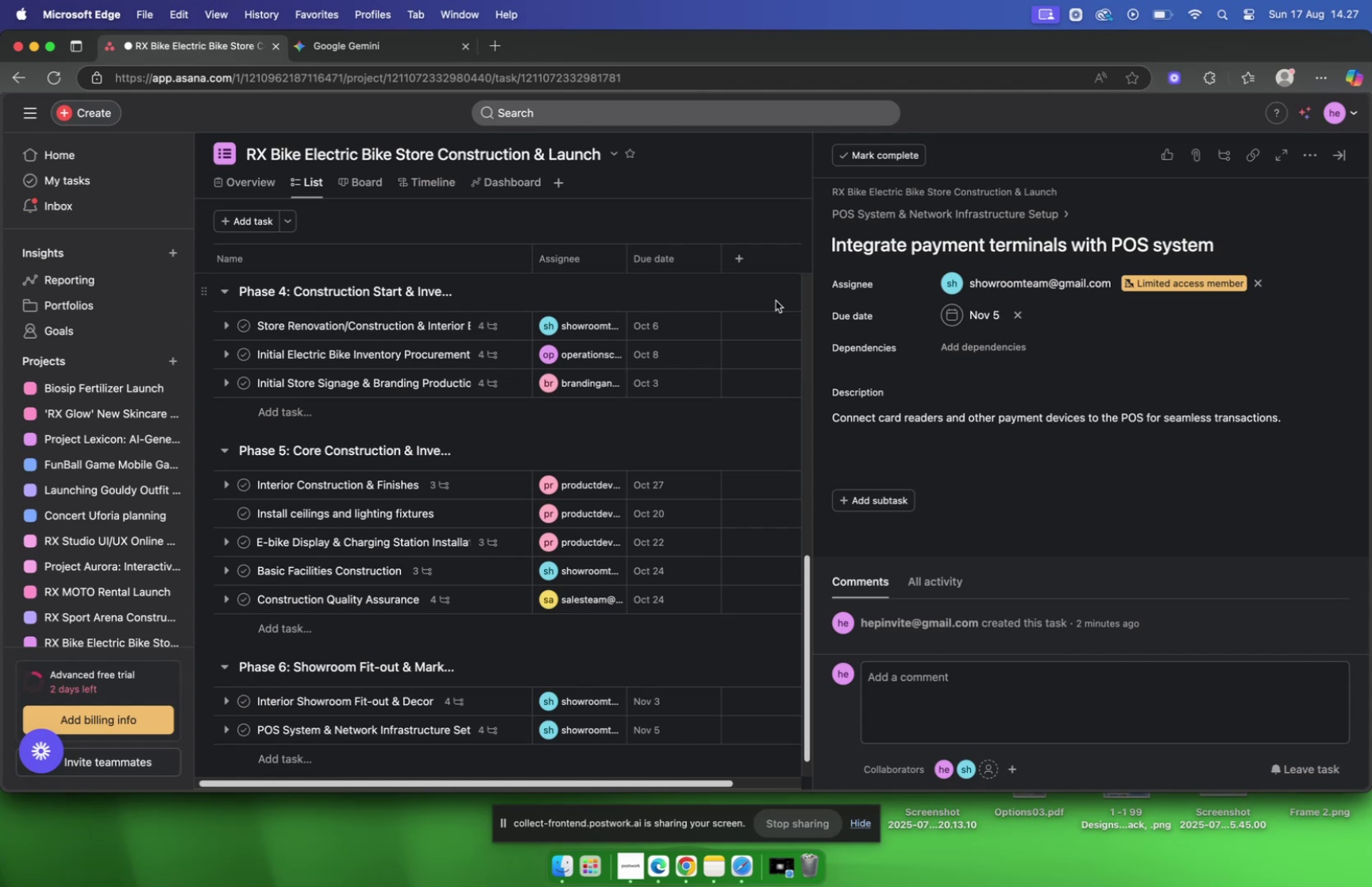 
wait(13.45)
 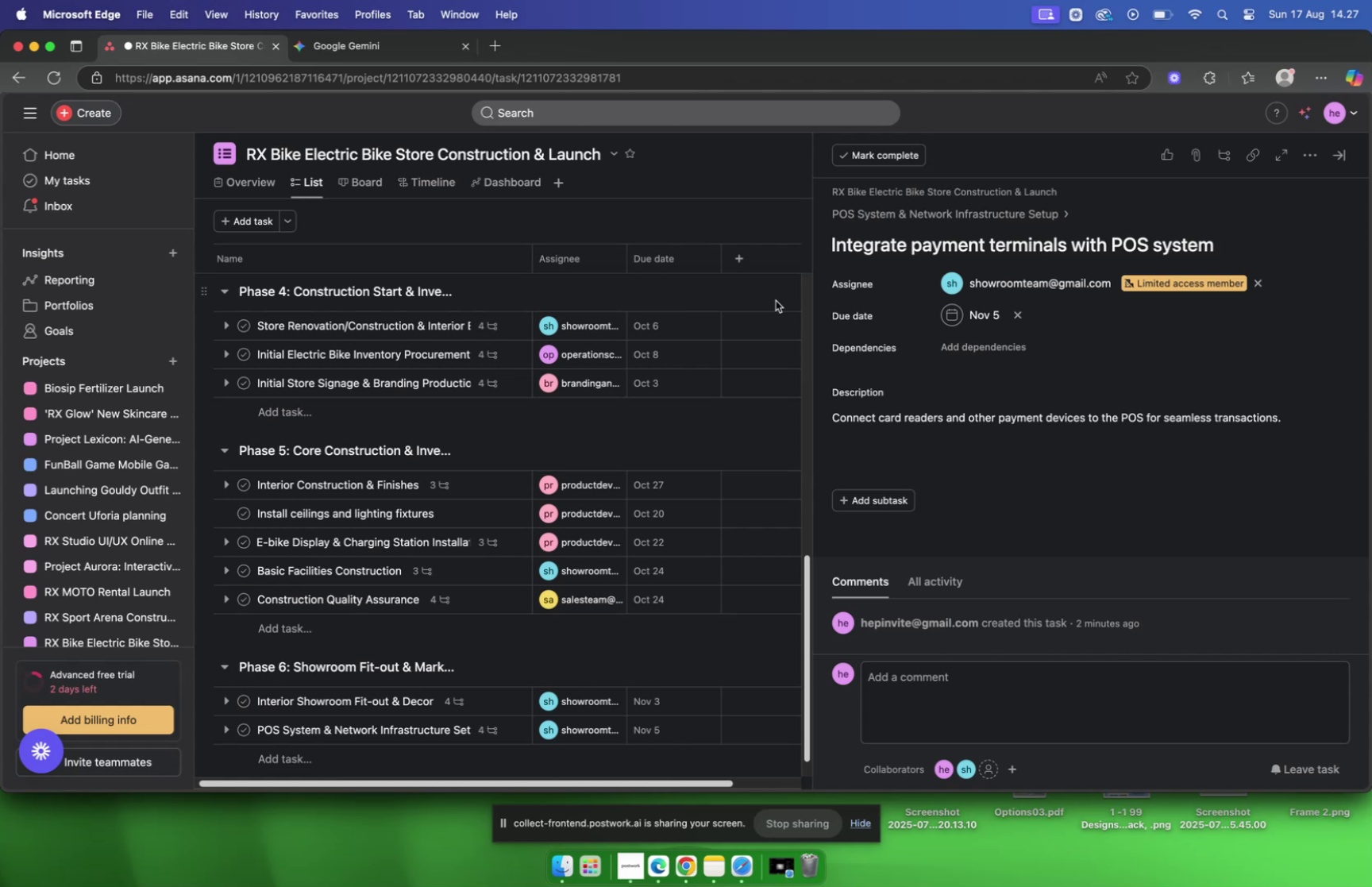 
left_click([870, 214])
 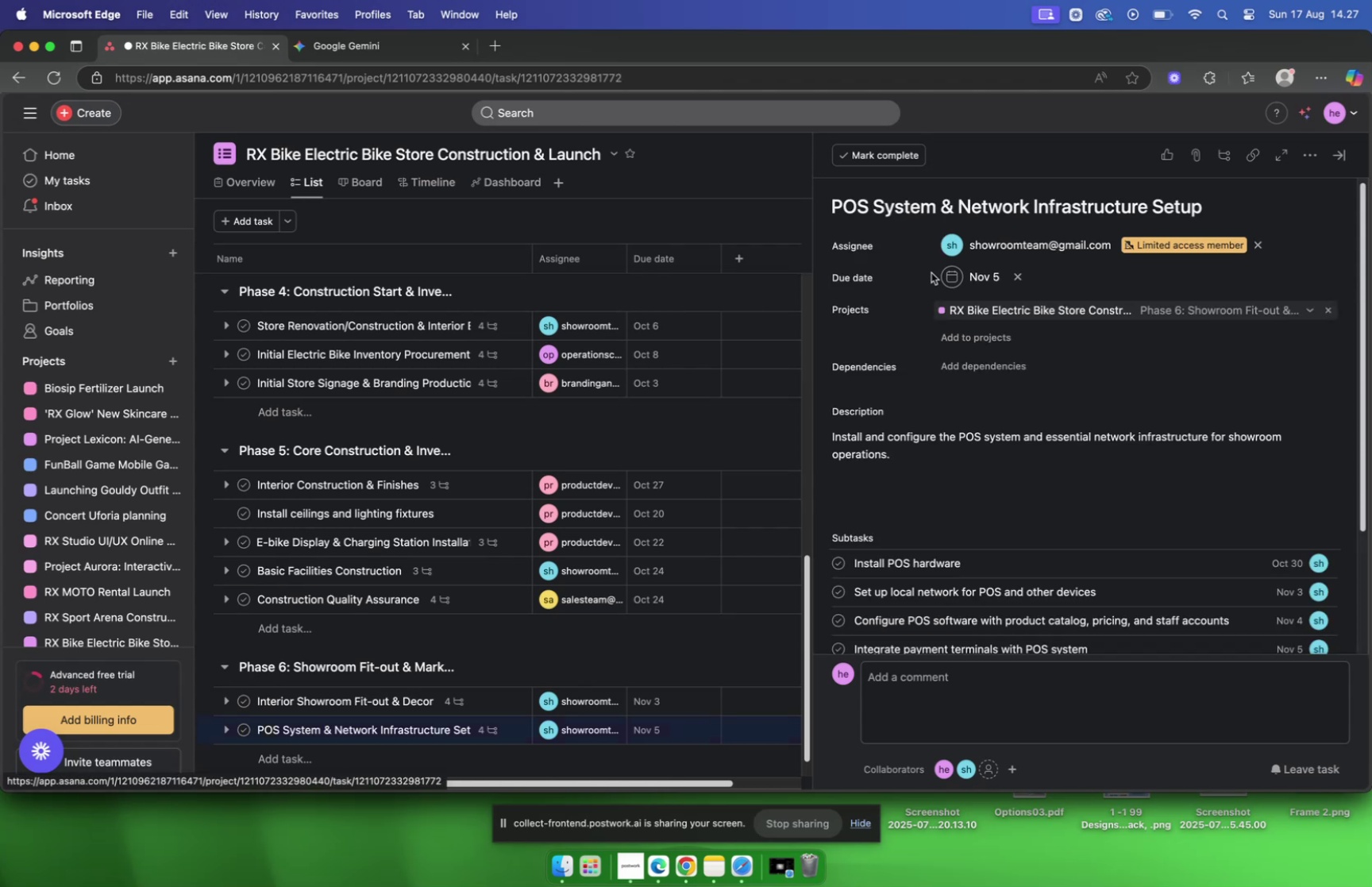 
scroll: coordinate [576, 298], scroll_direction: down, amount: 15.0
 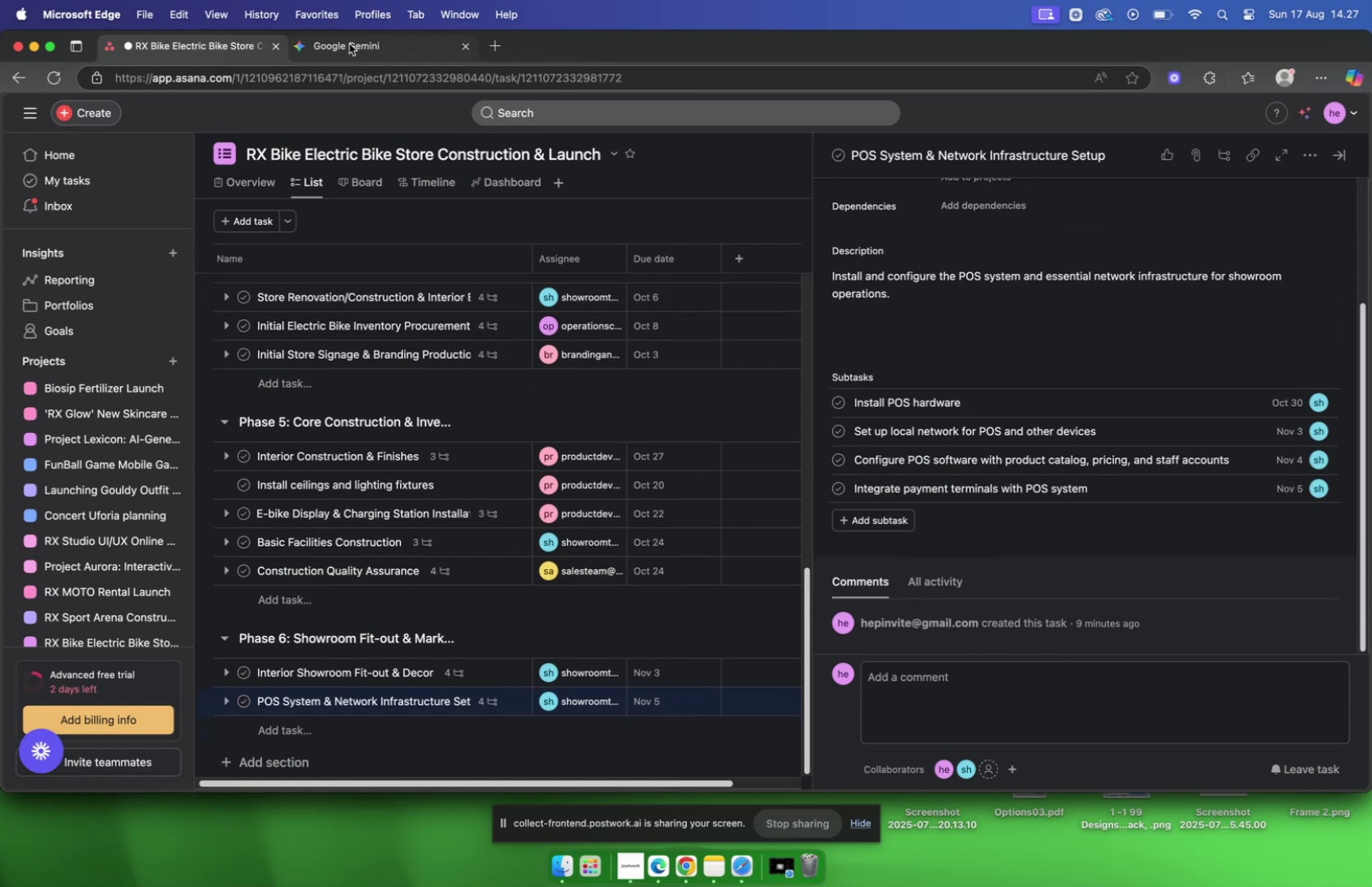 
left_click([349, 44])
 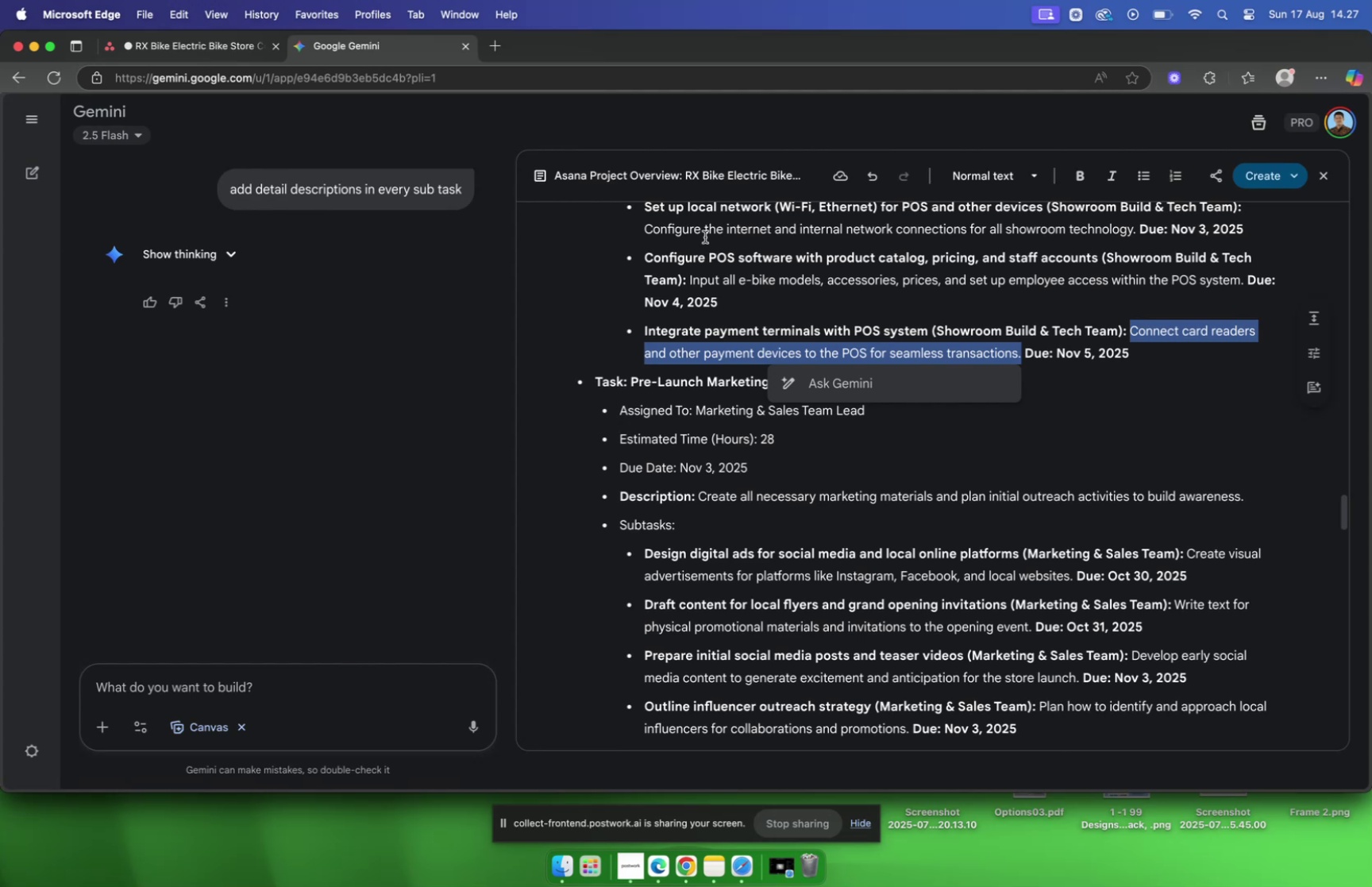 
scroll: coordinate [798, 260], scroll_direction: down, amount: 4.0
 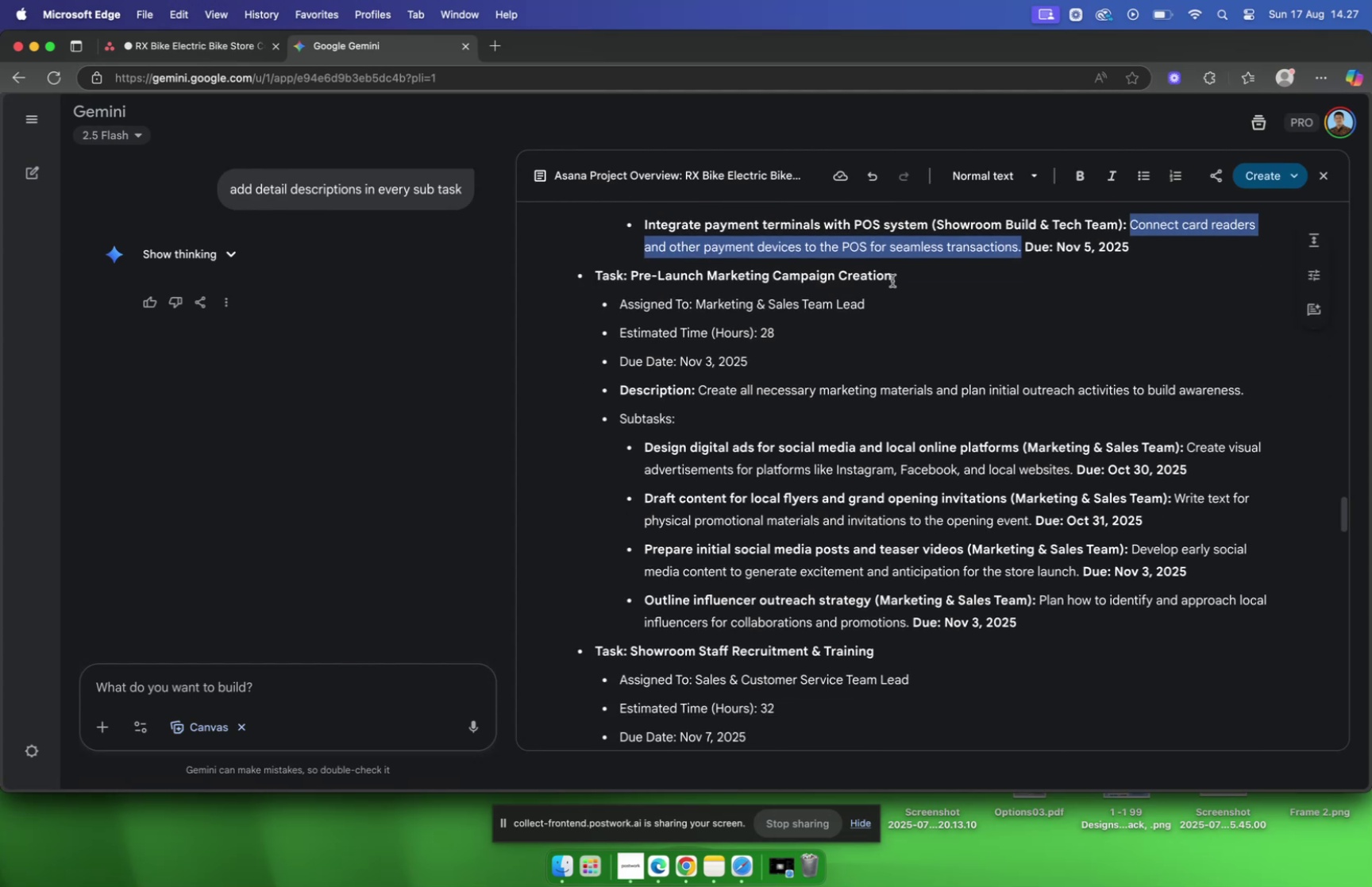 
left_click([899, 276])
 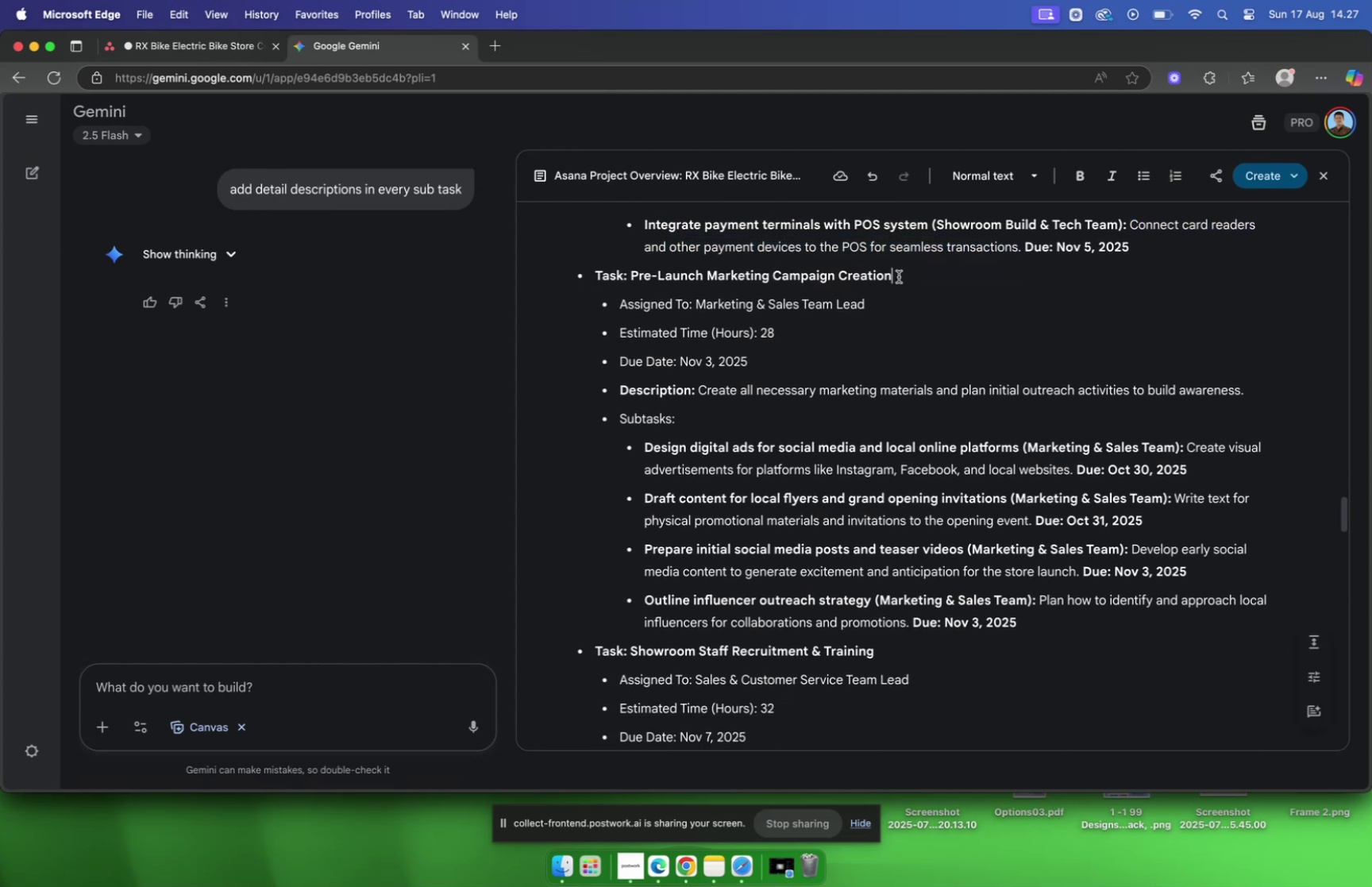 
left_click_drag(start_coordinate=[899, 276], to_coordinate=[630, 278])
 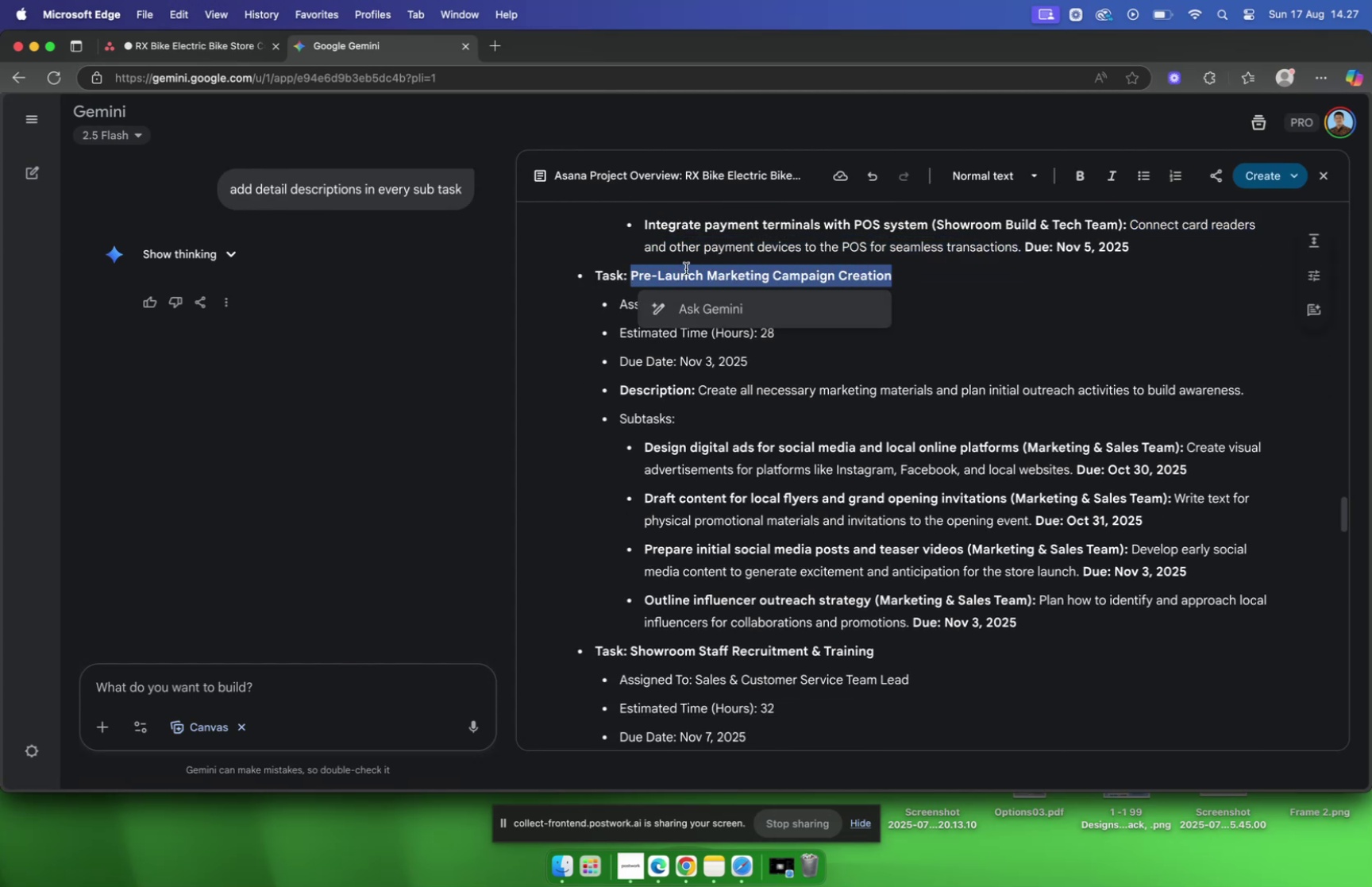 
key(Meta+C)
 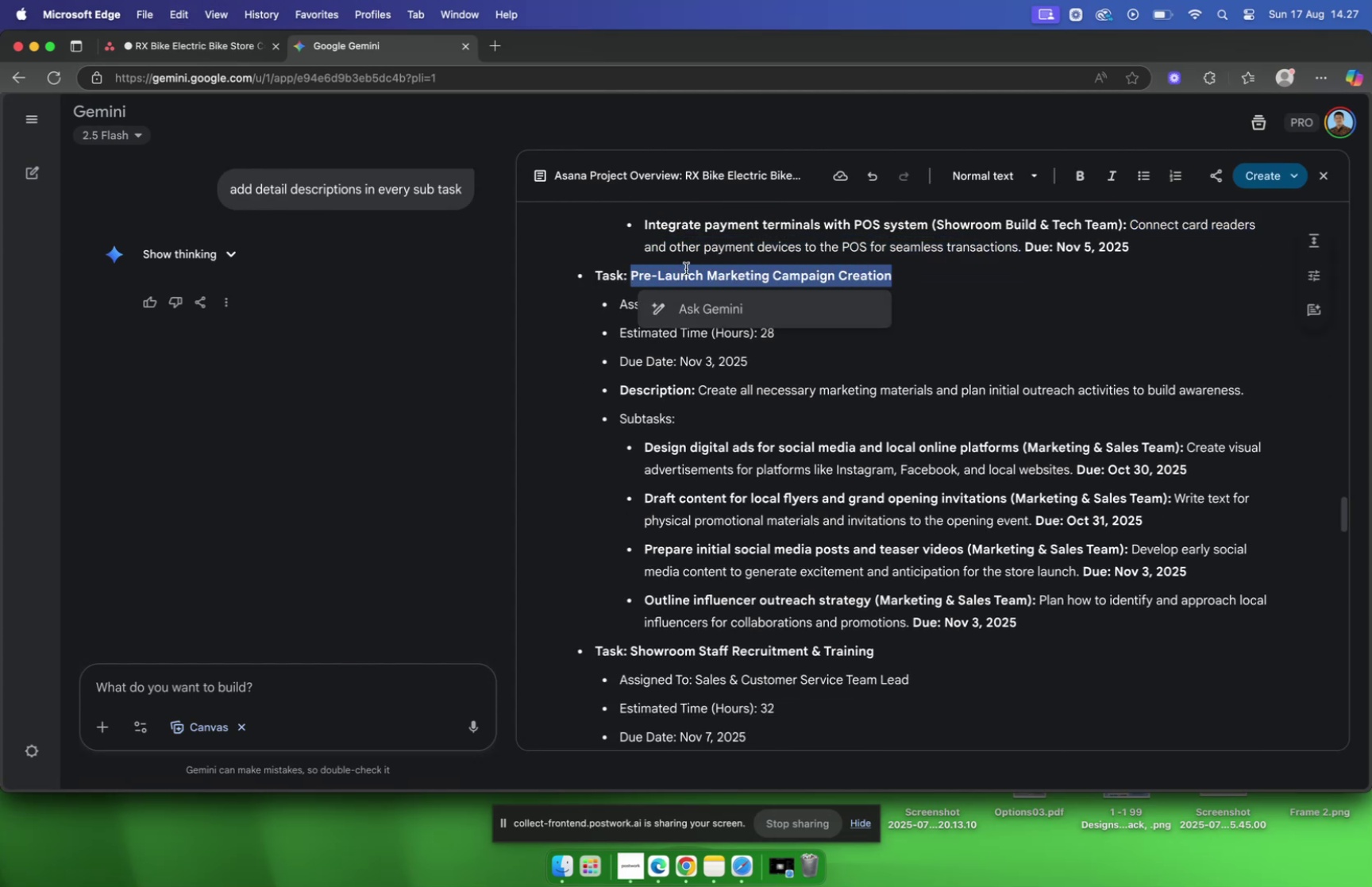 
key(Meta+C)
 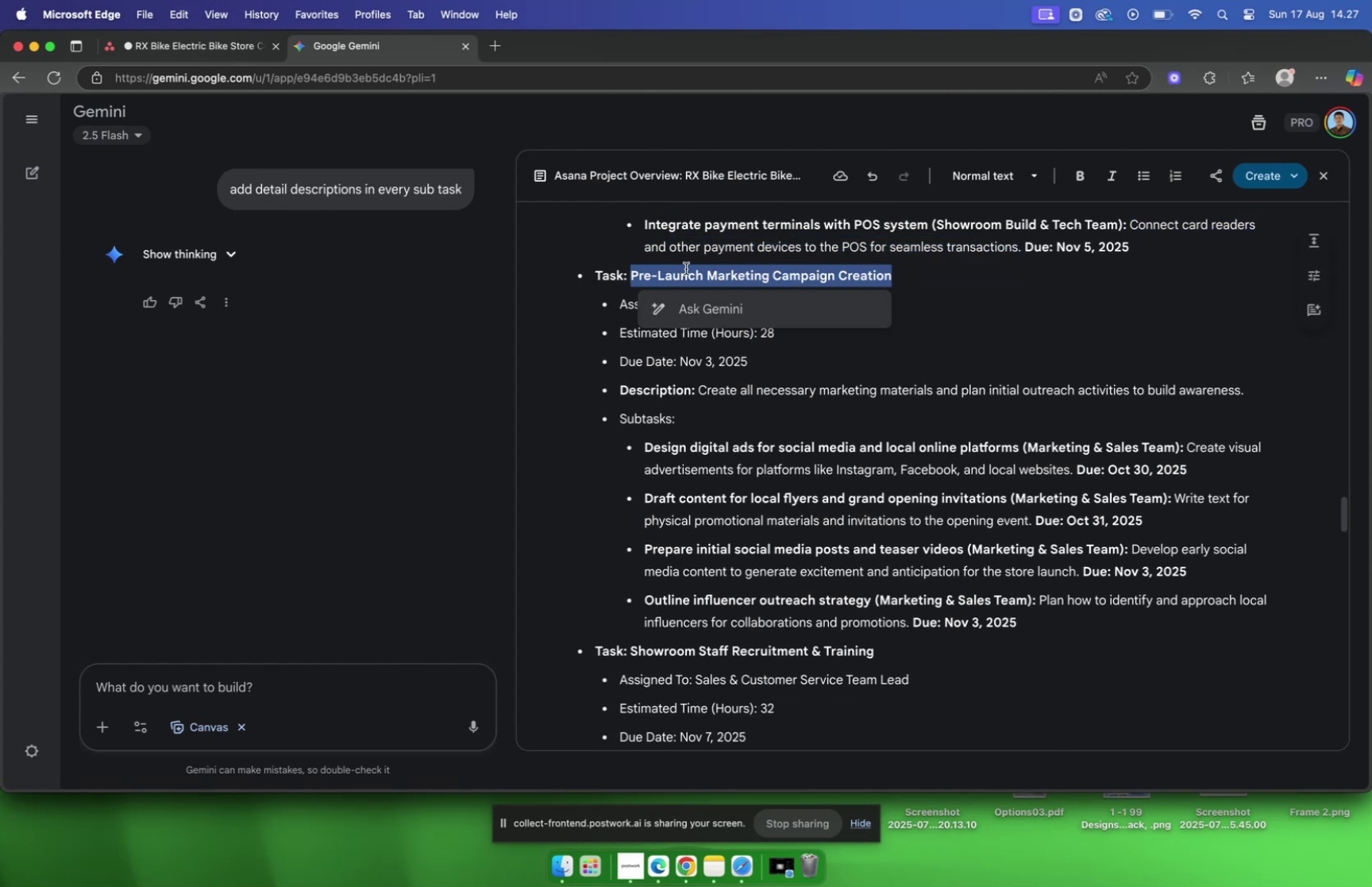 
key(Meta+C)
 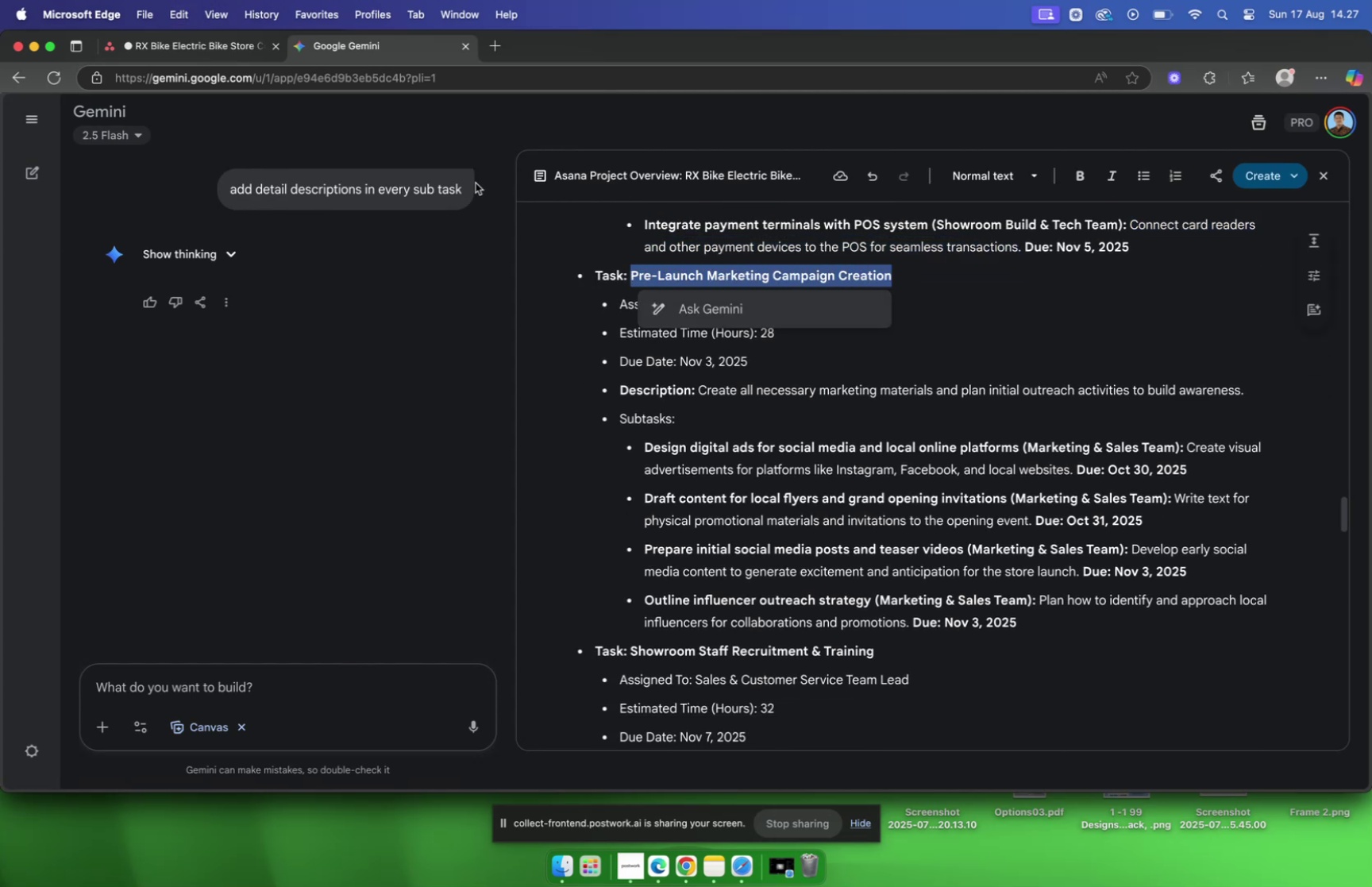 
mouse_move([158, 57])
 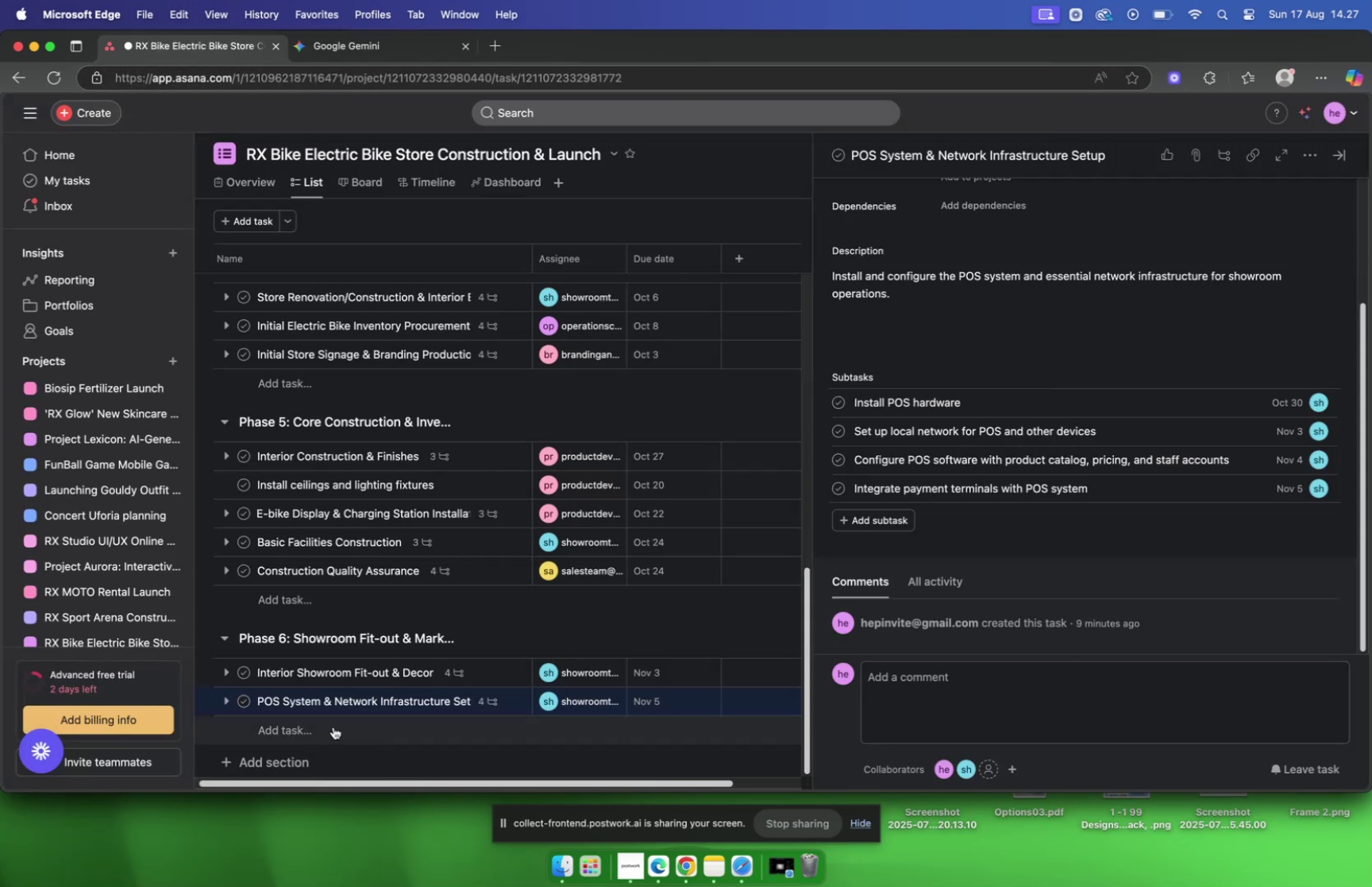 
key(Meta+V)
 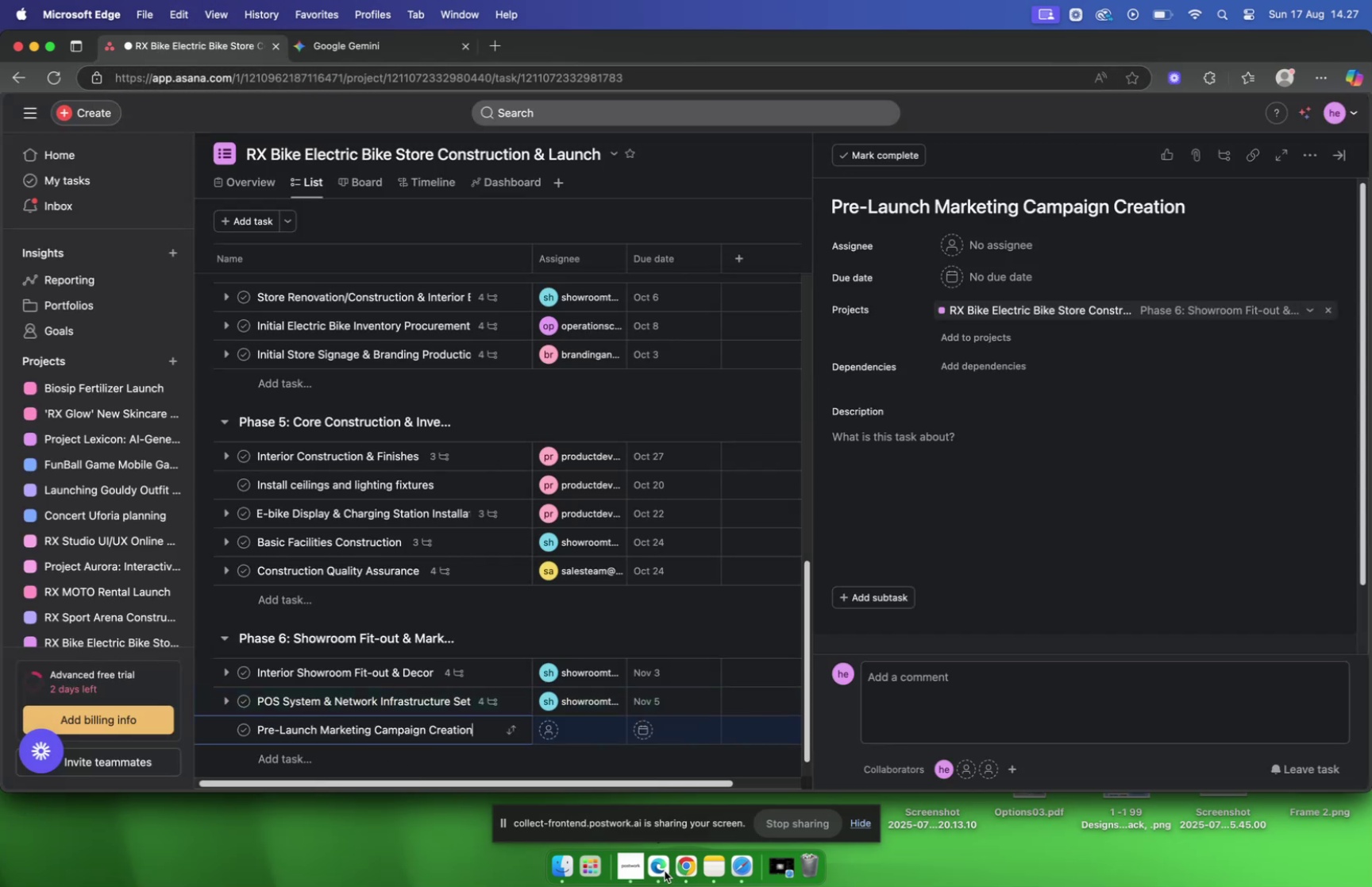 
left_click([680, 870])
 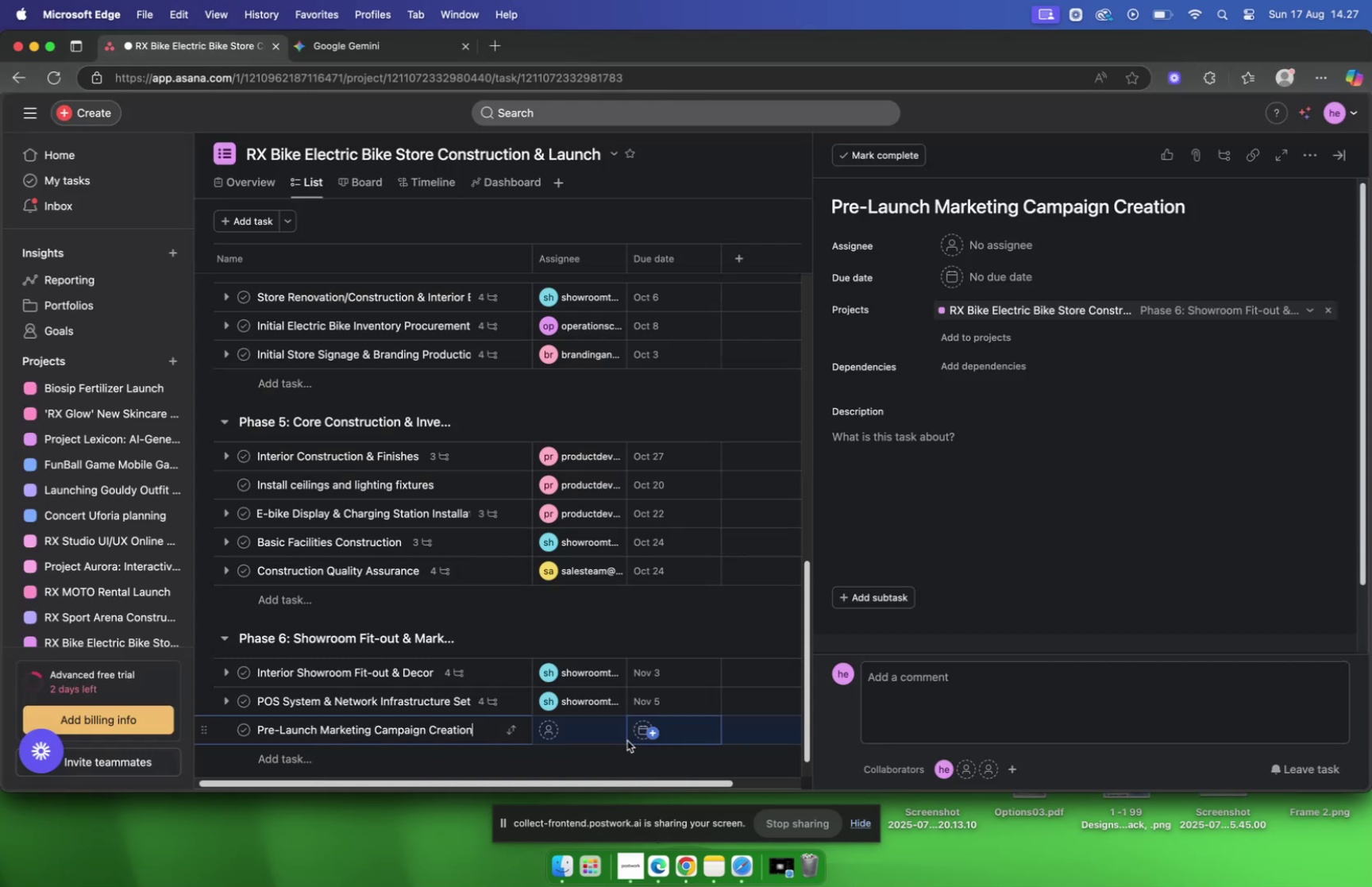 
scroll: coordinate [568, 631], scroll_direction: down, amount: 17.0
 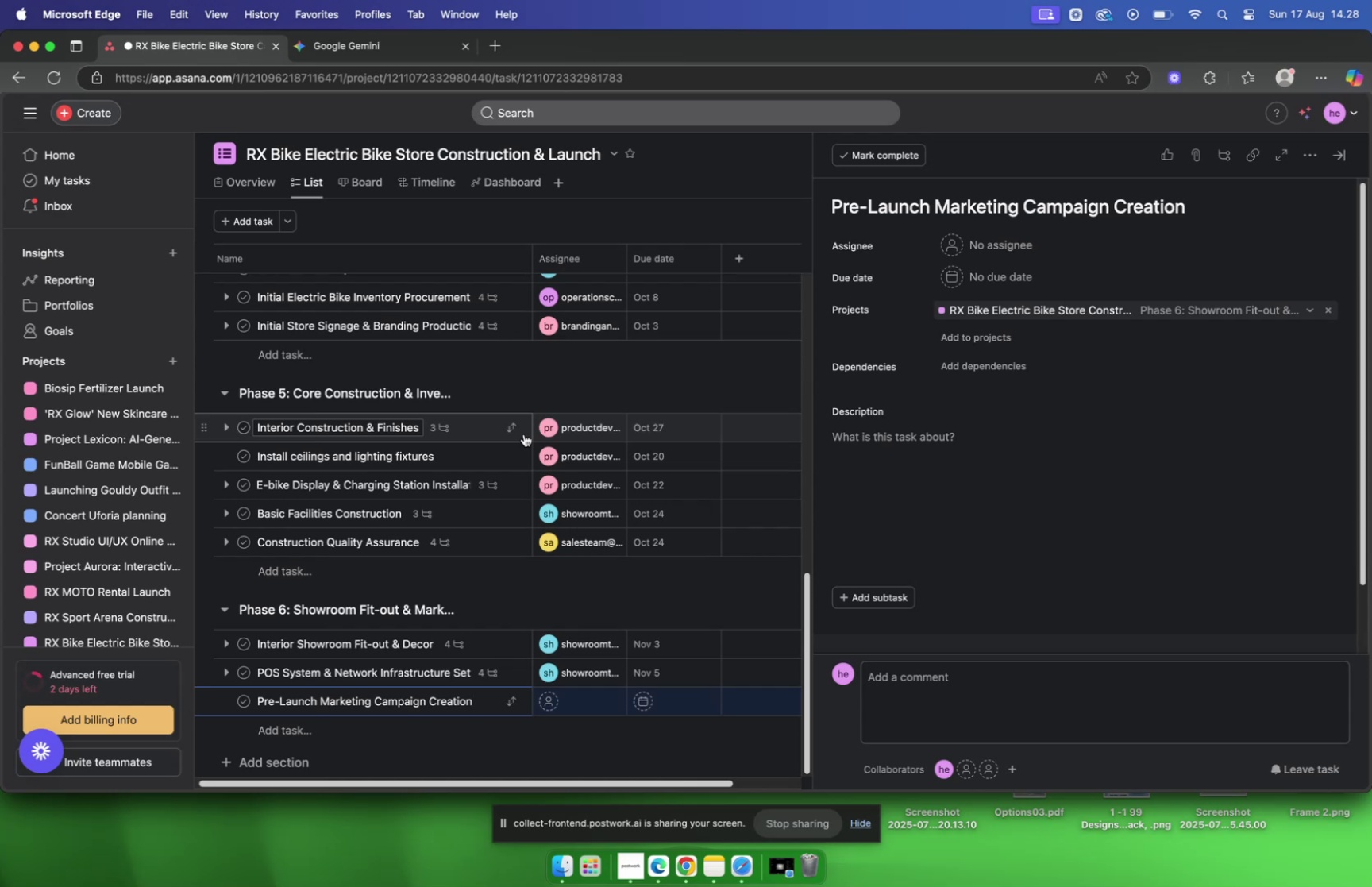 
wait(35.18)
 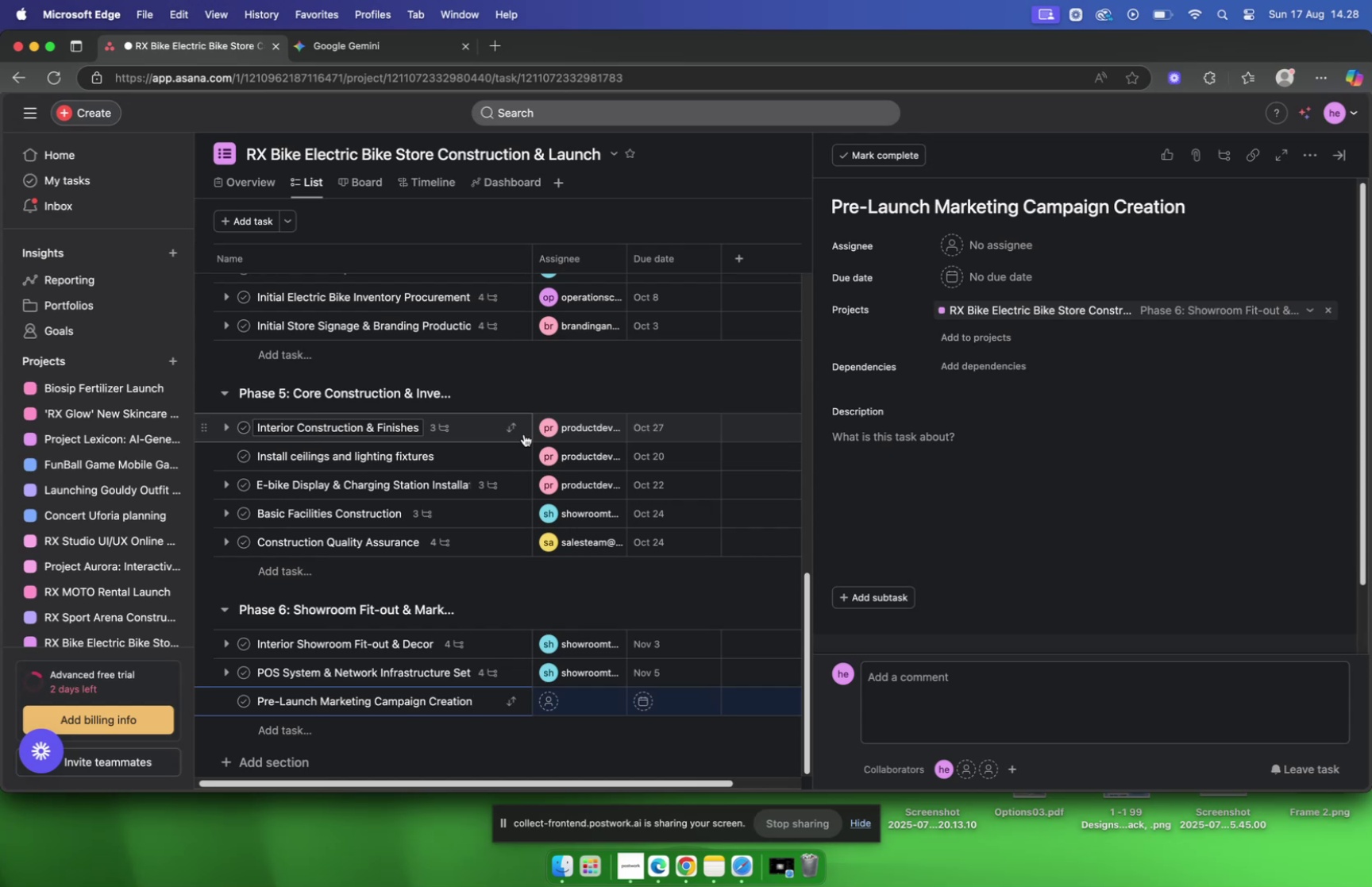 
left_click([1011, 380])
 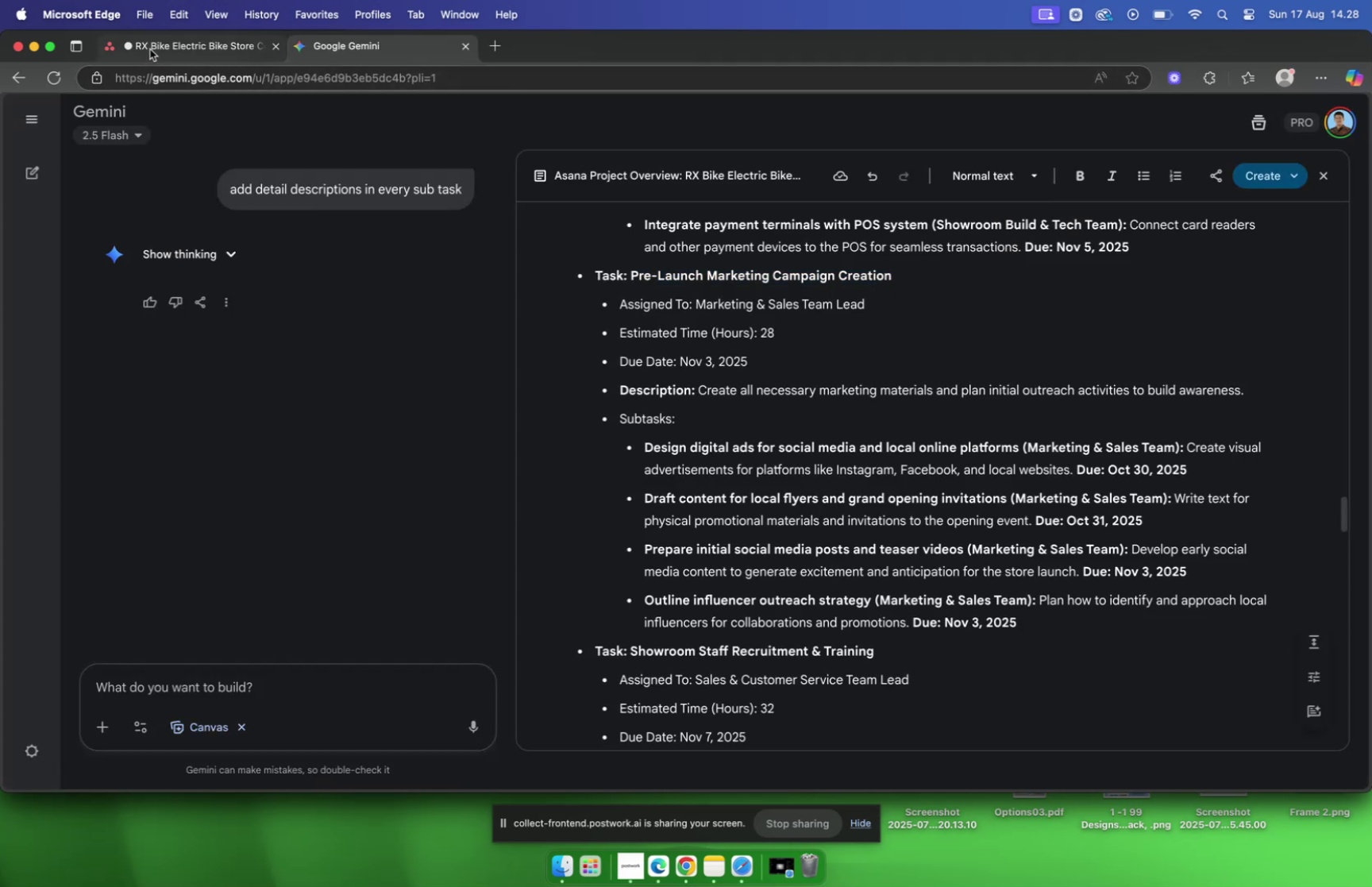 
wait(5.01)
 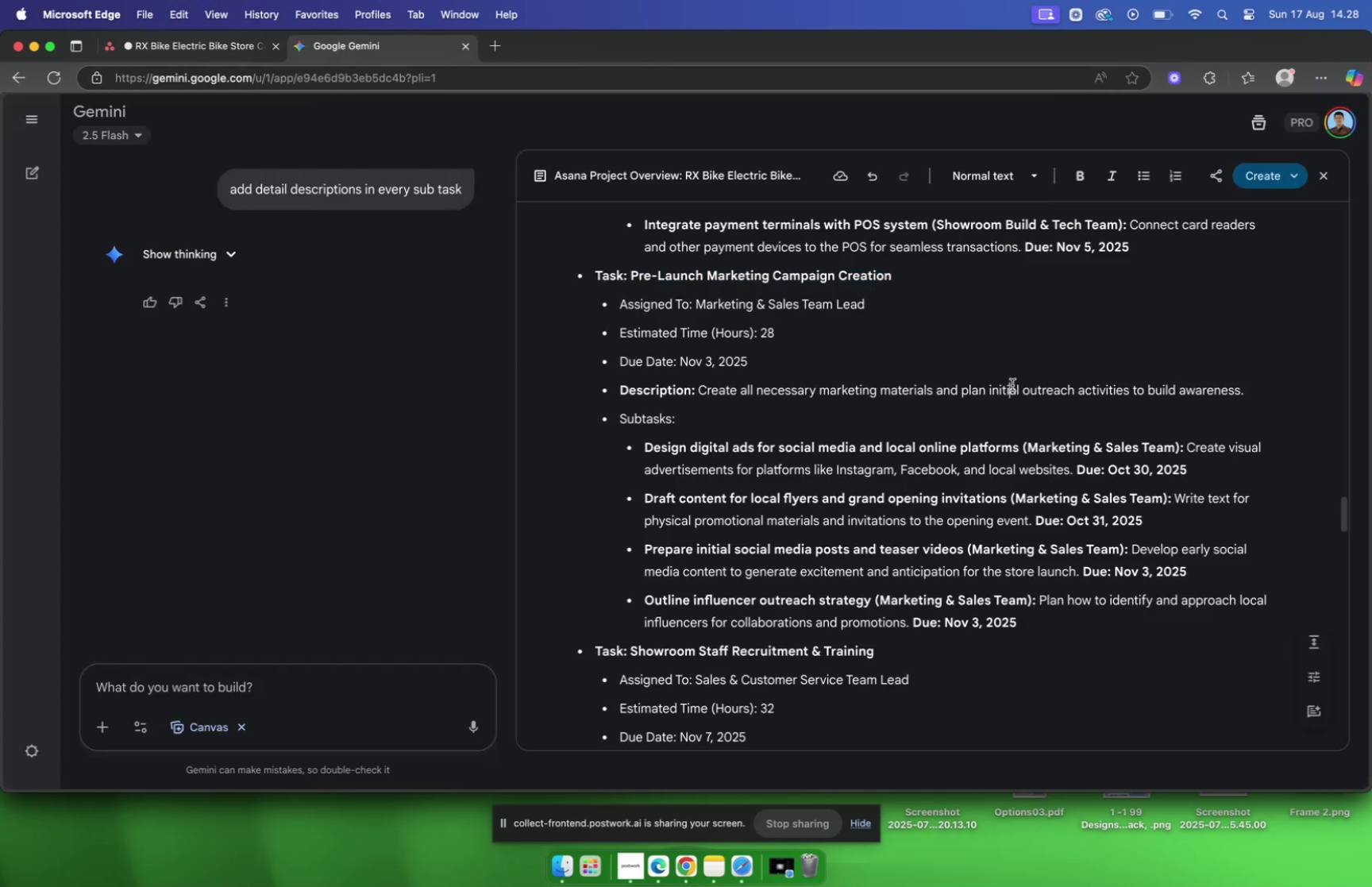 
left_click([150, 48])
 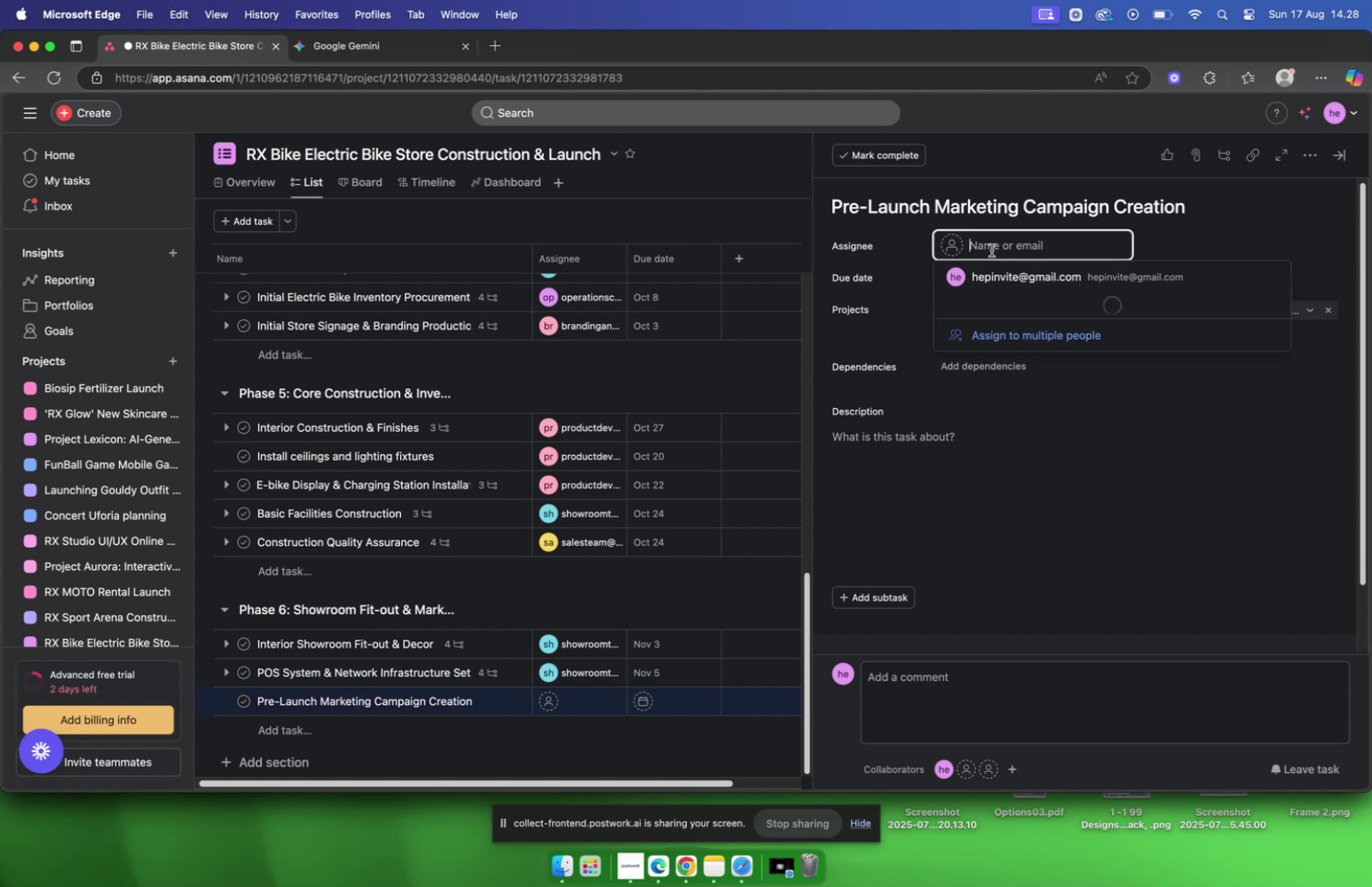 
type(marke)
 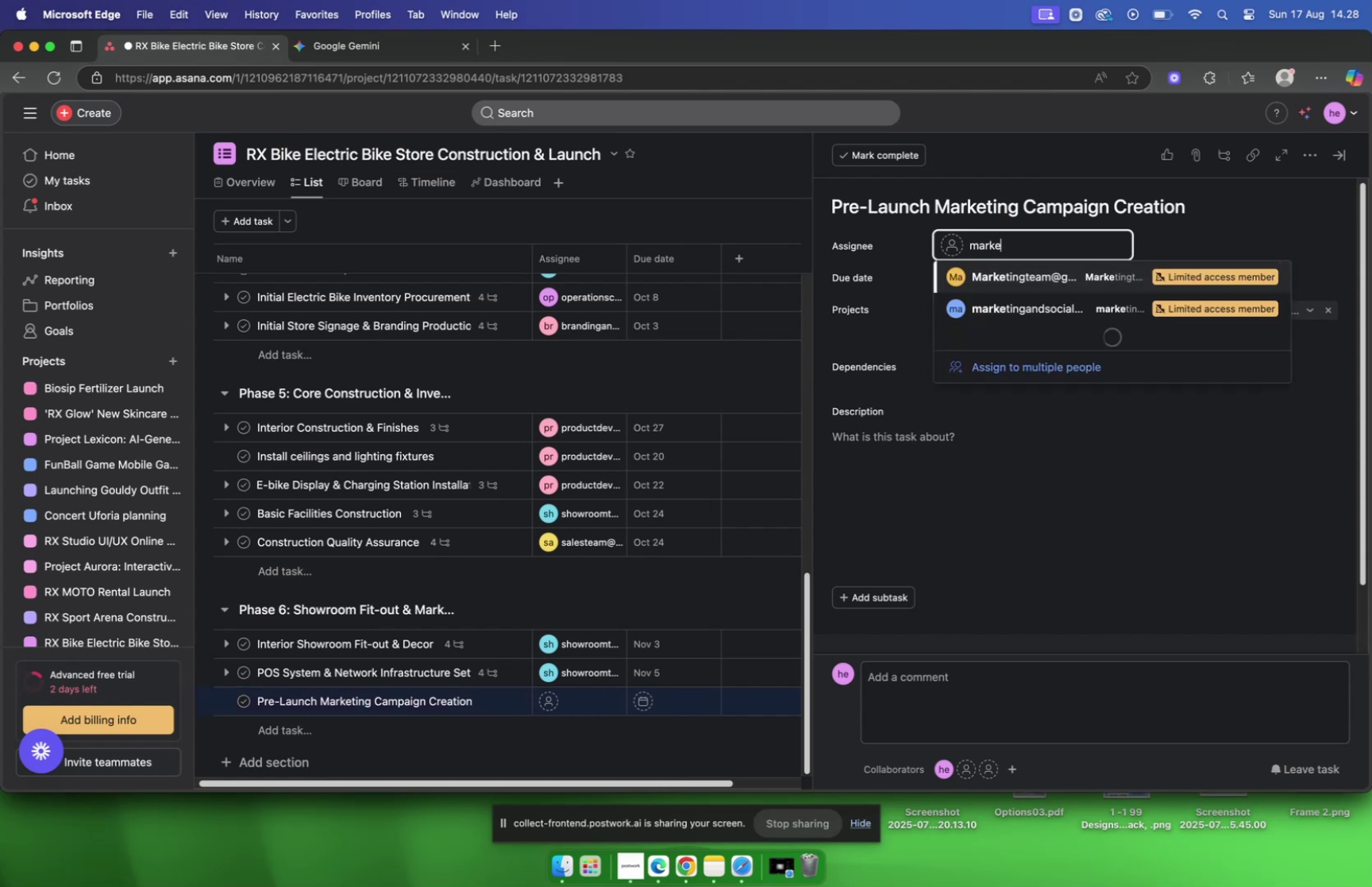 
key(Enter)
 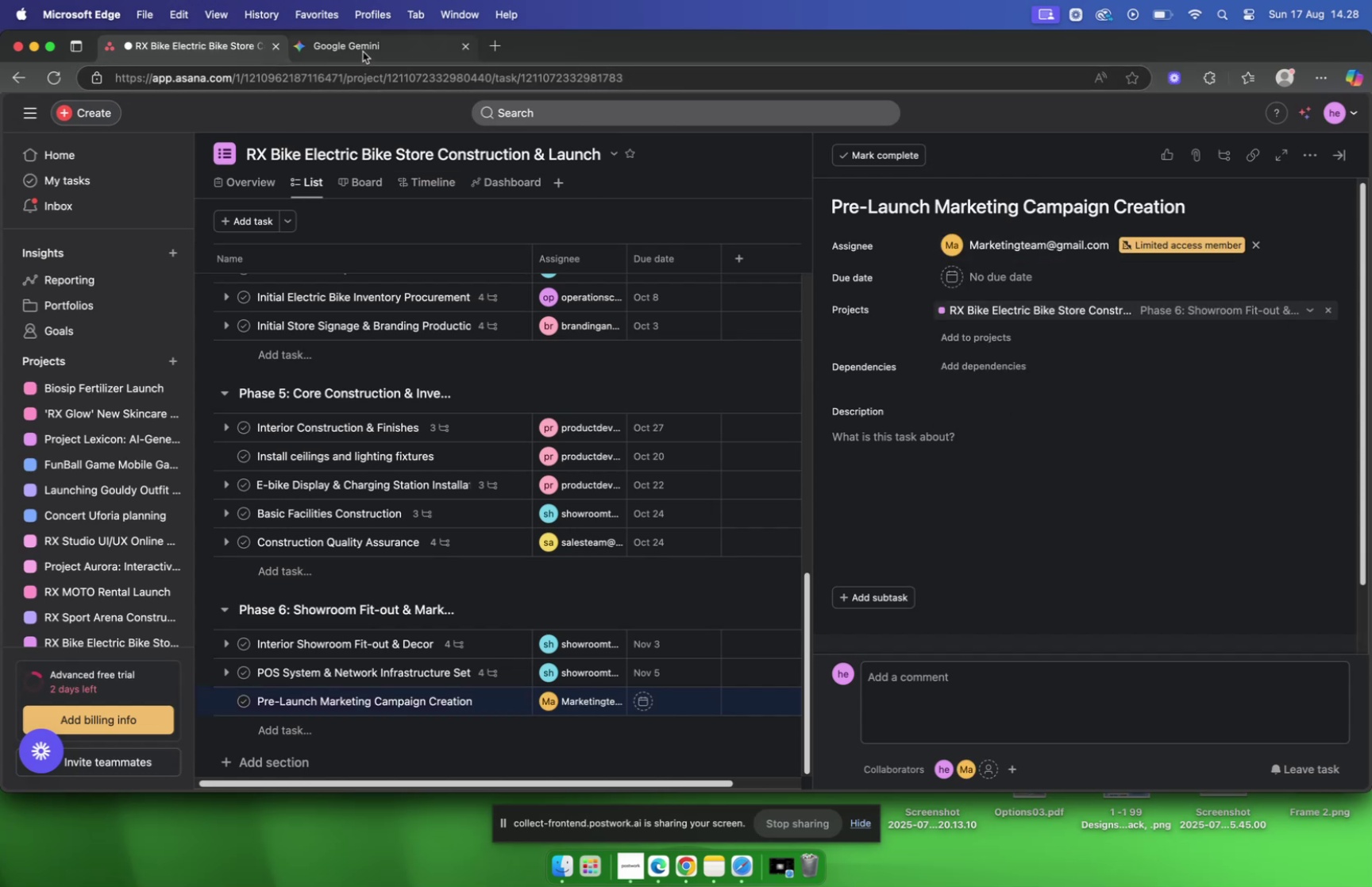 
left_click([363, 52])
 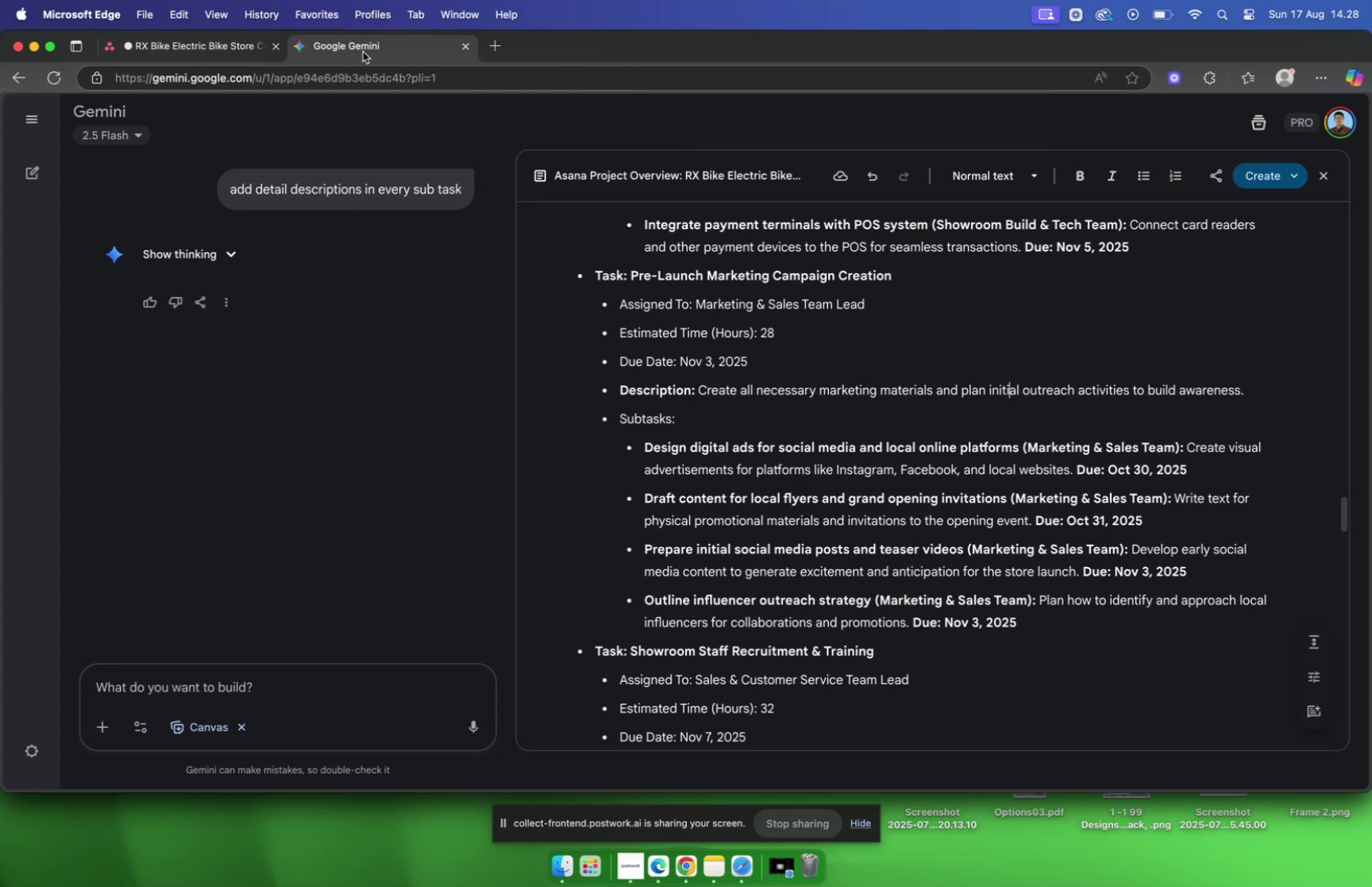 
wait(15.99)
 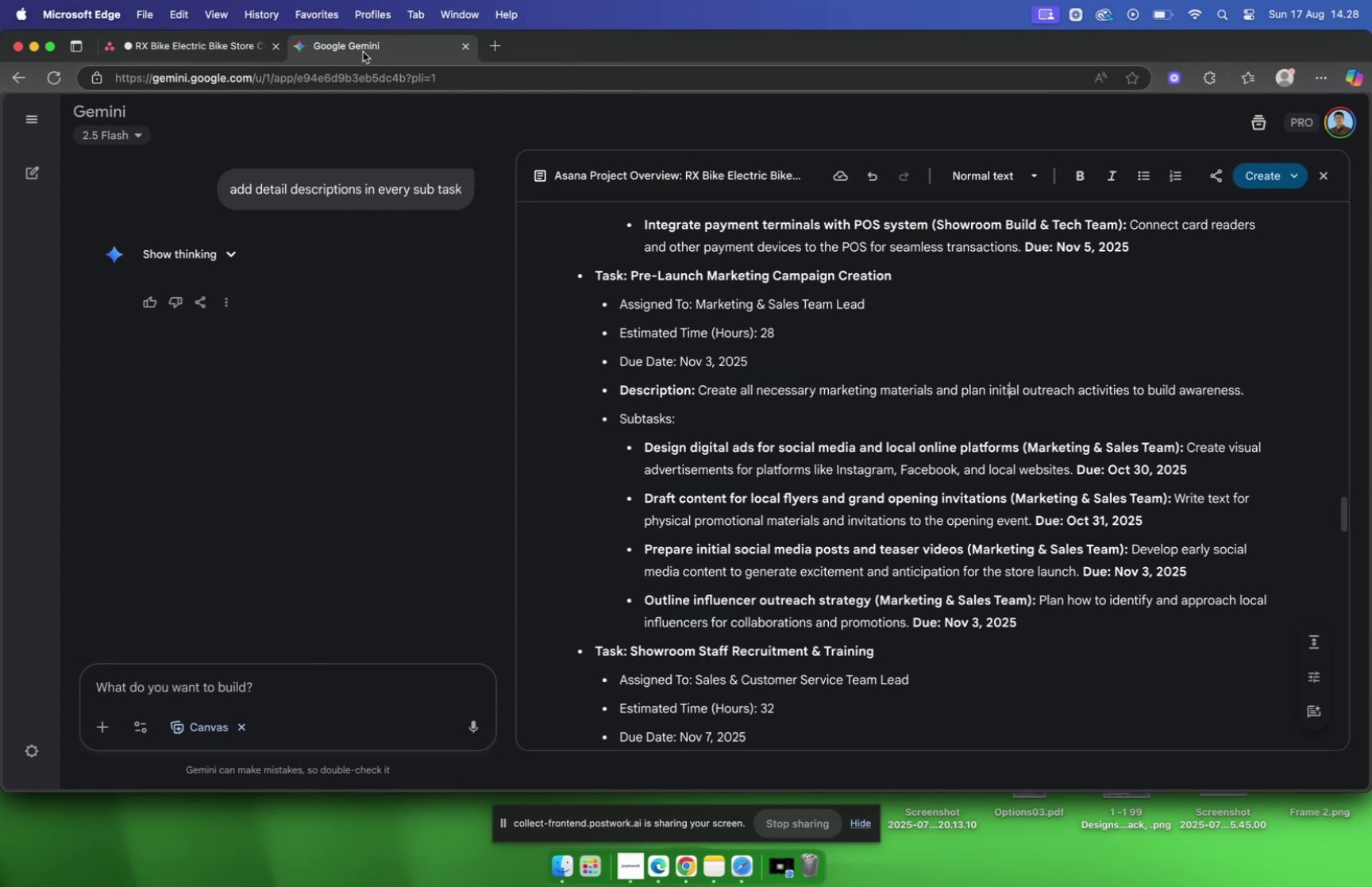 
mouse_move([183, 44])
 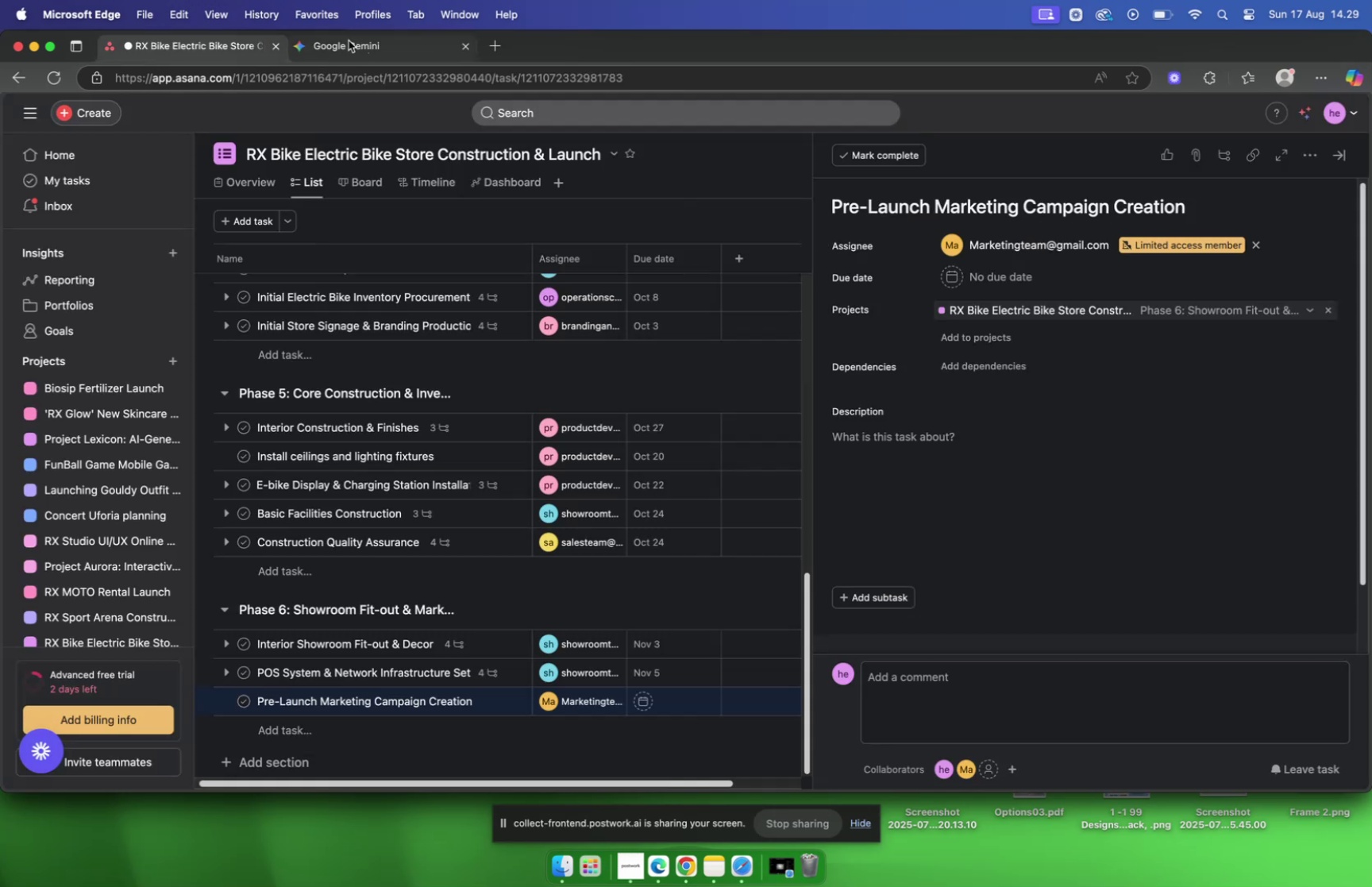 
left_click([350, 44])
 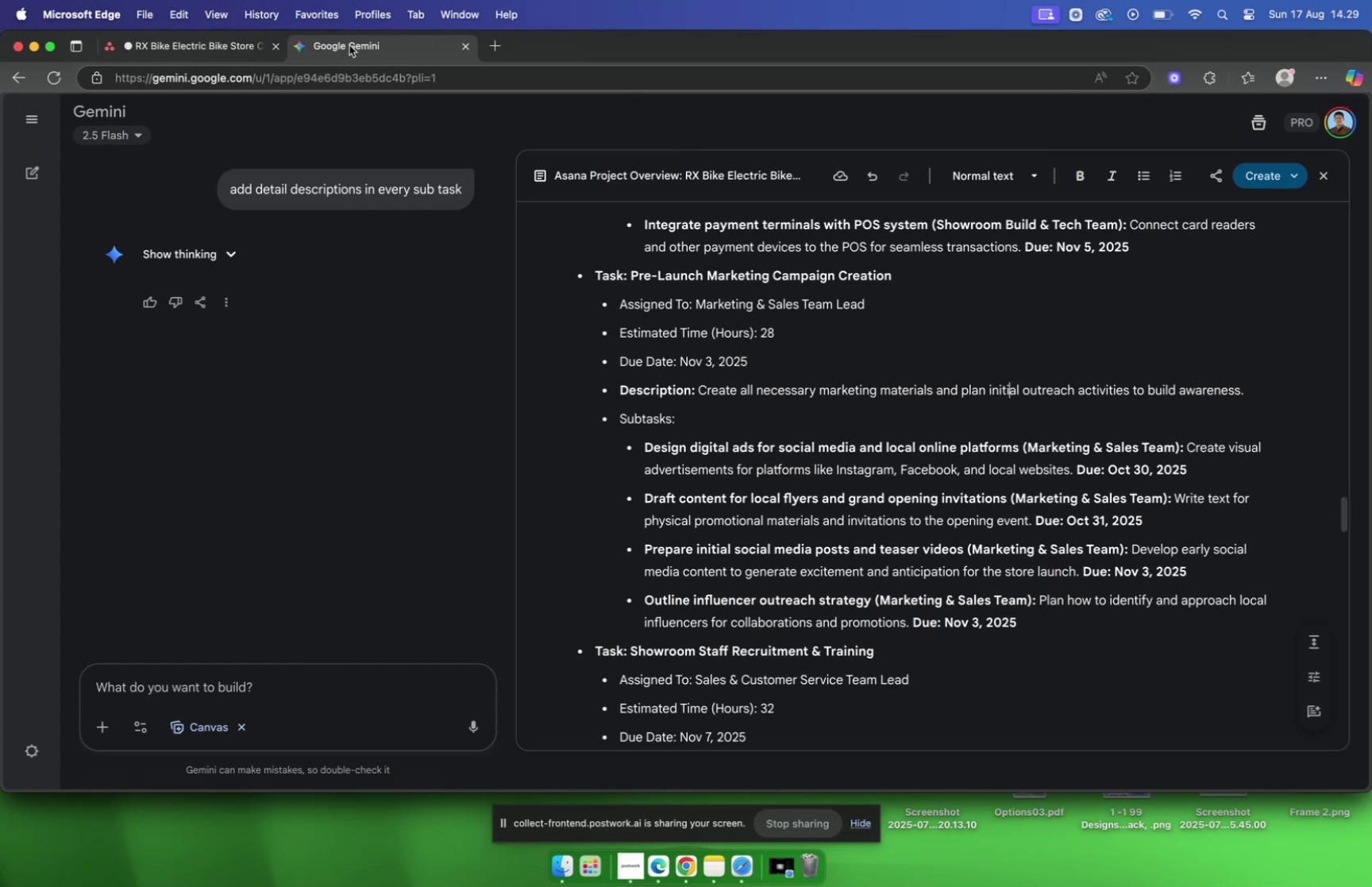 
left_click([210, 43])
 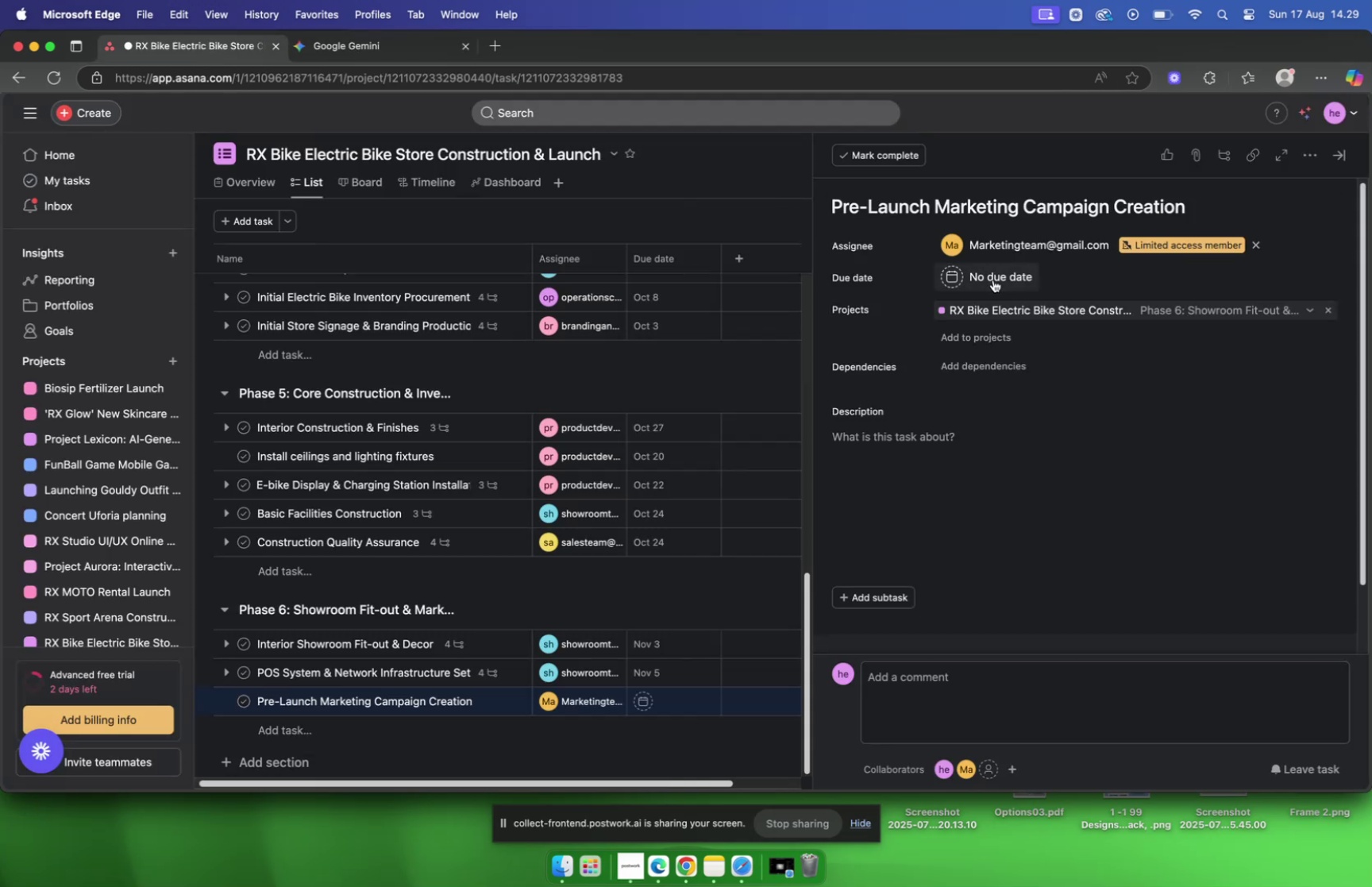 
left_click([993, 280])
 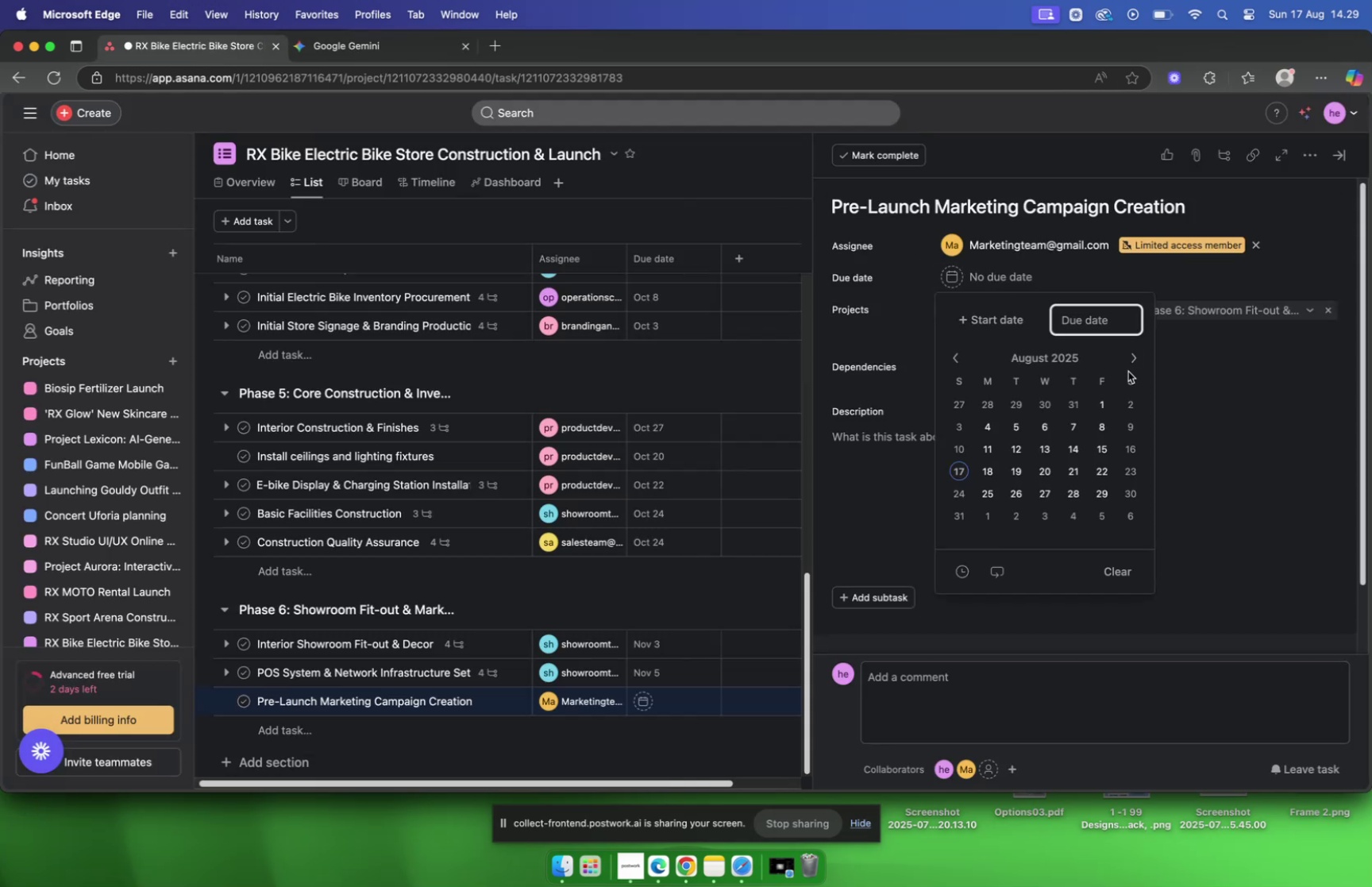 
left_click([1130, 368])
 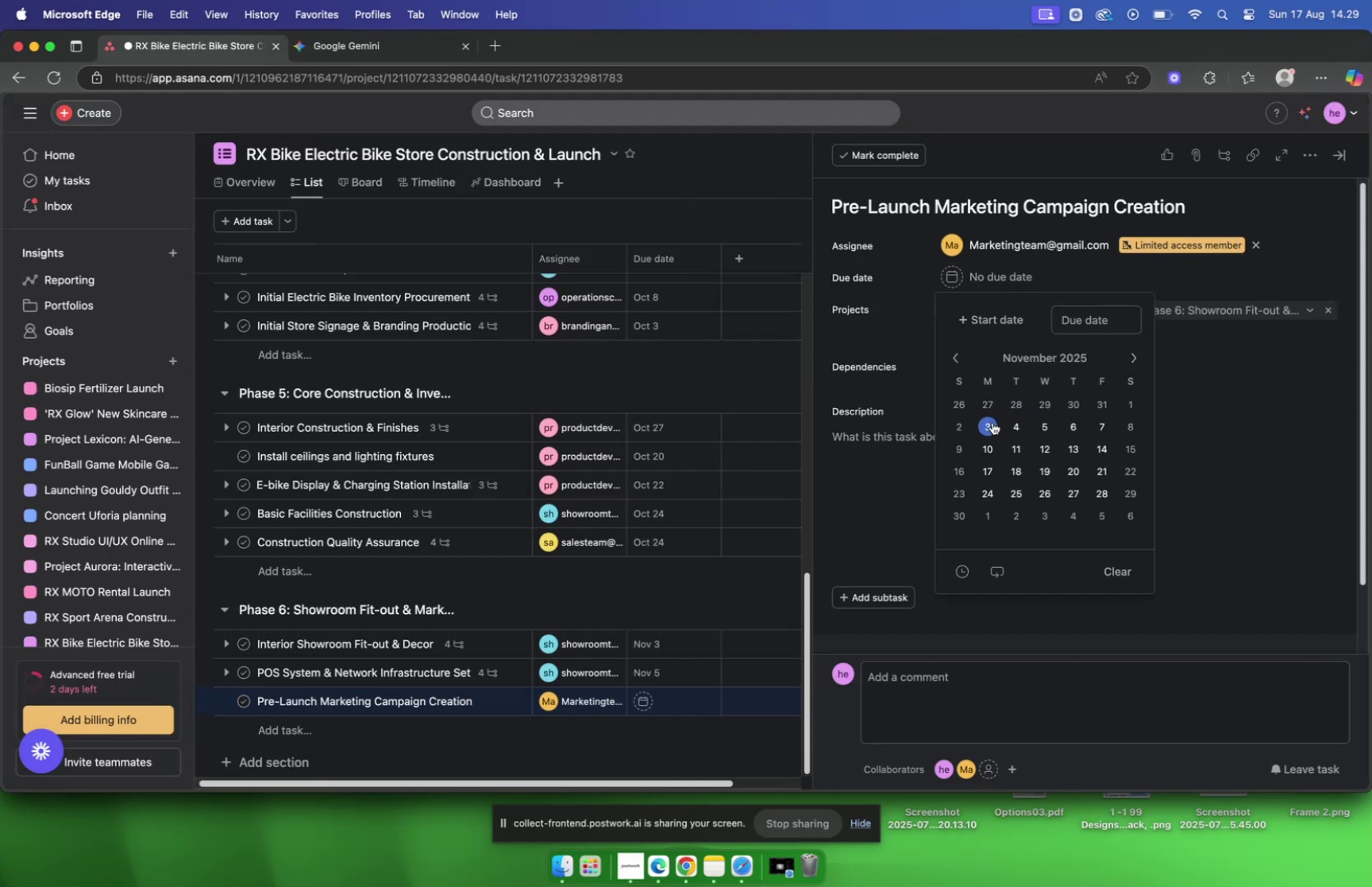 
mouse_move([844, 451])
 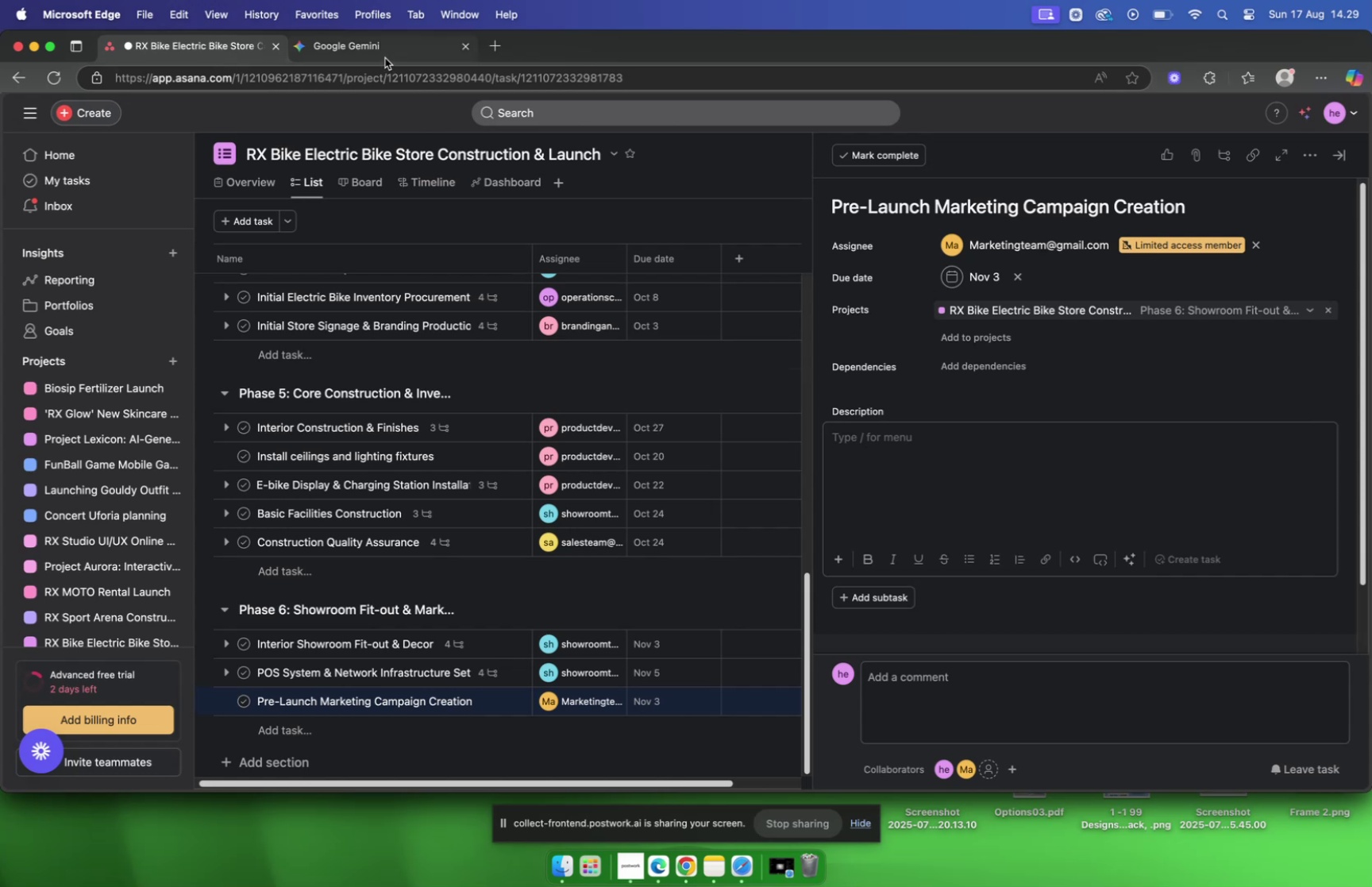 
left_click([385, 57])
 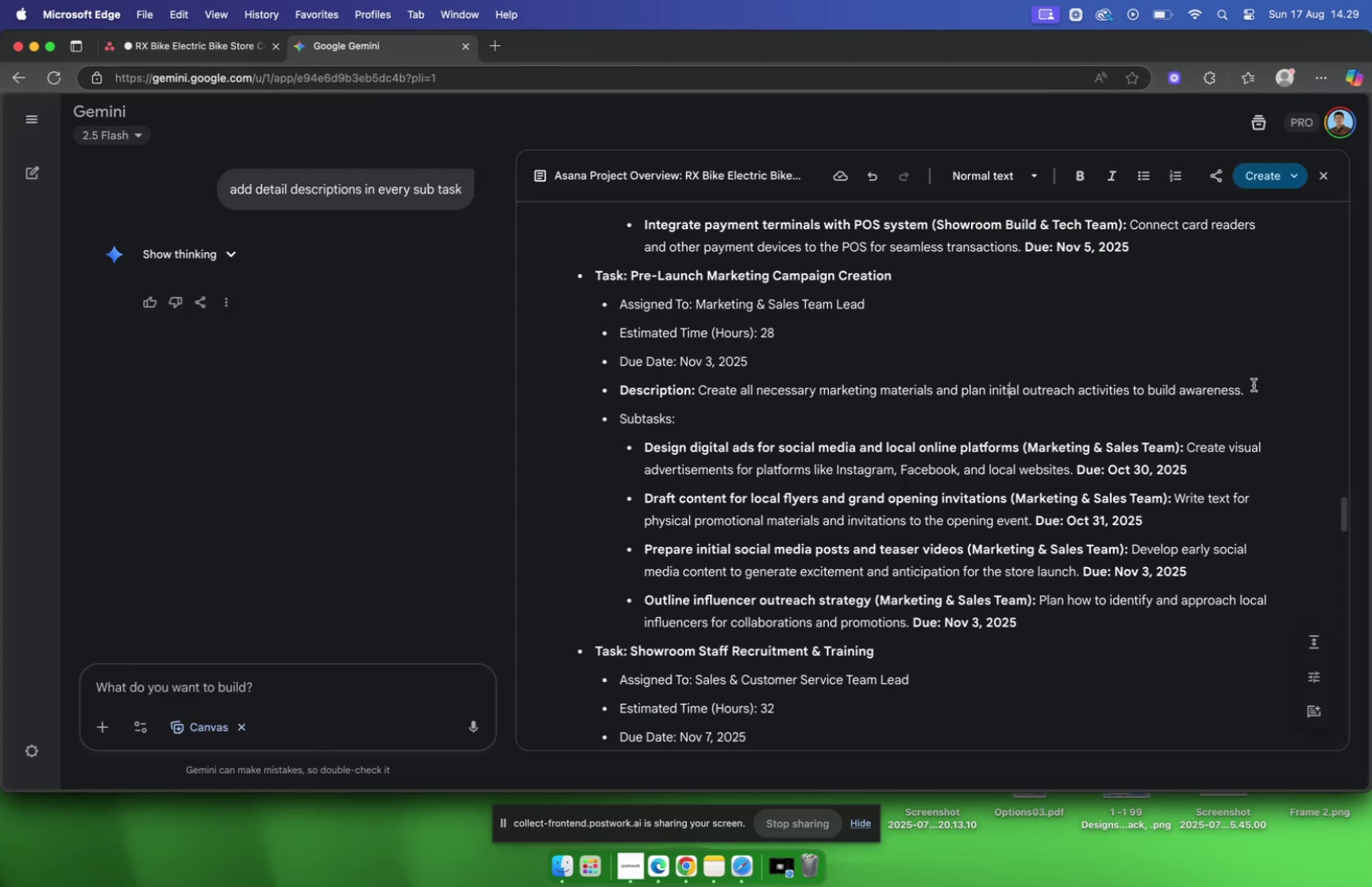 
left_click_drag(start_coordinate=[1245, 391], to_coordinate=[701, 398])
 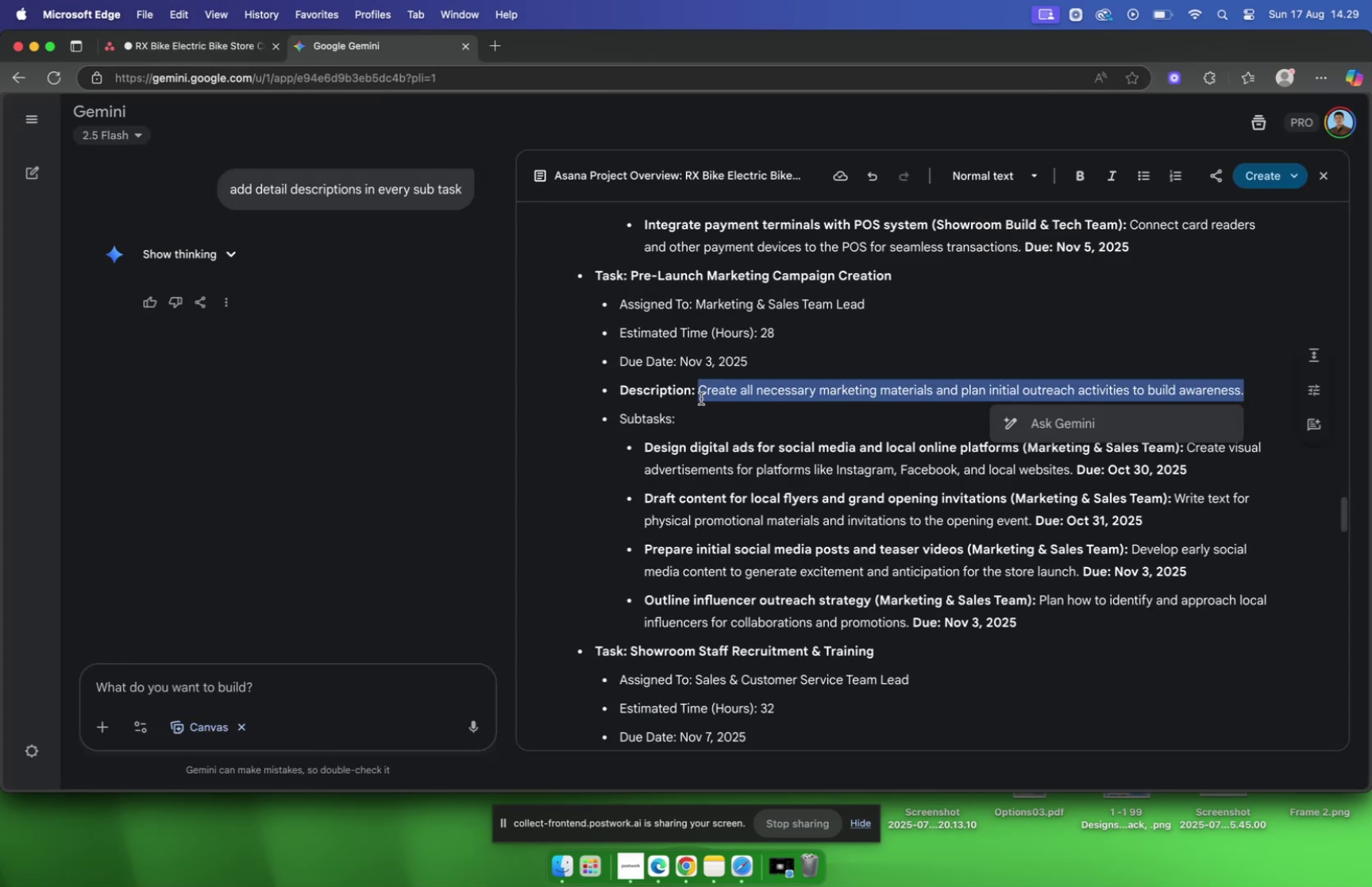 
key(Meta+C)
 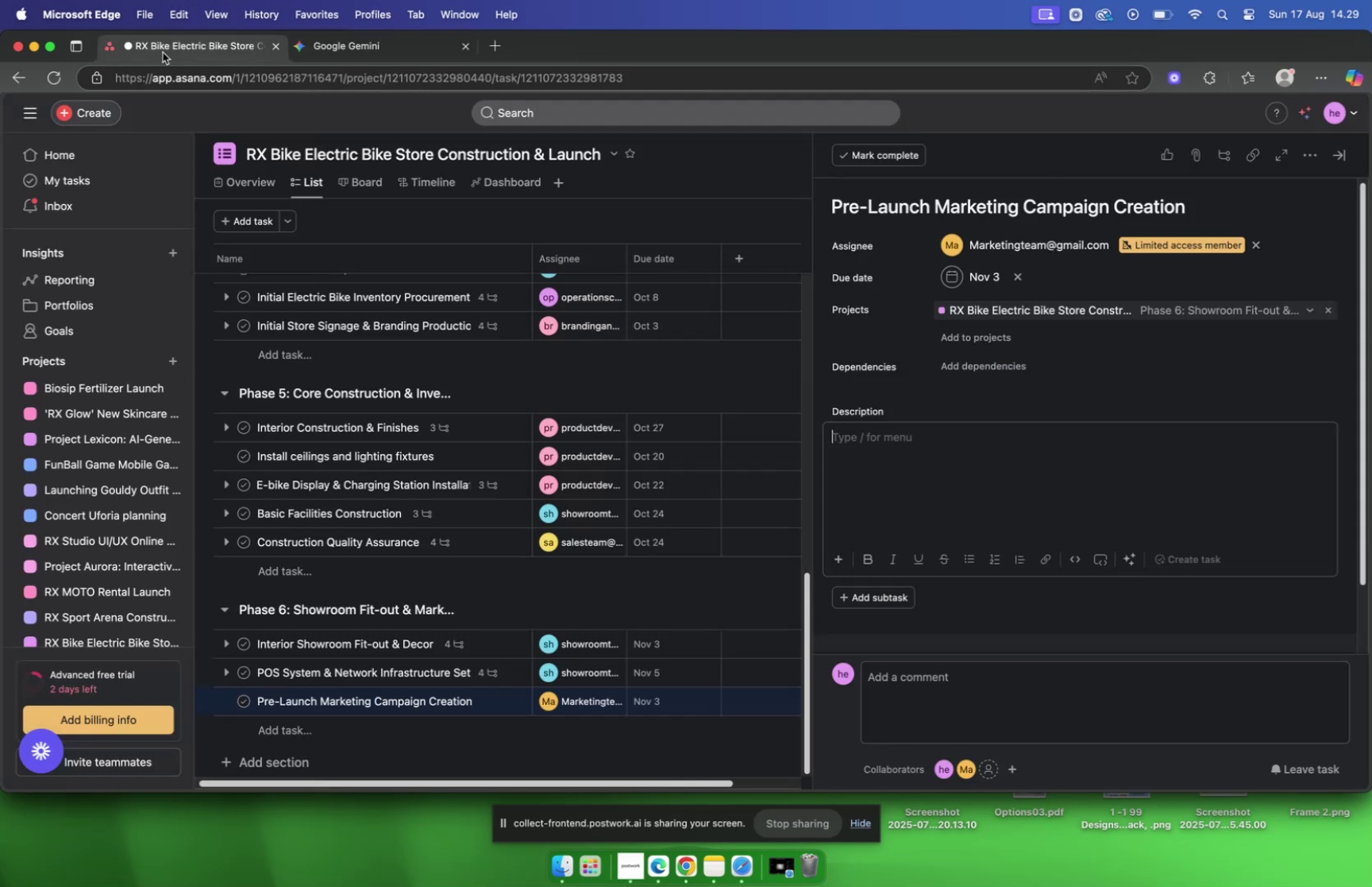 
key(Meta+V)
 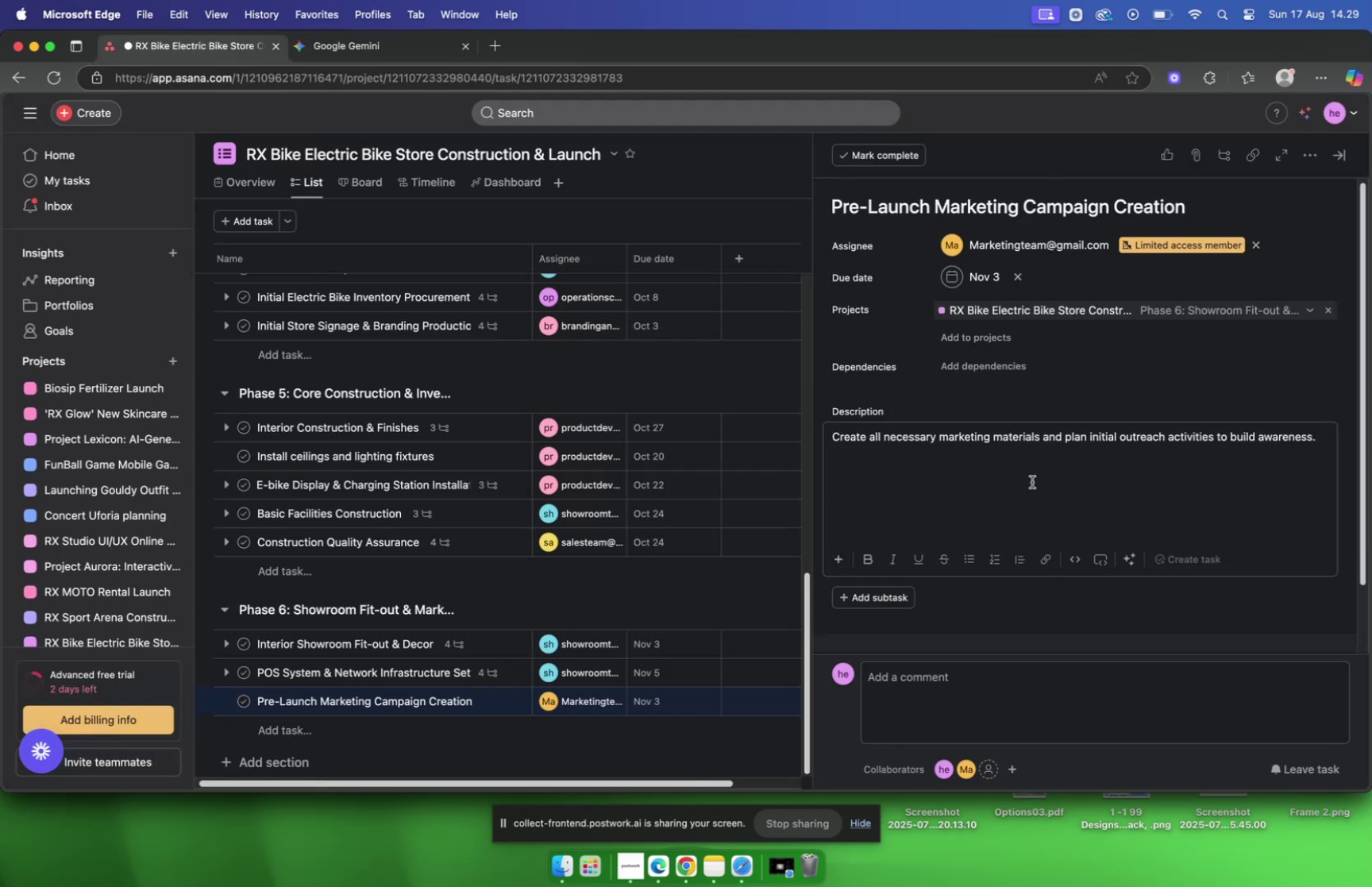 
wait(7.6)
 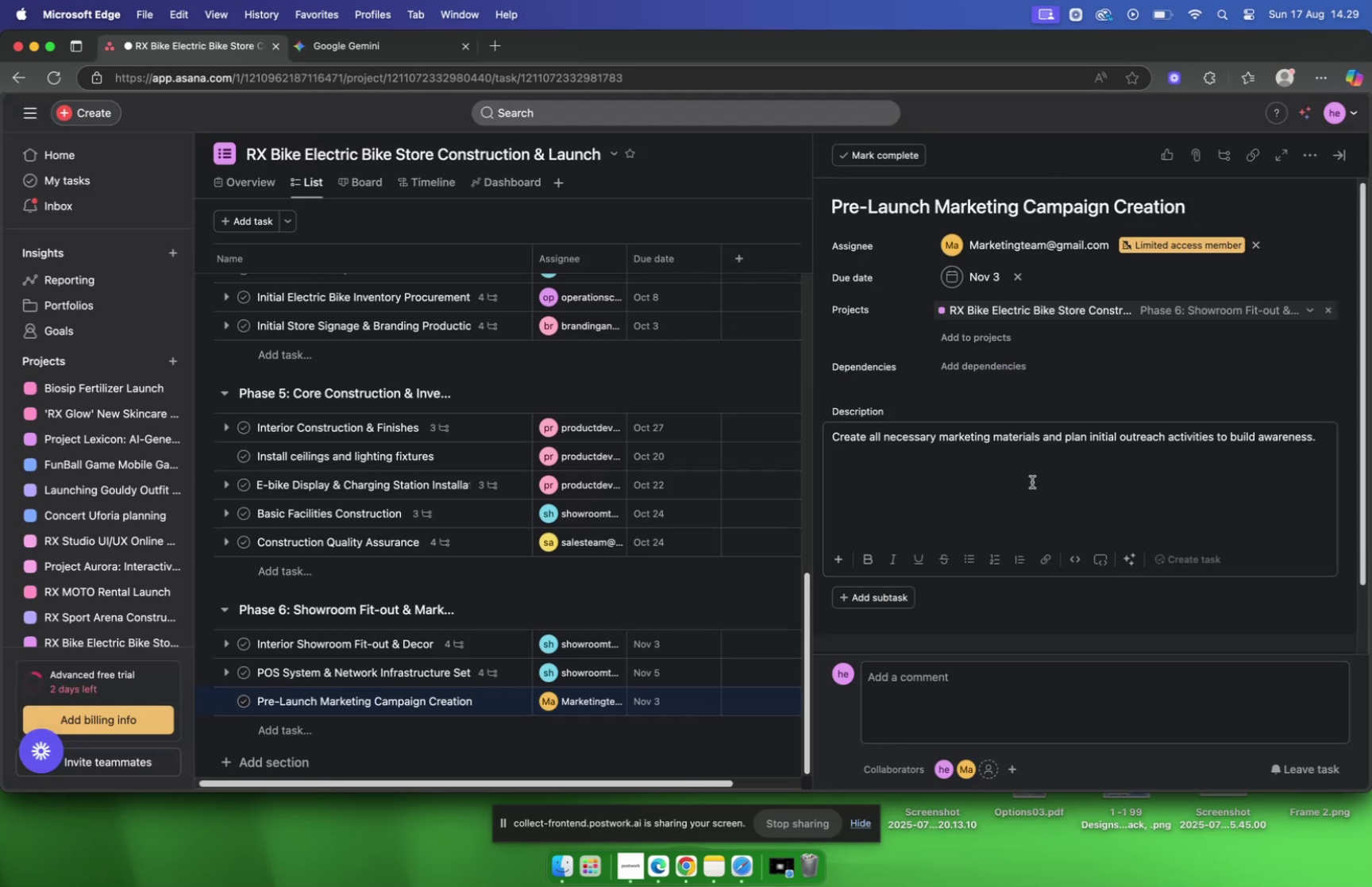 
left_click([878, 526])
 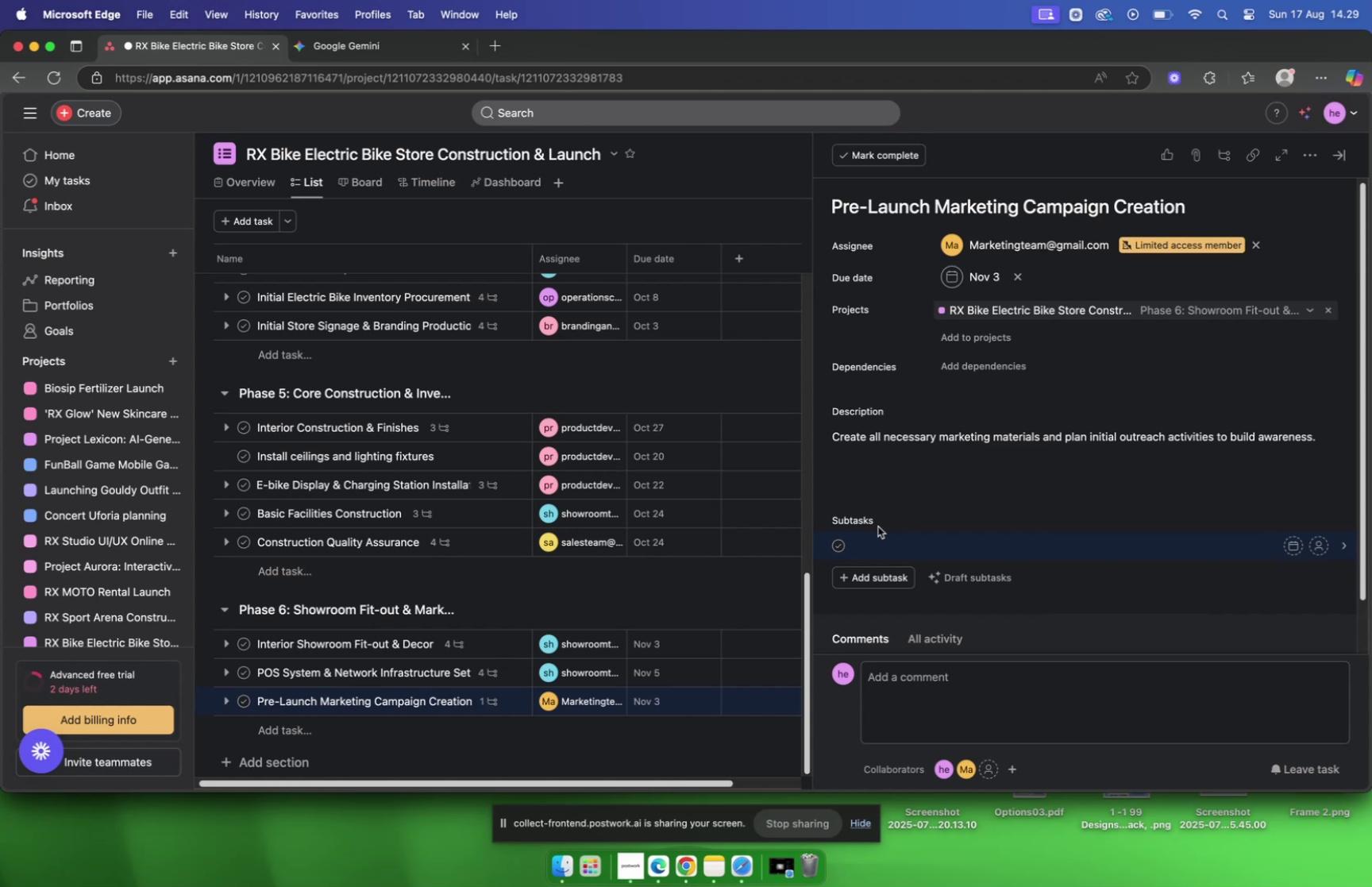 
wait(6.59)
 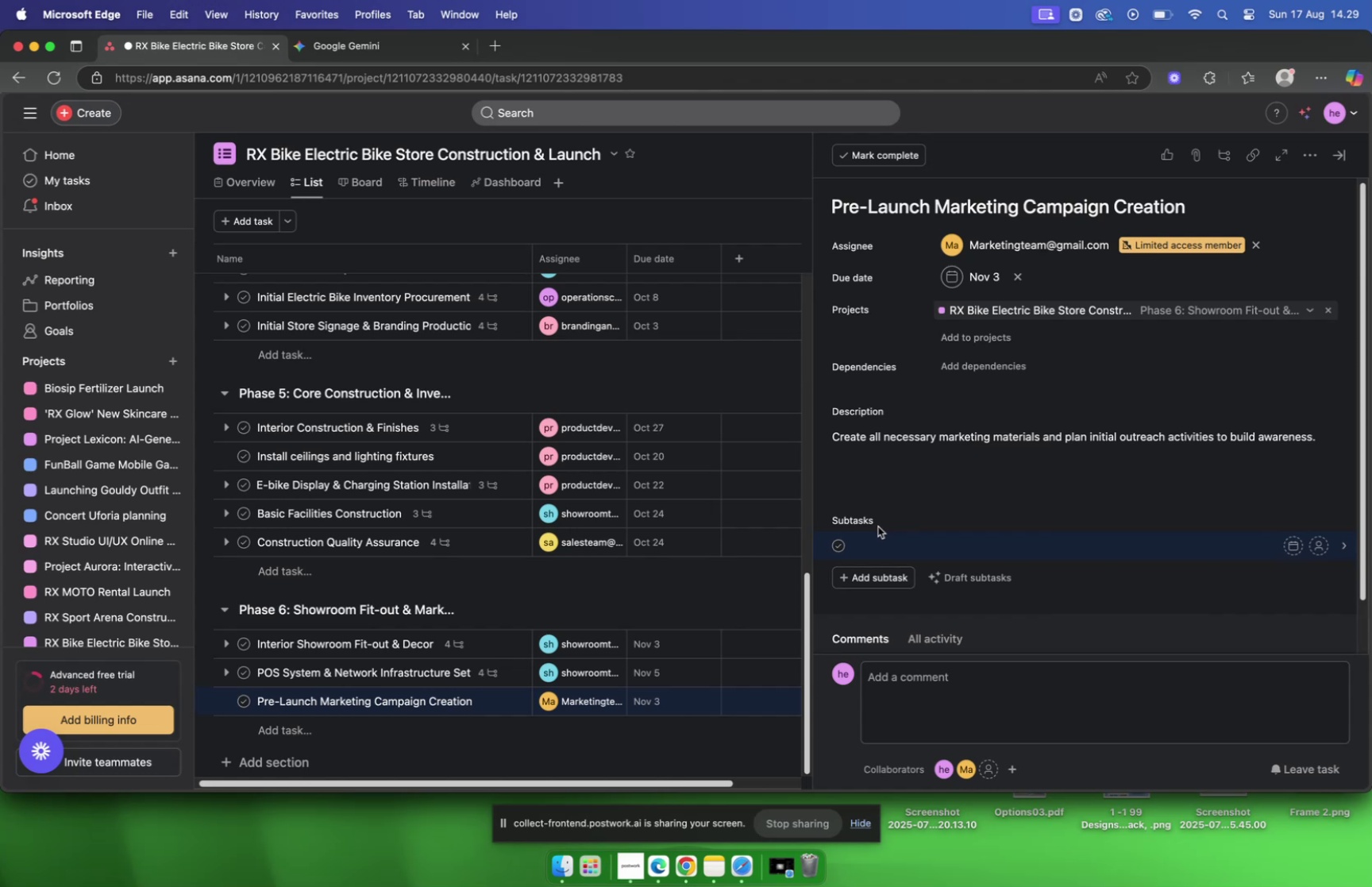 
mouse_move([589, 259])
 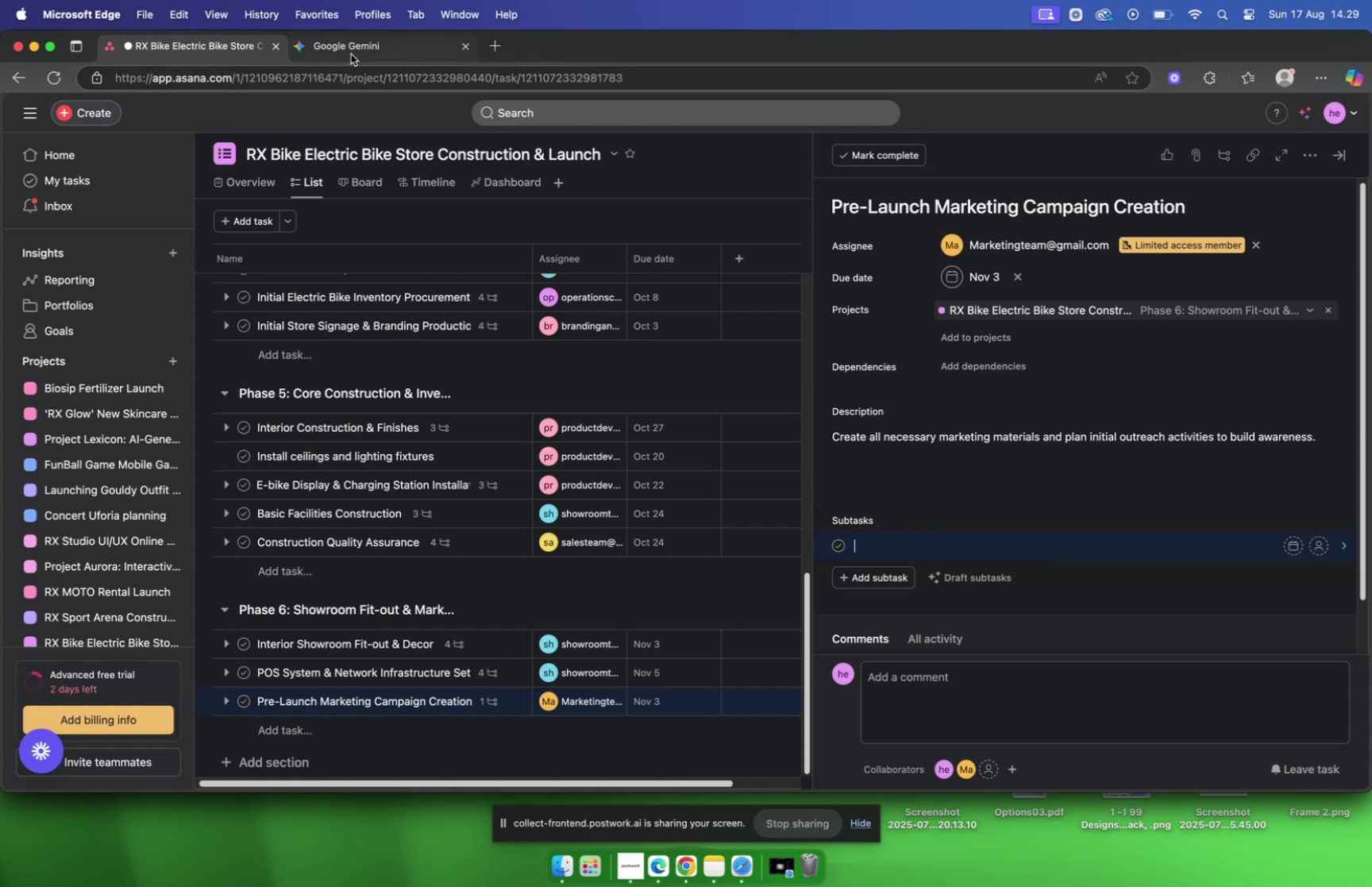 
left_click([351, 54])
 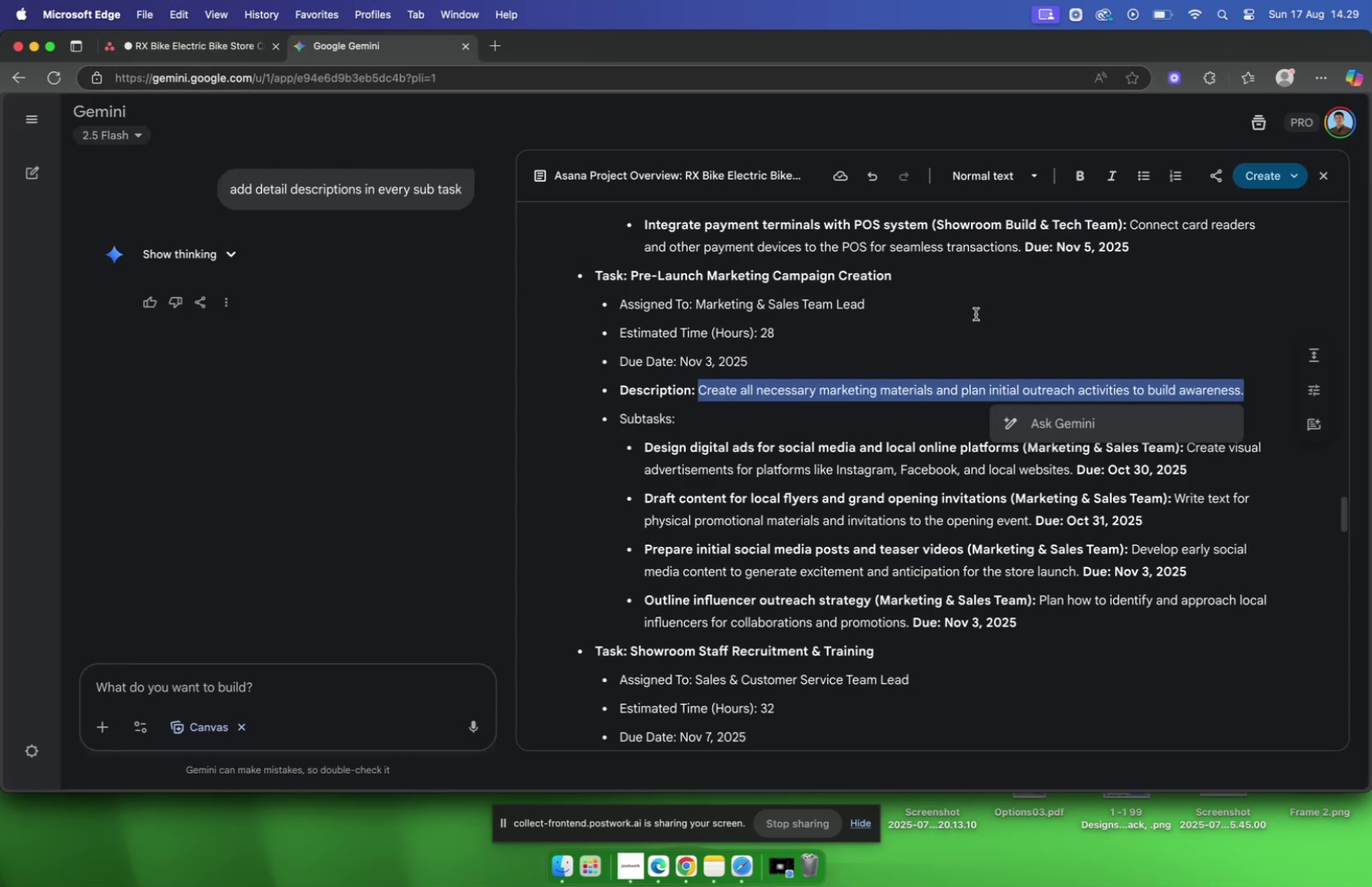 
scroll: coordinate [973, 312], scroll_direction: down, amount: 2.0
 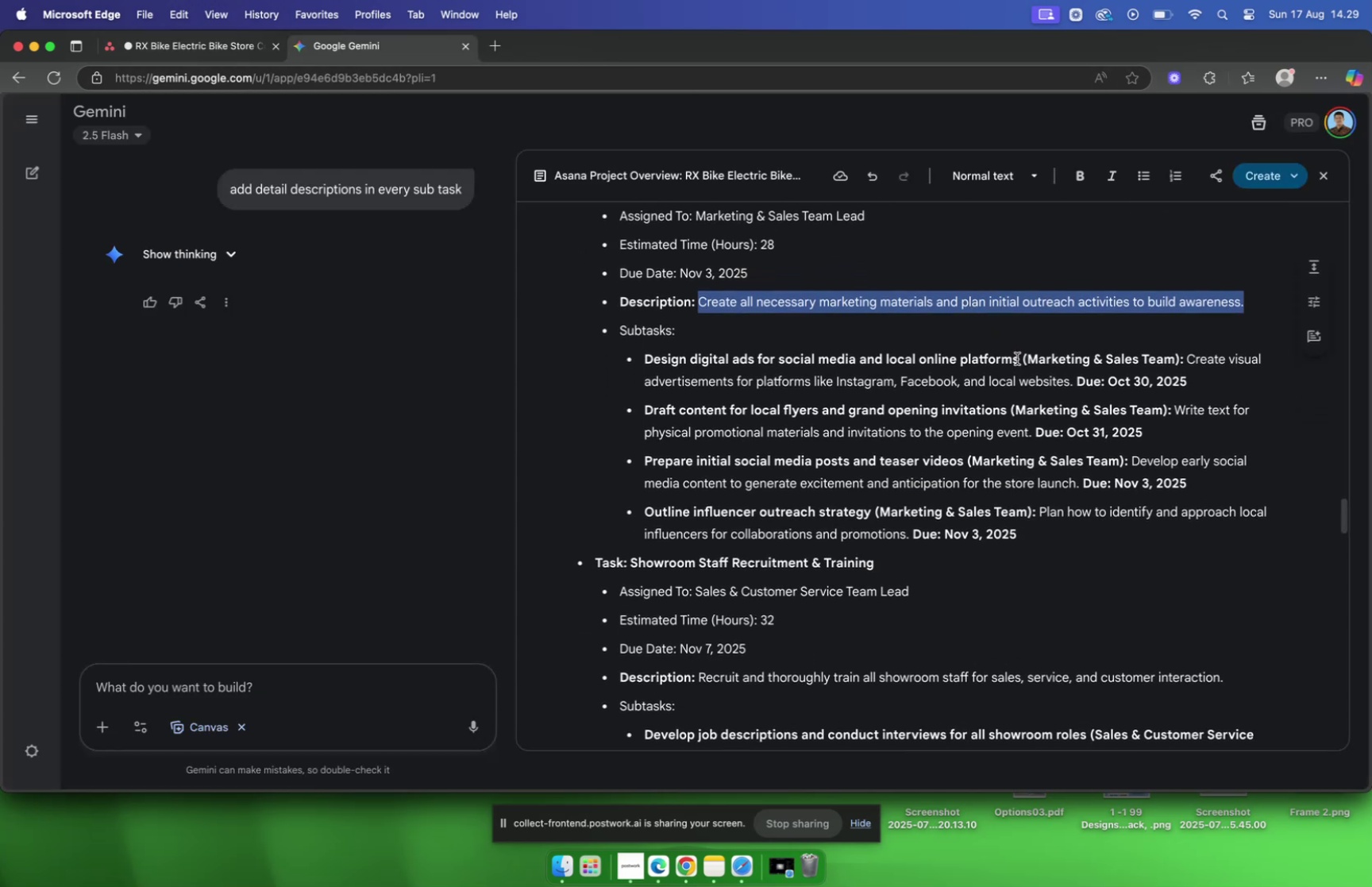 
left_click_drag(start_coordinate=[1017, 359], to_coordinate=[648, 361])
 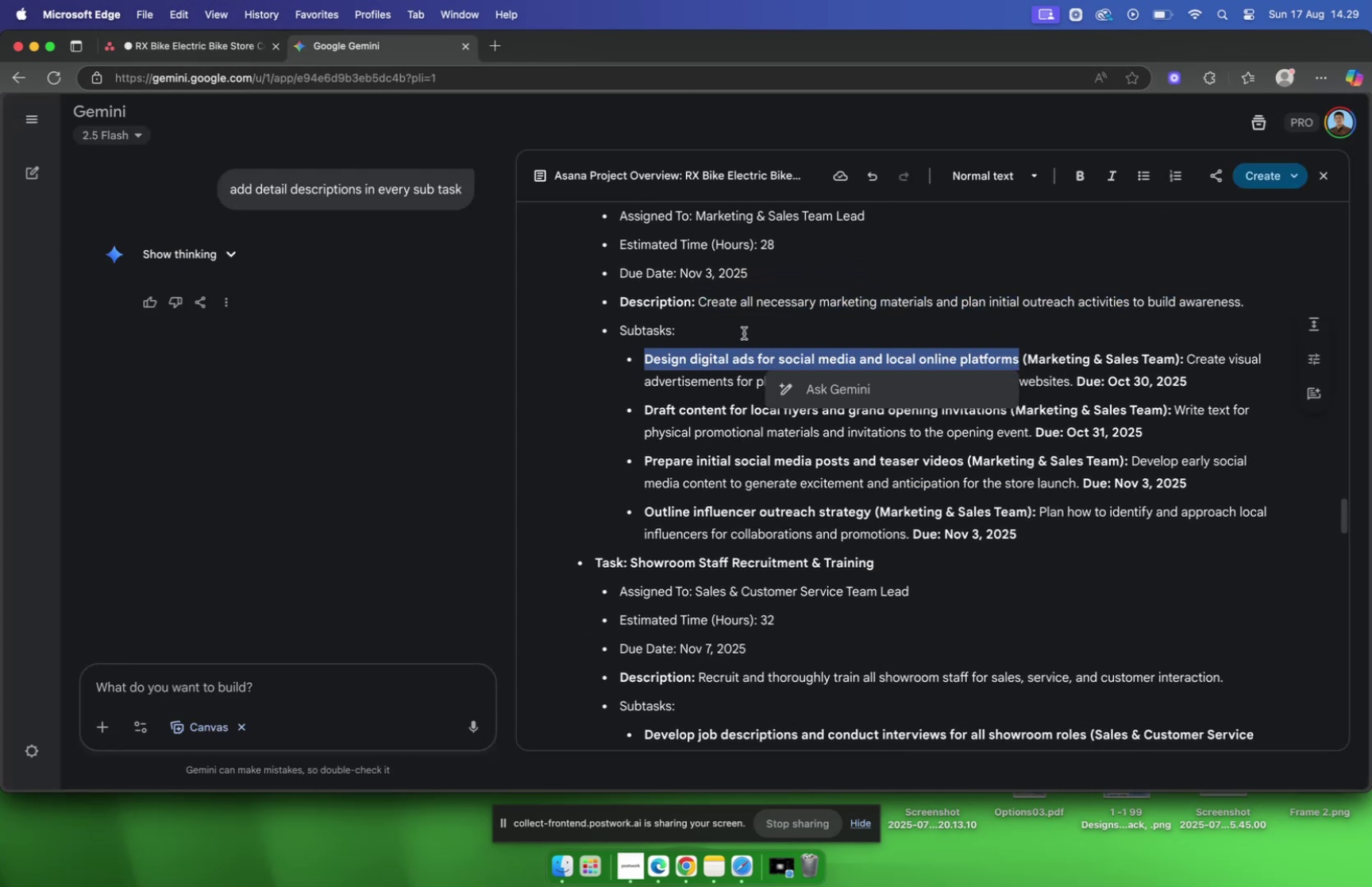 
key(Meta+C)
 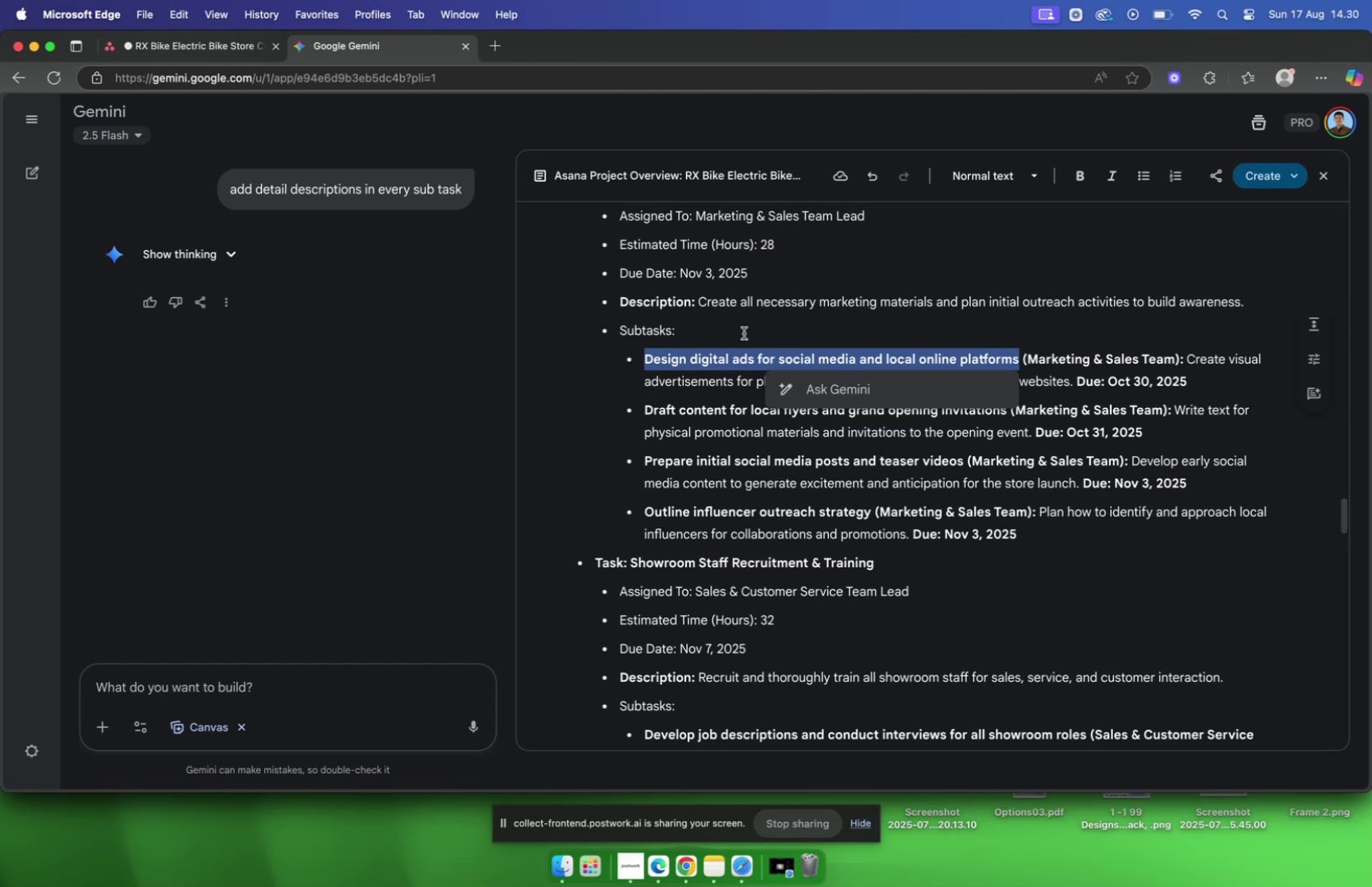 
key(Meta+C)
 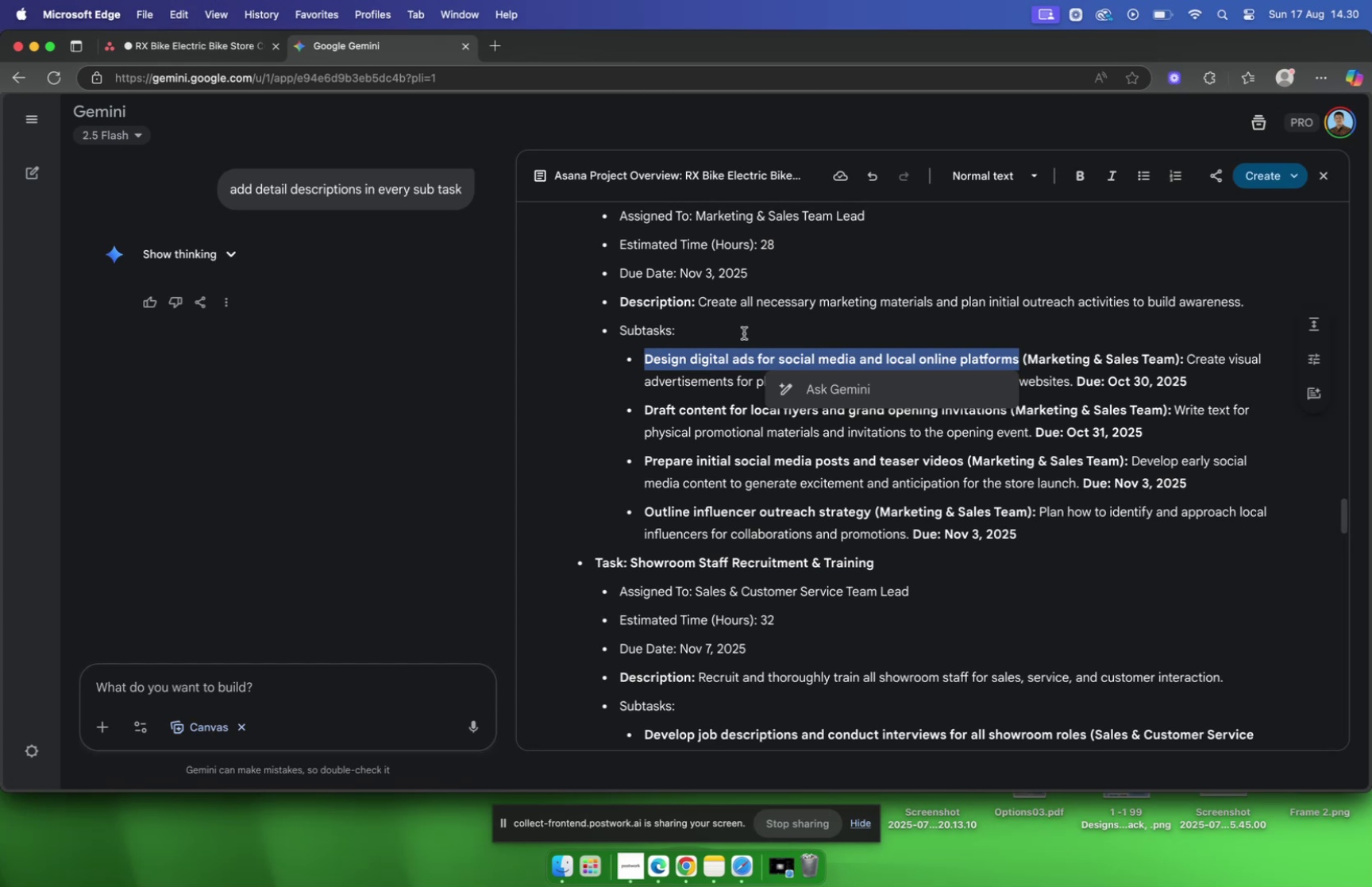 
key(Meta+CommandLeft)
 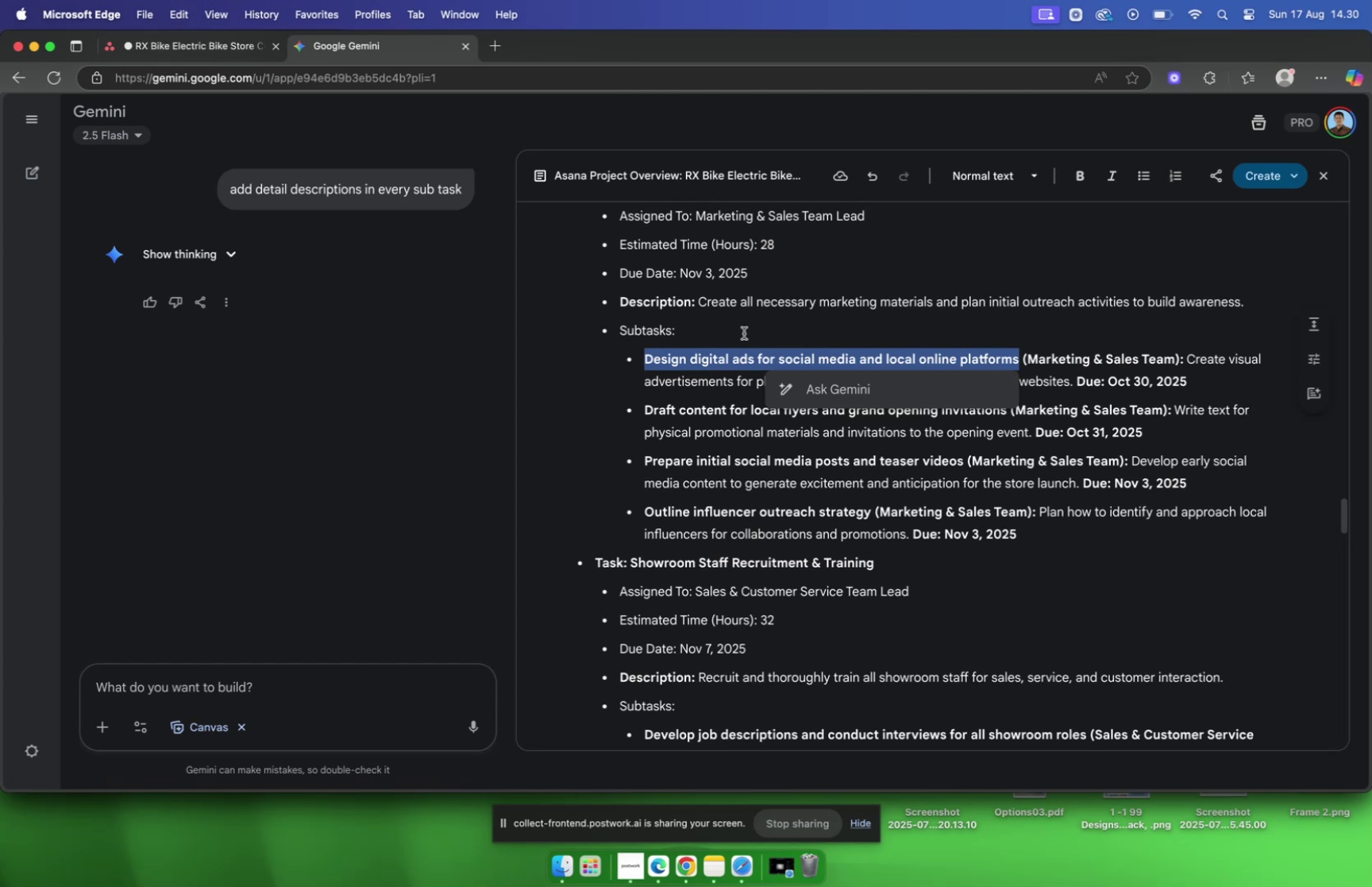 
key(Meta+C)
 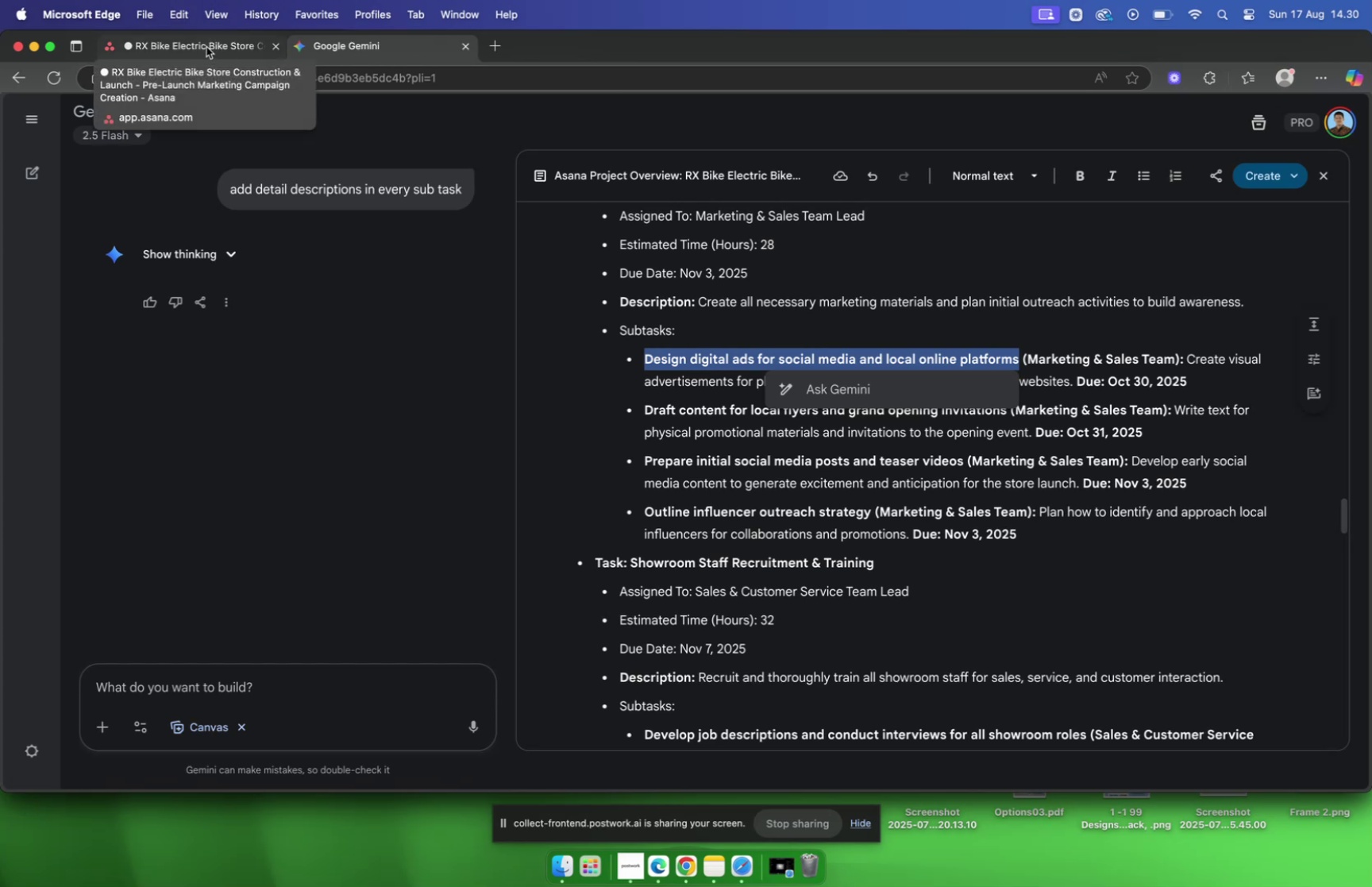 
wait(5.31)
 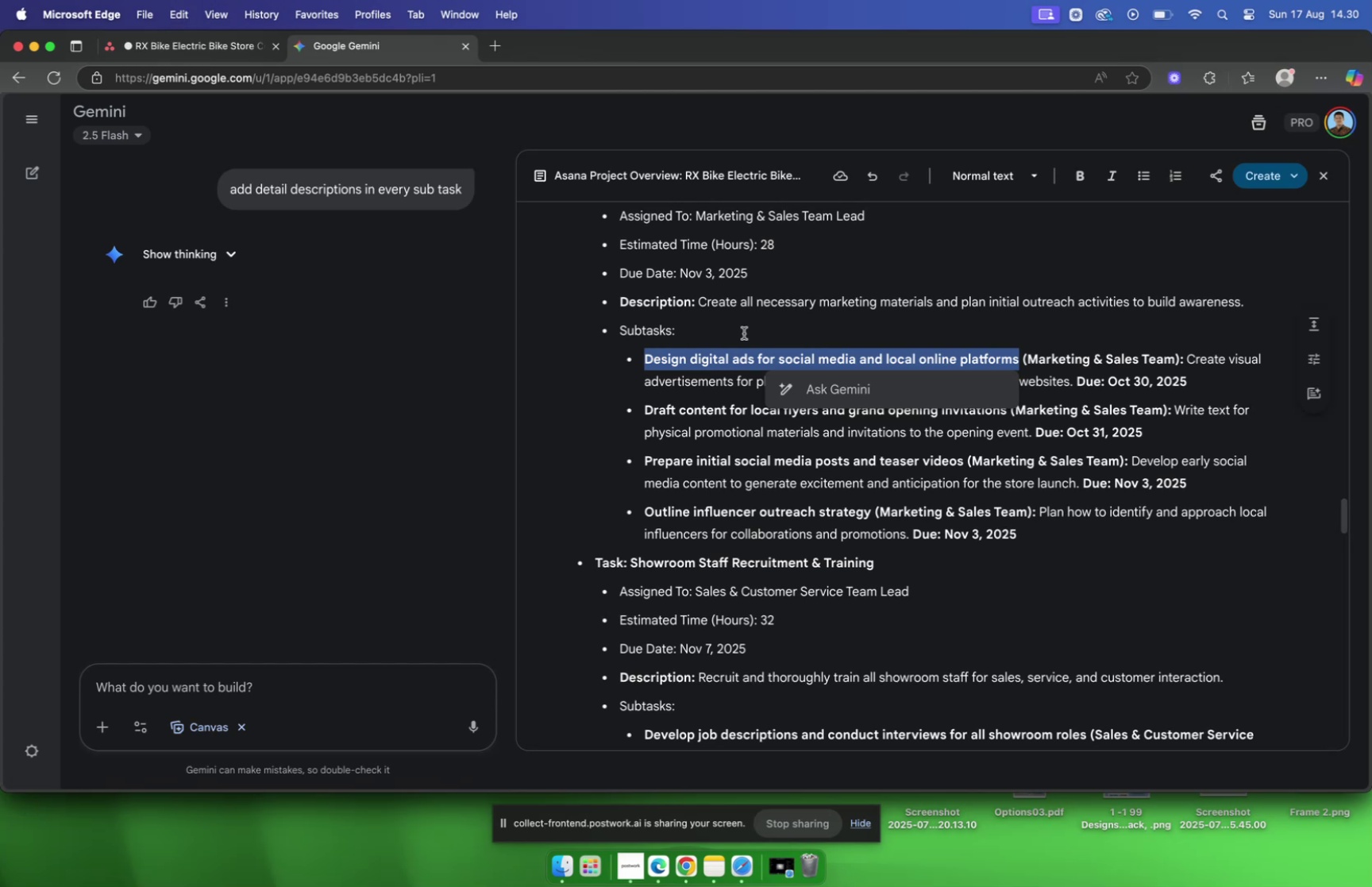 
left_click([206, 47])
 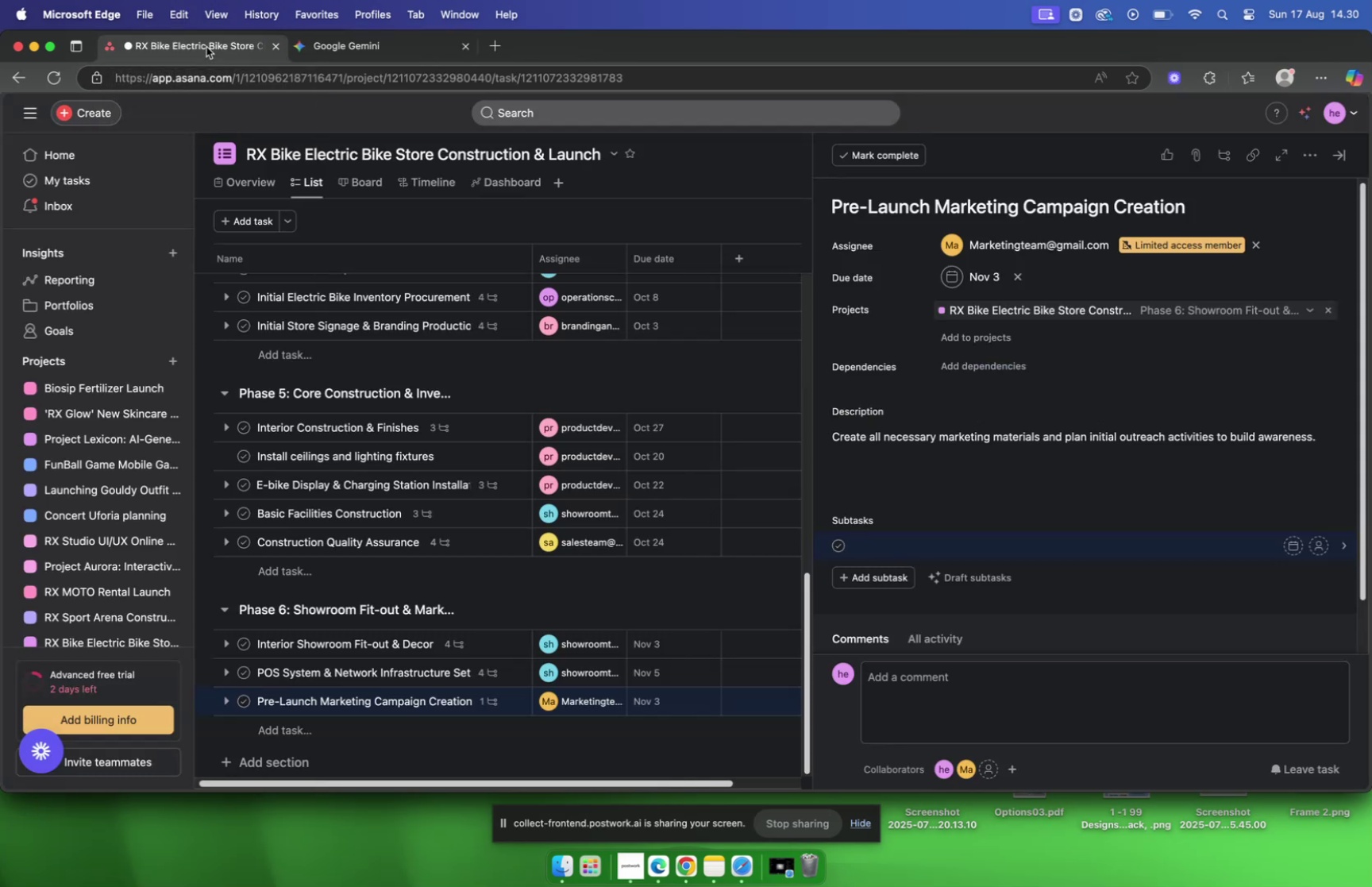 
key(Meta+V)
 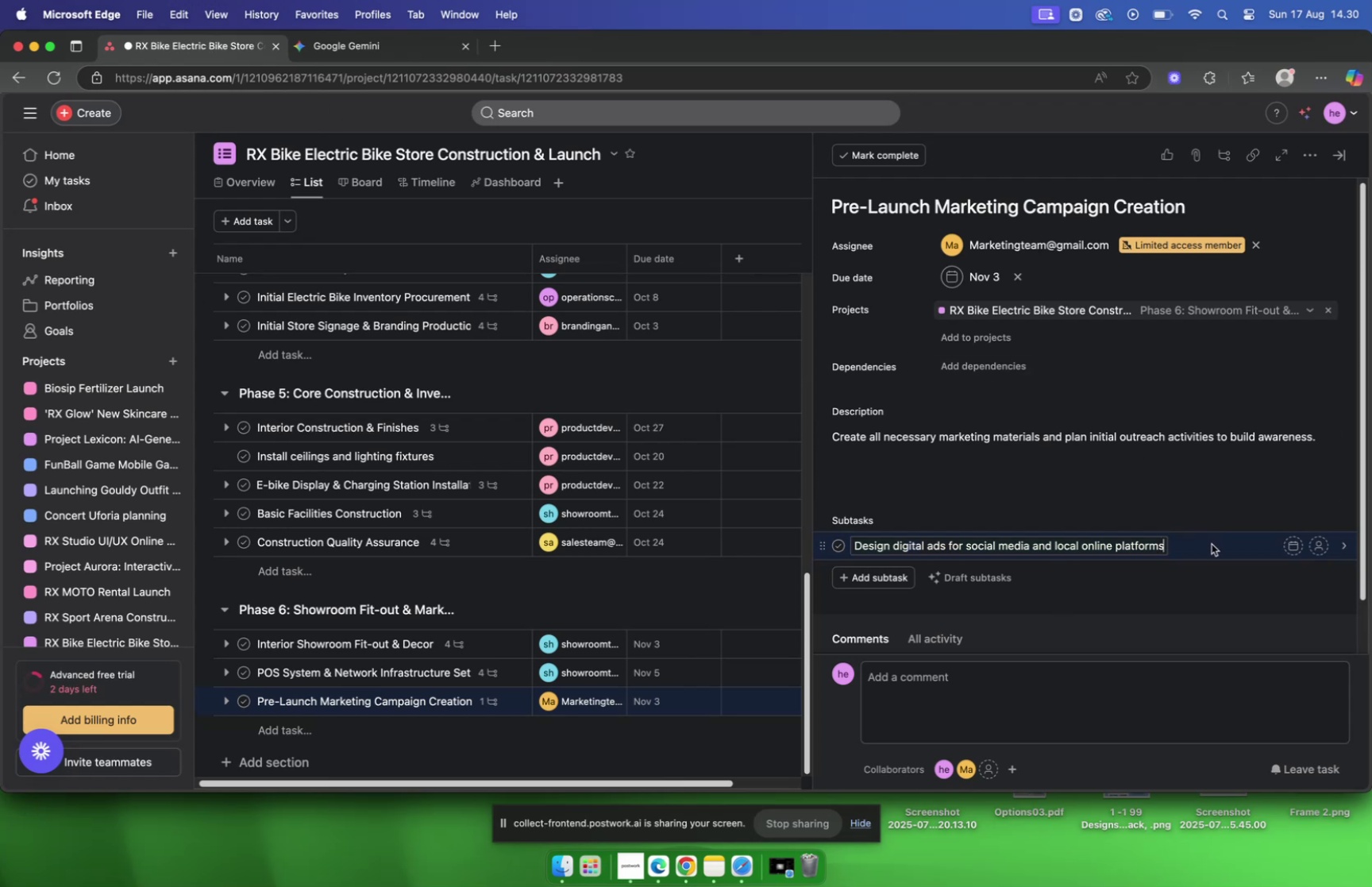 
wait(10.37)
 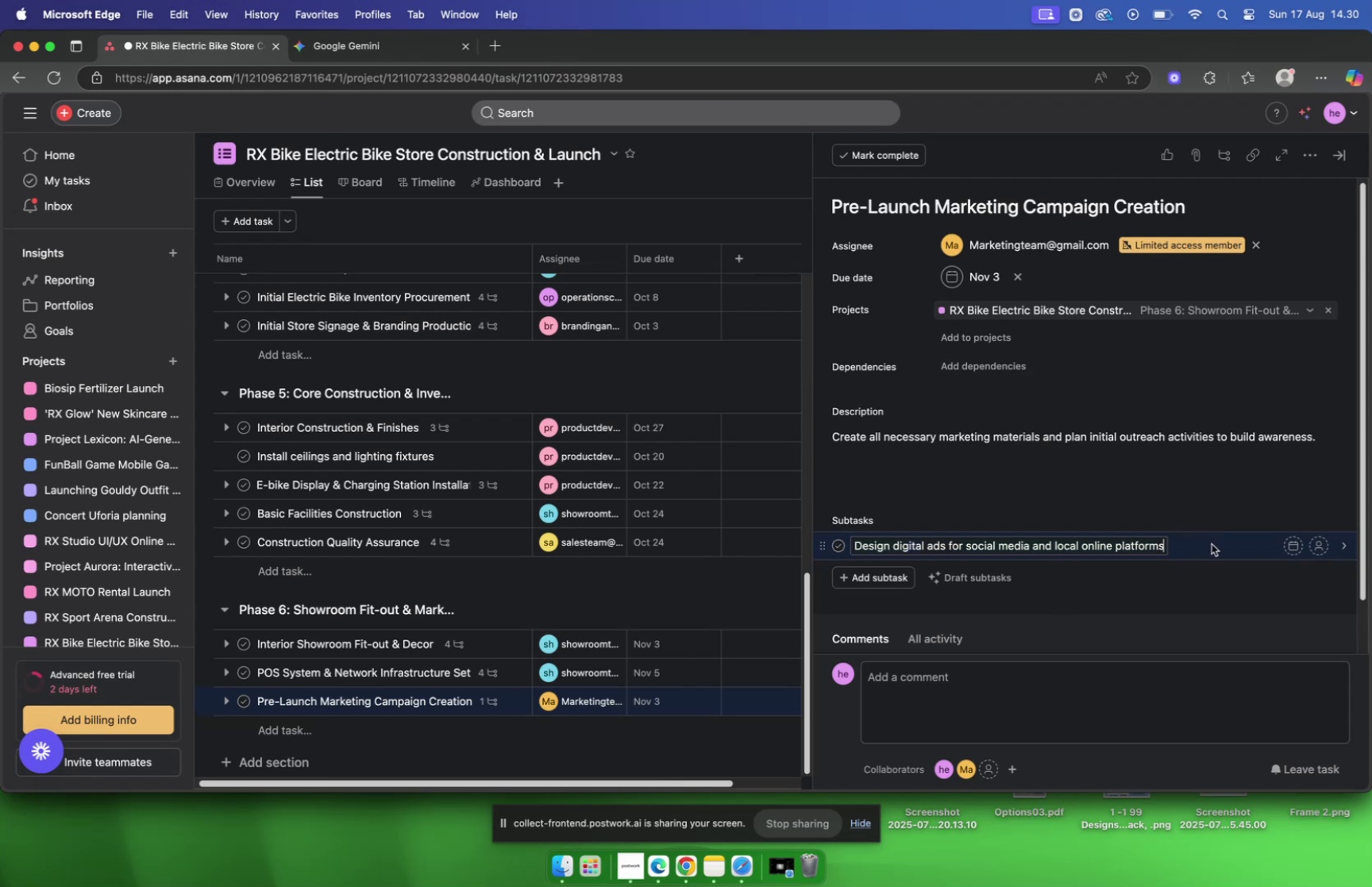 
left_click([1021, 314])
 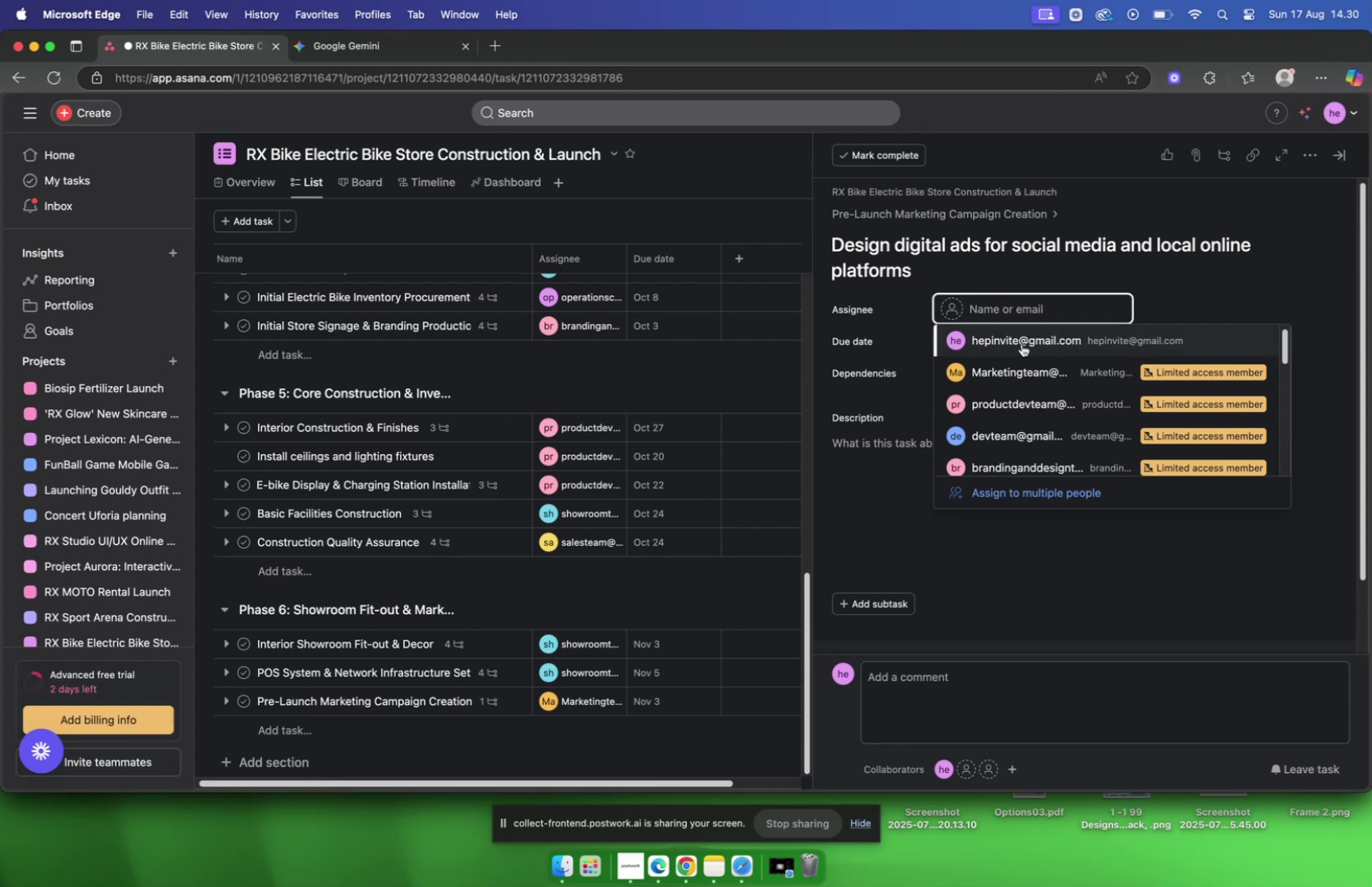 
left_click([1008, 373])
 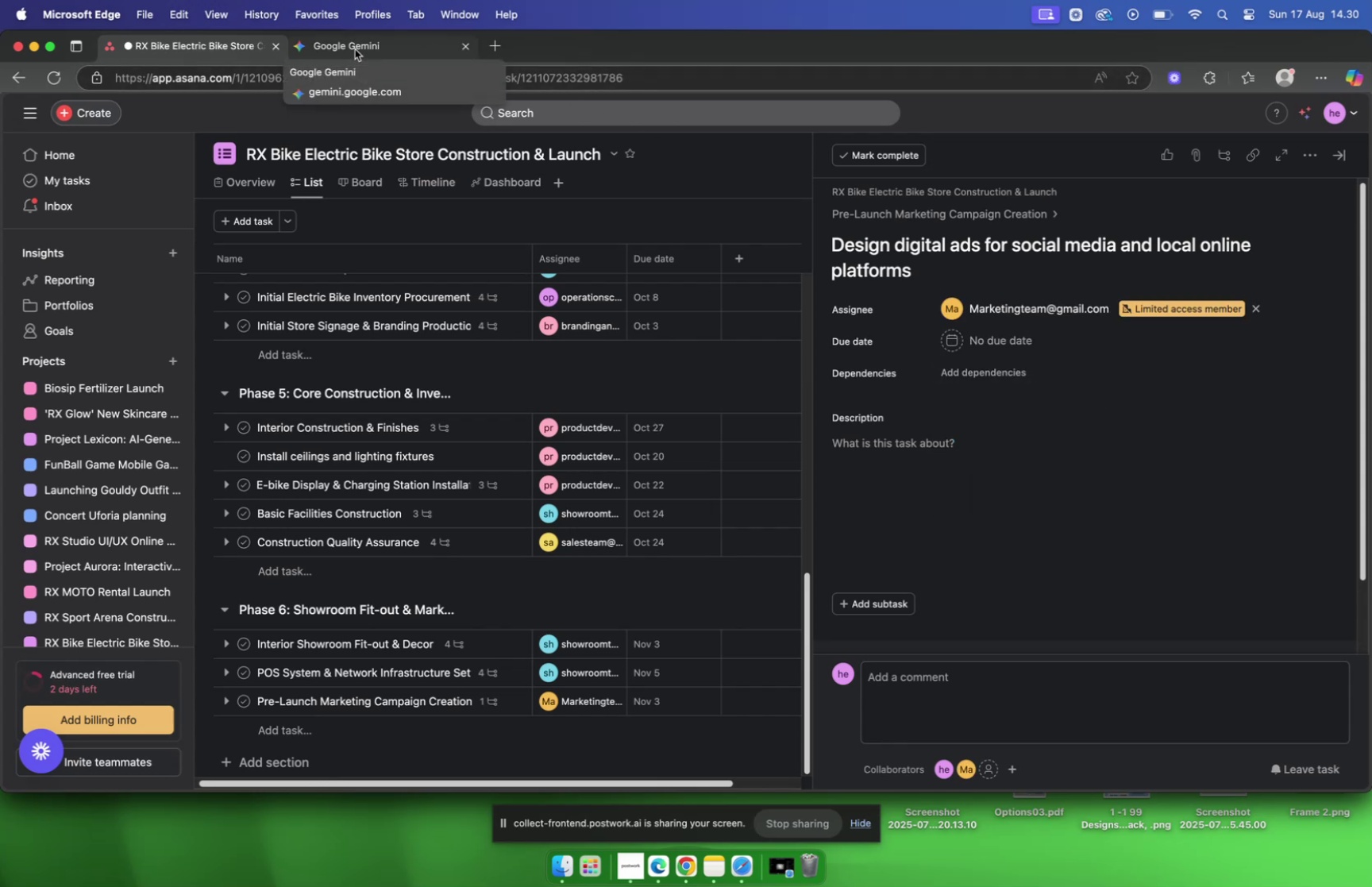 
left_click([355, 49])
 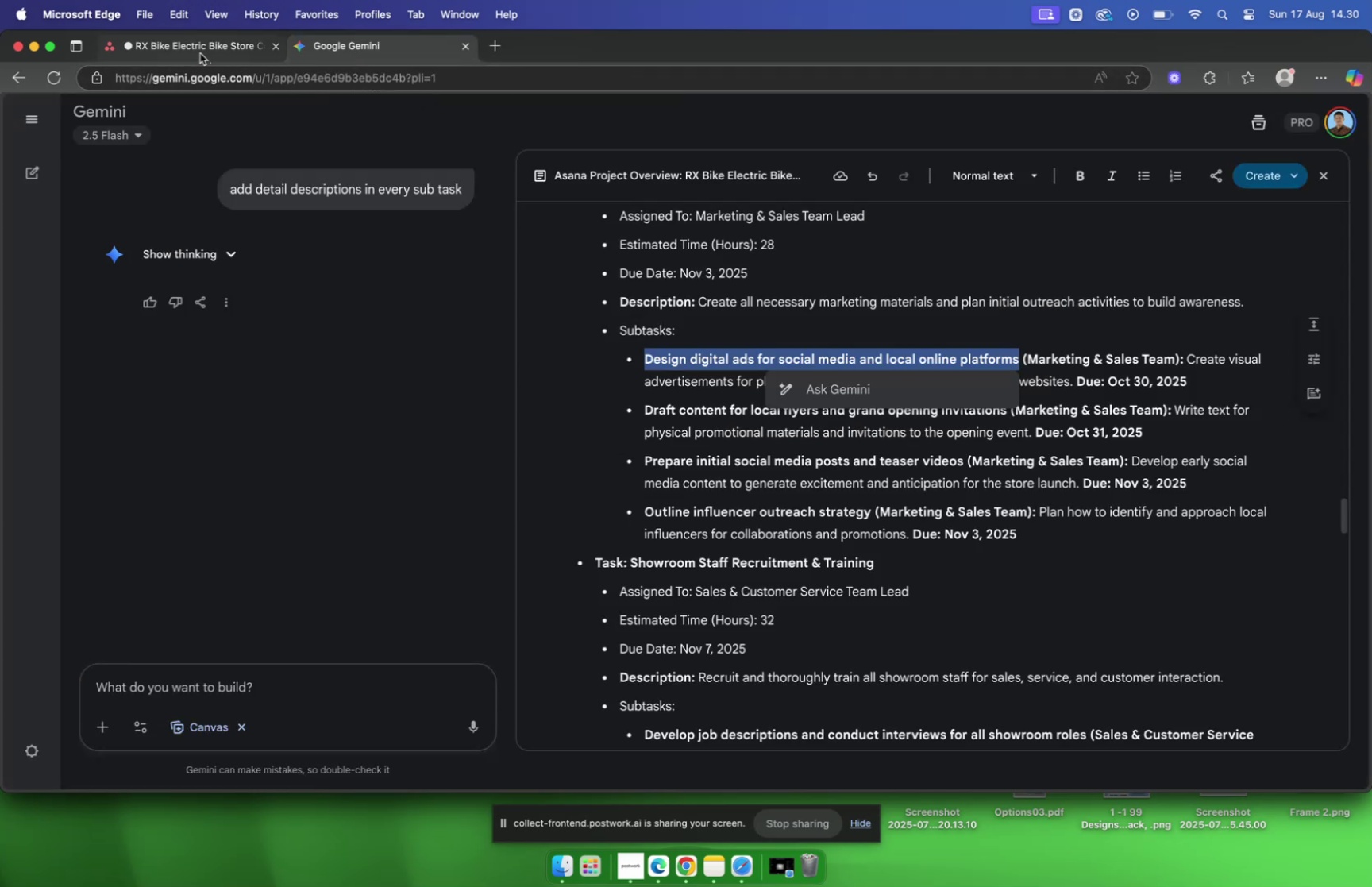 
left_click([197, 52])
 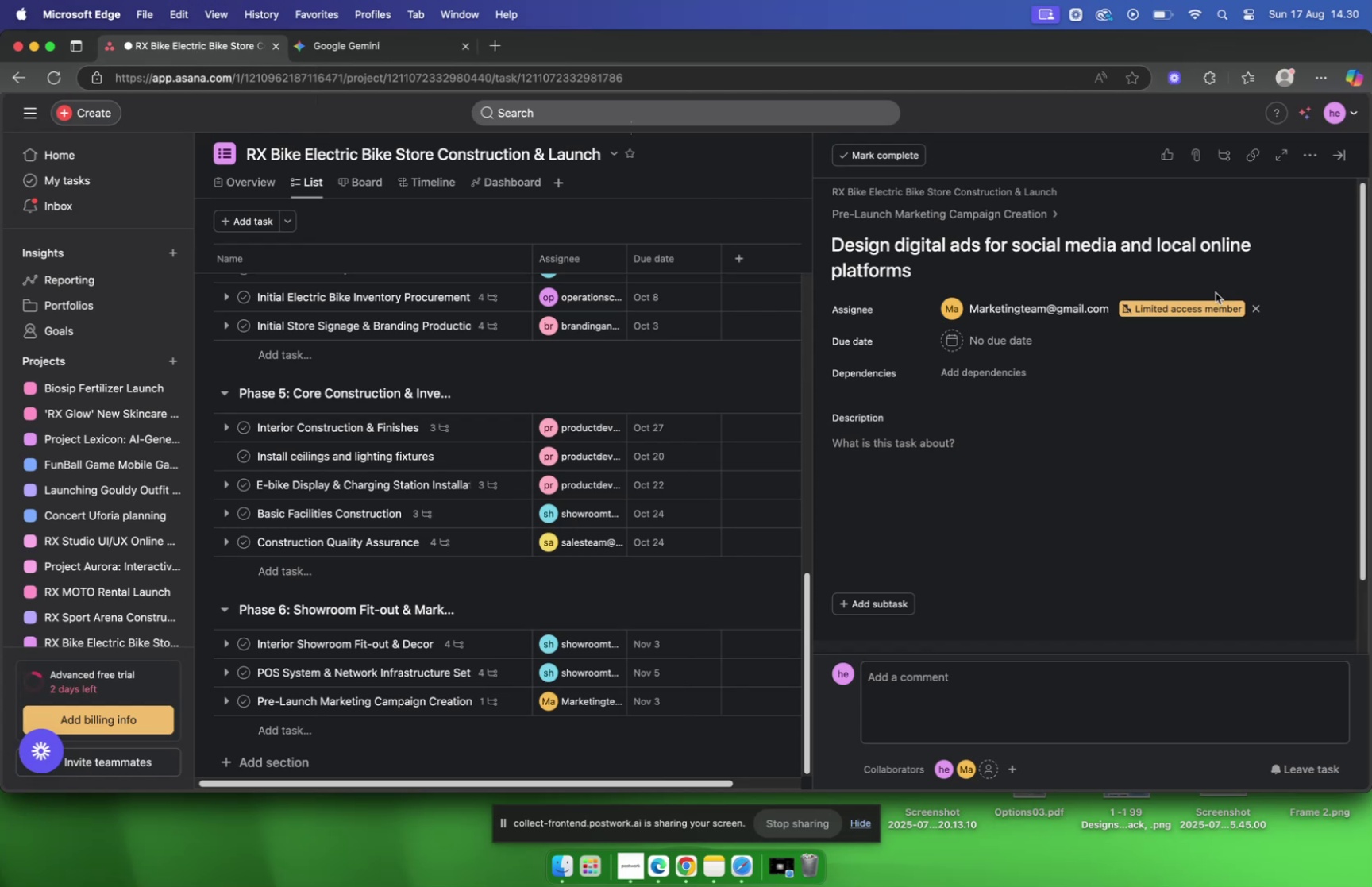 
wait(5.61)
 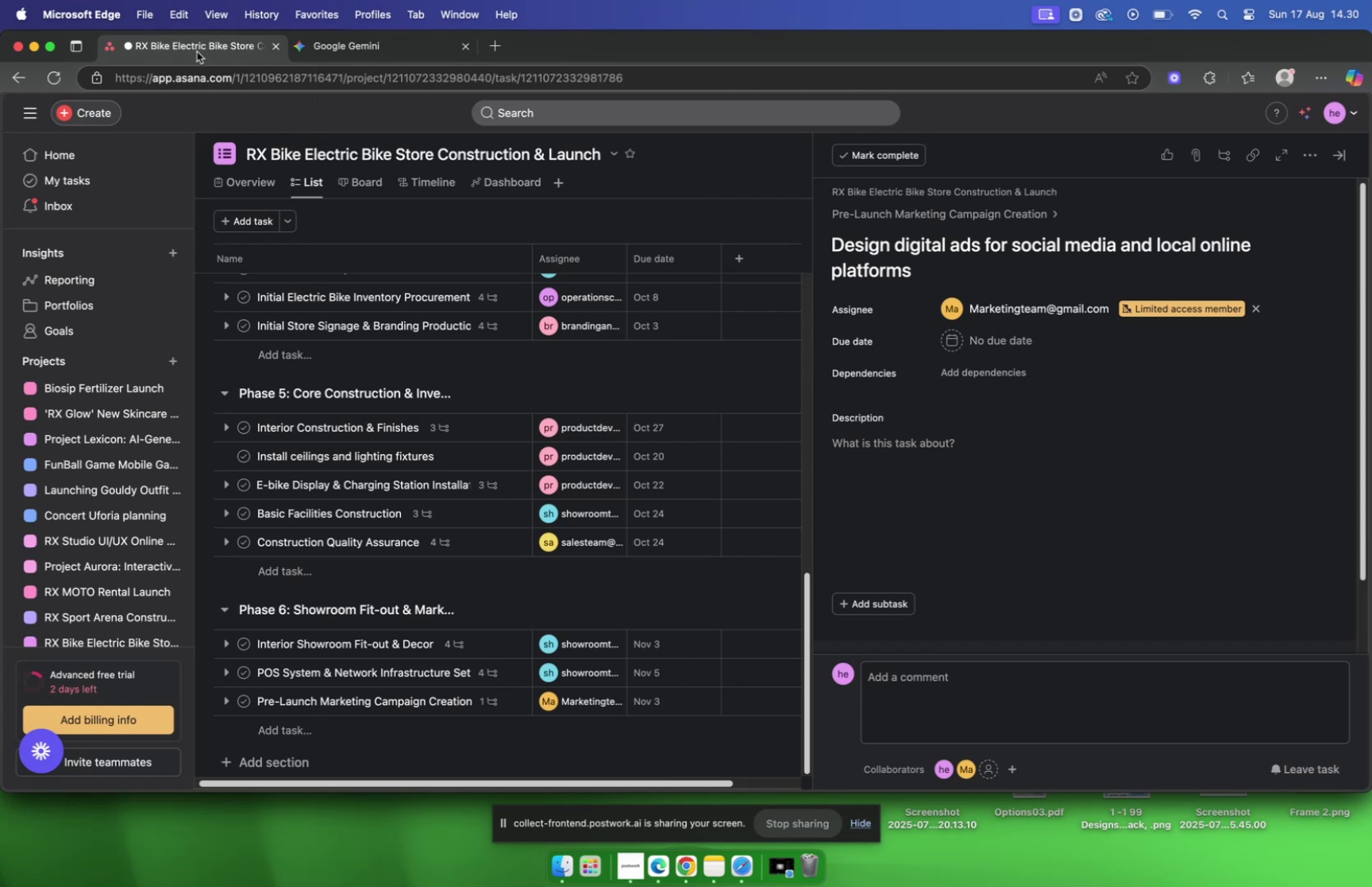 
left_click([1008, 342])
 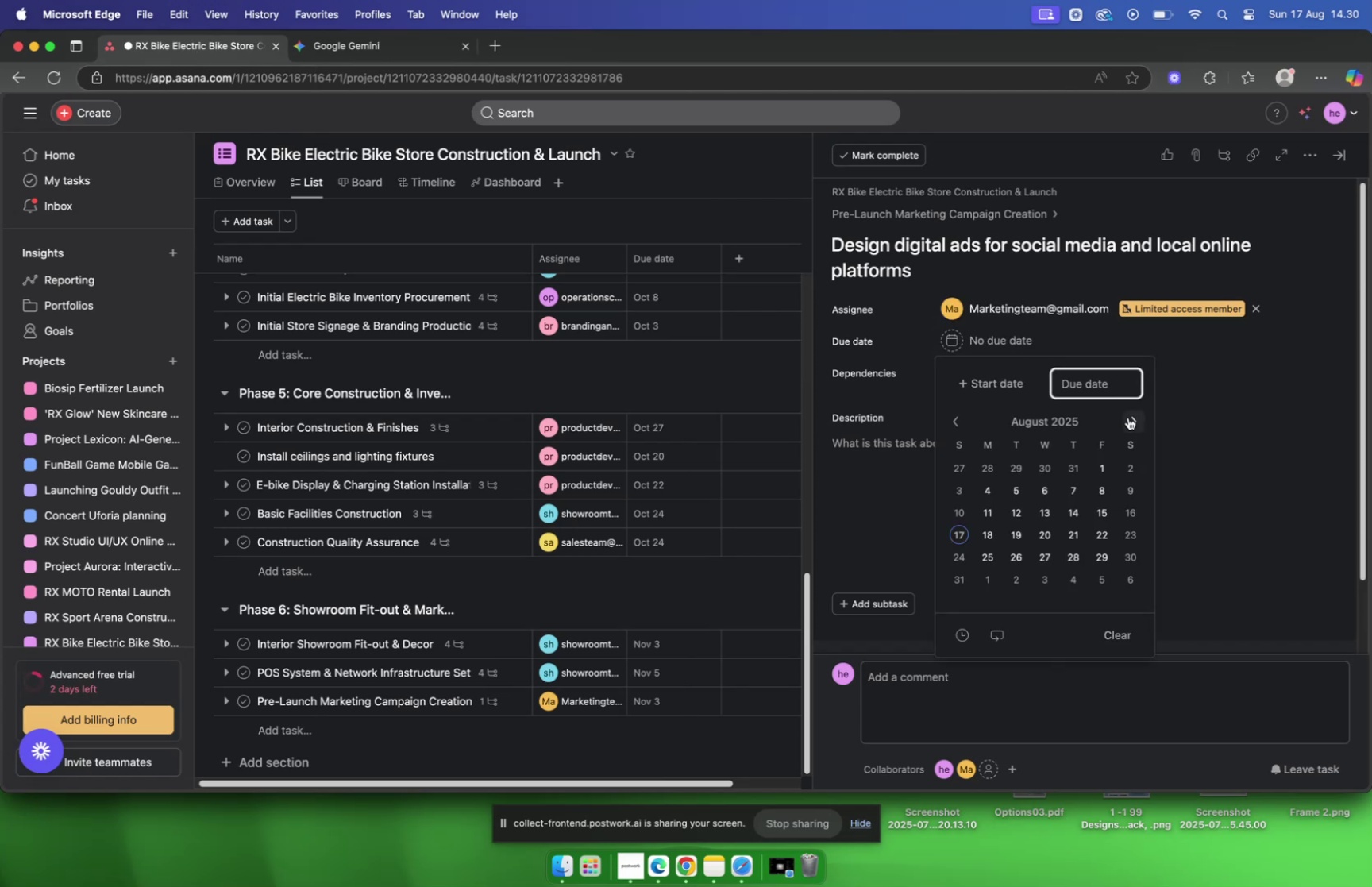 
left_click([1128, 417])
 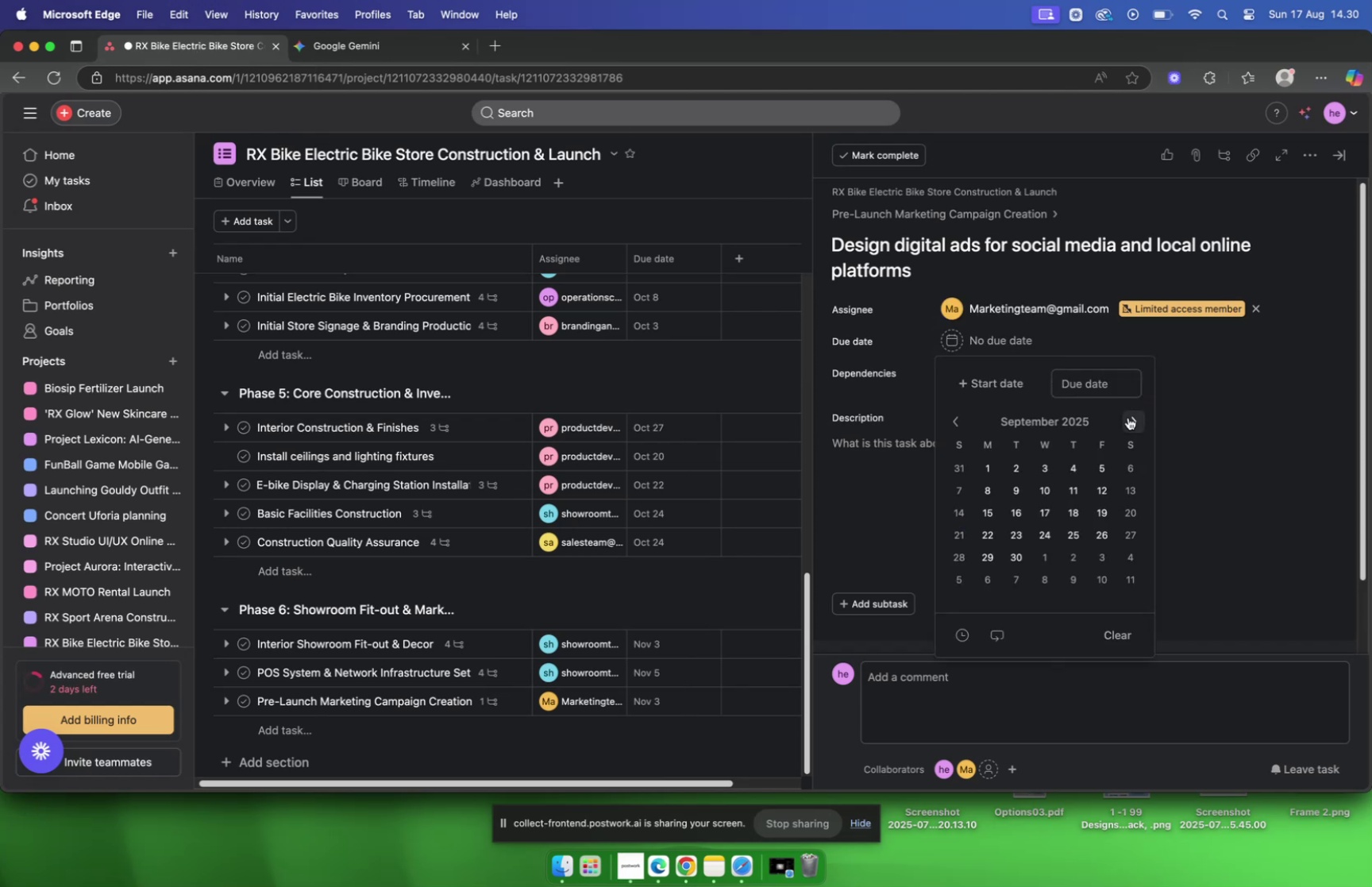 
left_click([1128, 417])
 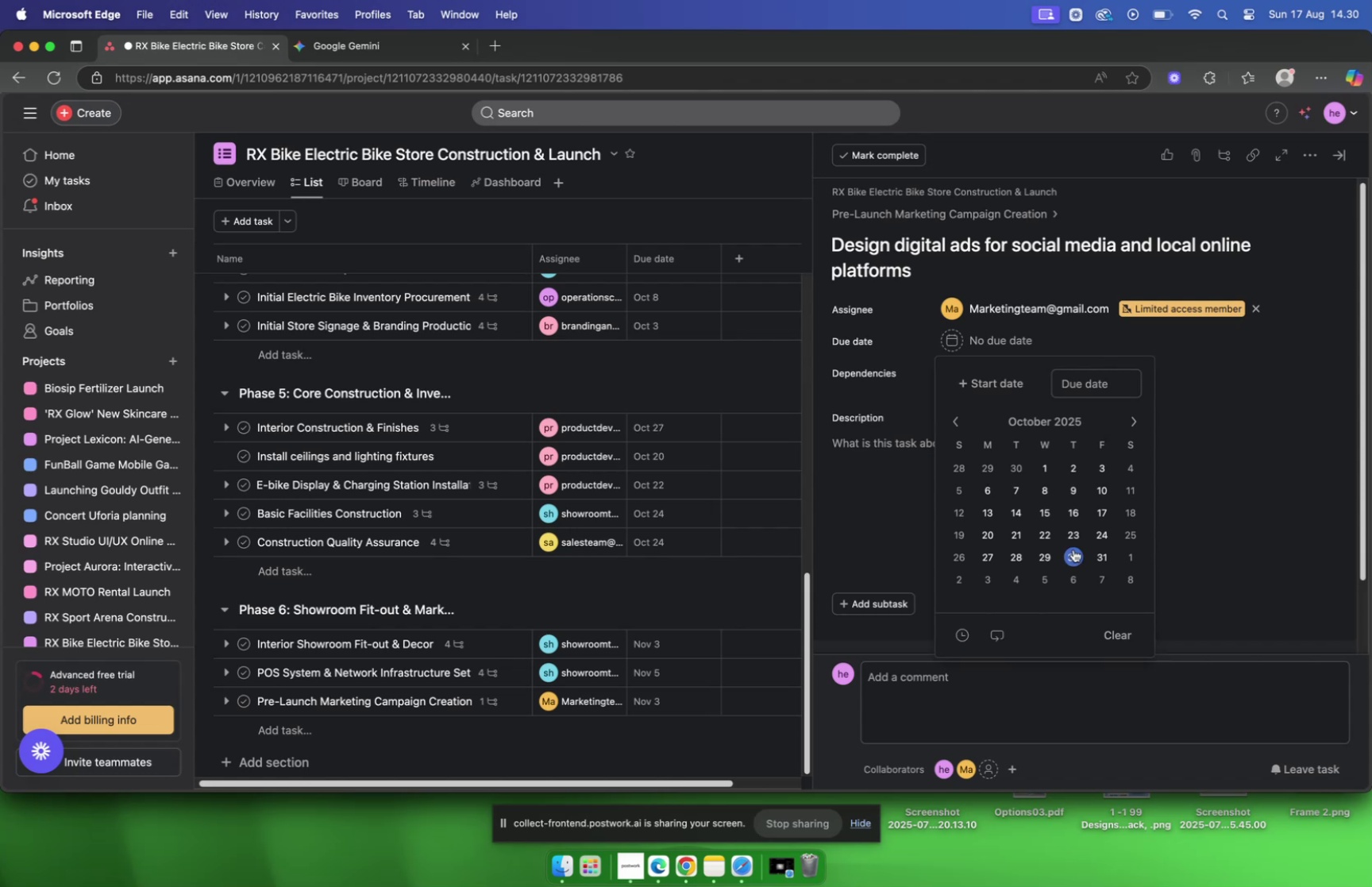 
left_click([1070, 550])
 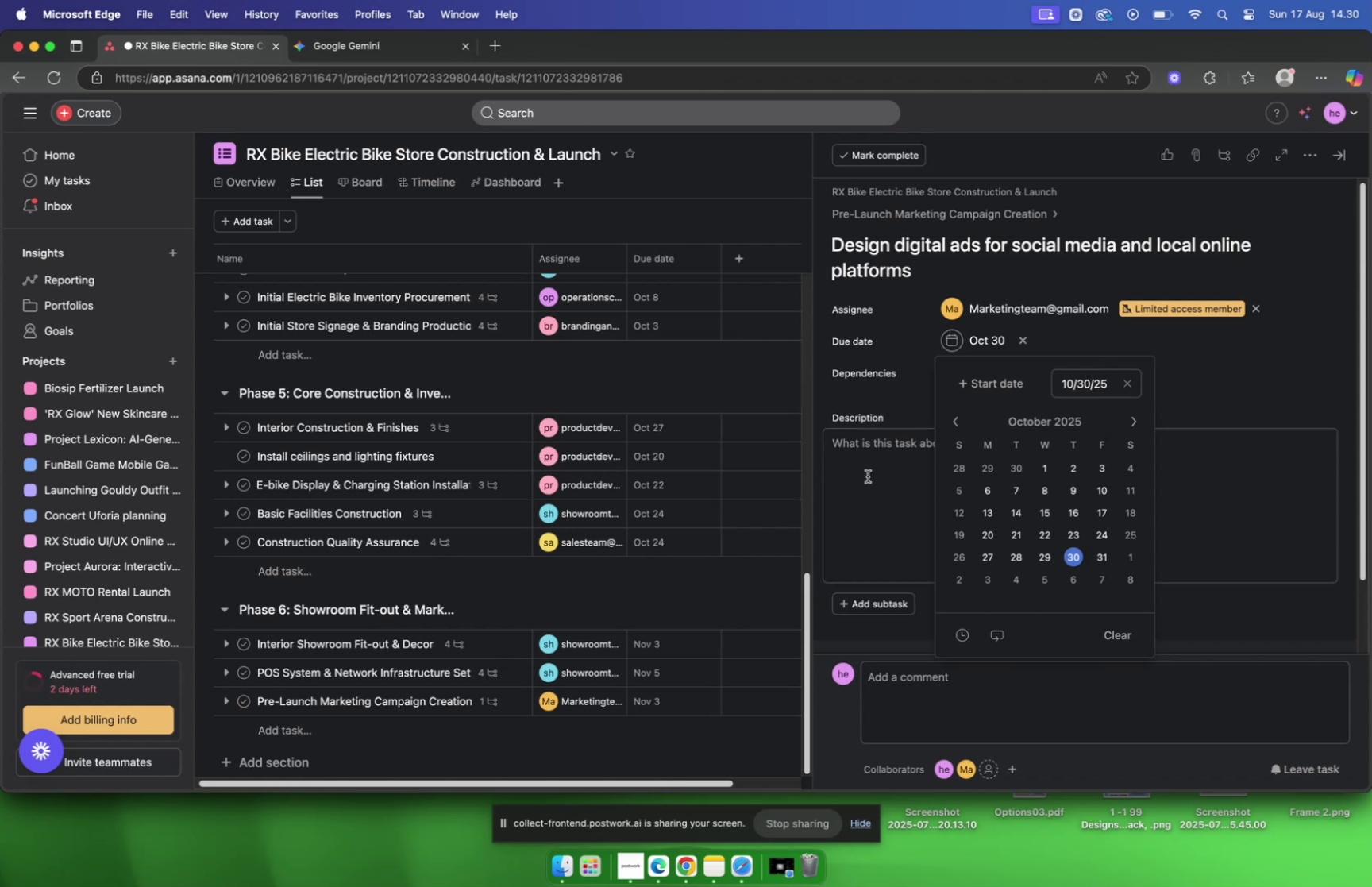 
left_click([868, 476])
 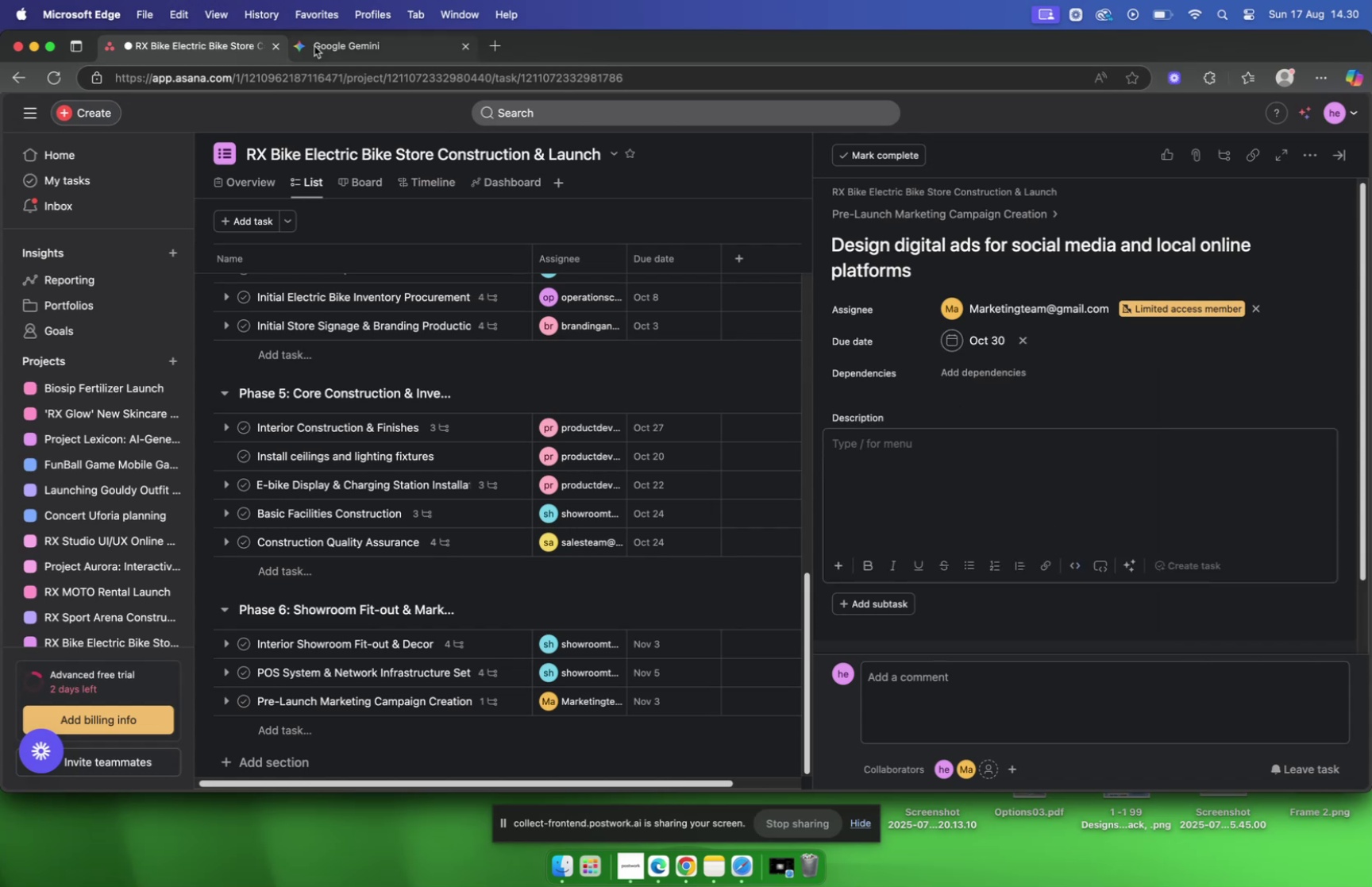 
left_click([314, 46])
 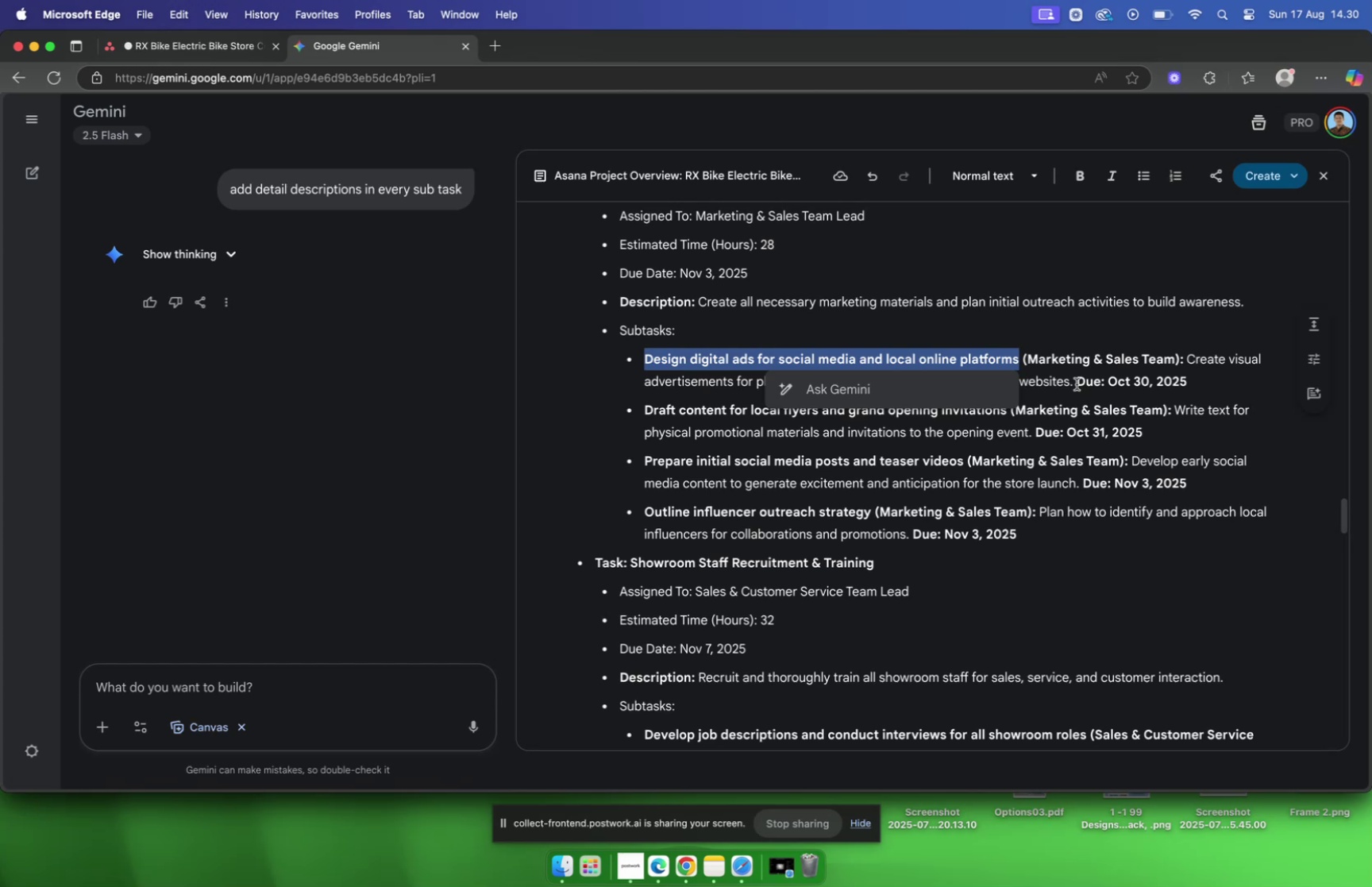 
left_click_drag(start_coordinate=[1073, 383], to_coordinate=[1189, 368])
 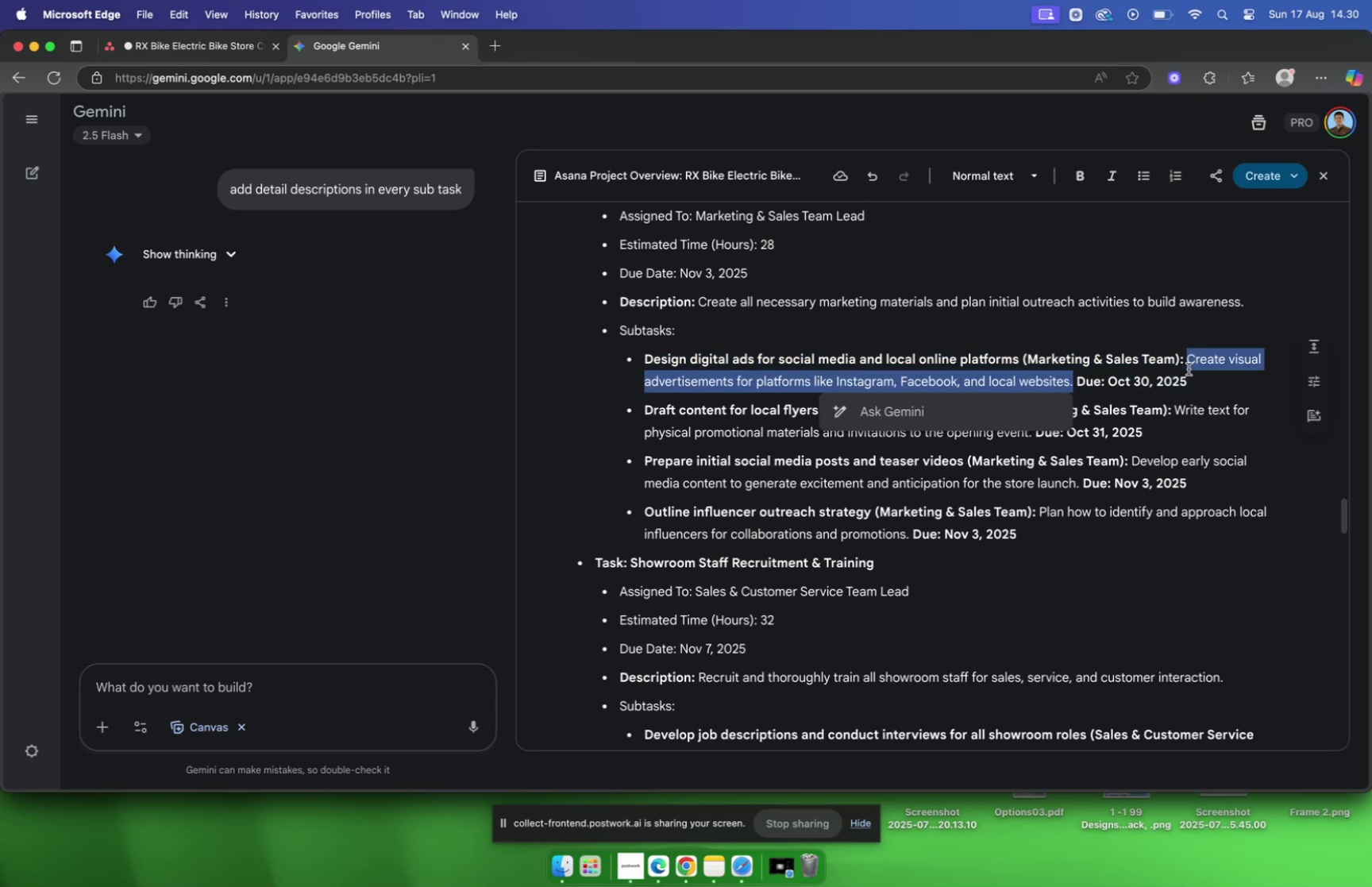 
key(Meta+C)
 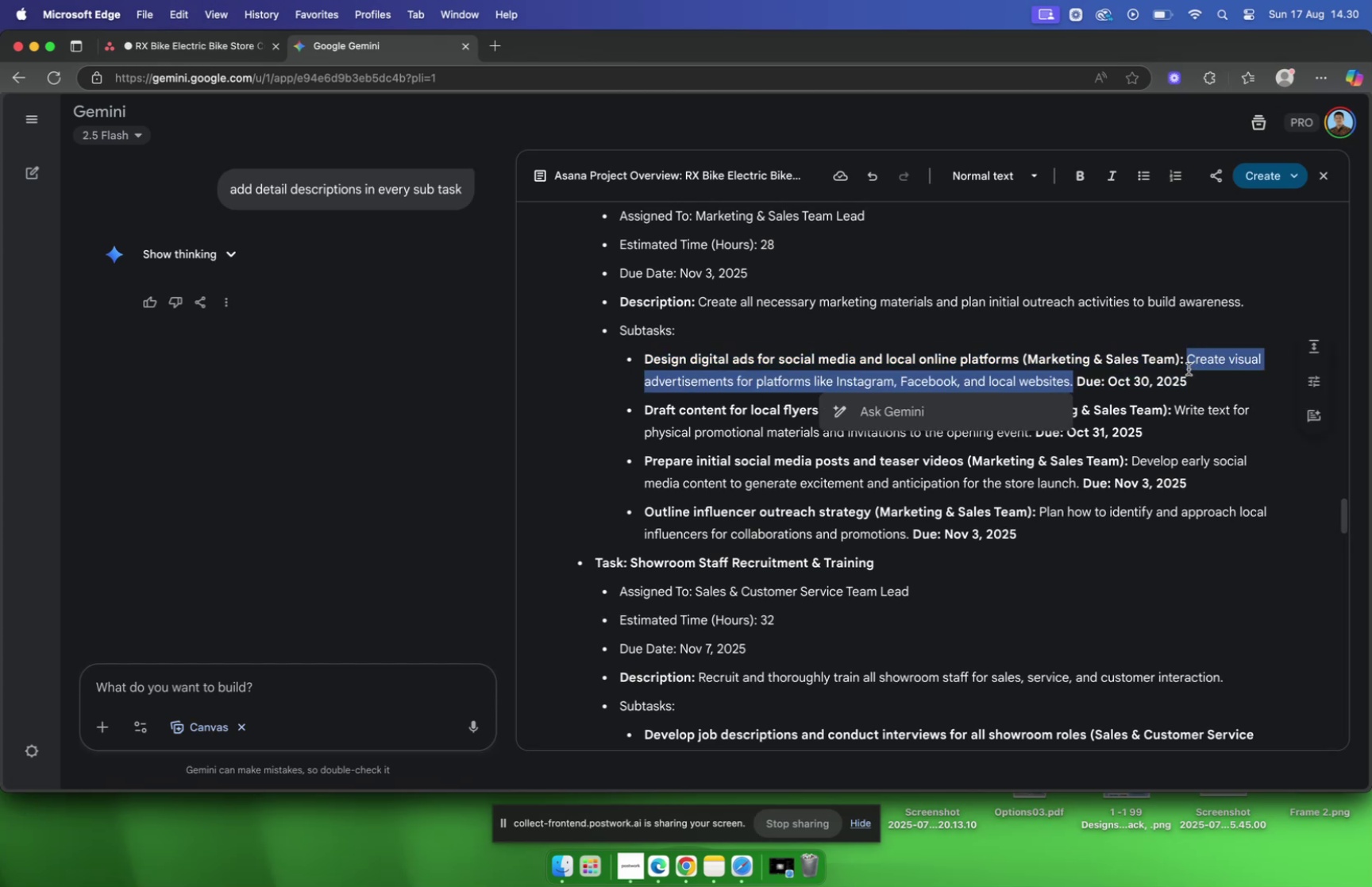 
key(Meta+C)
 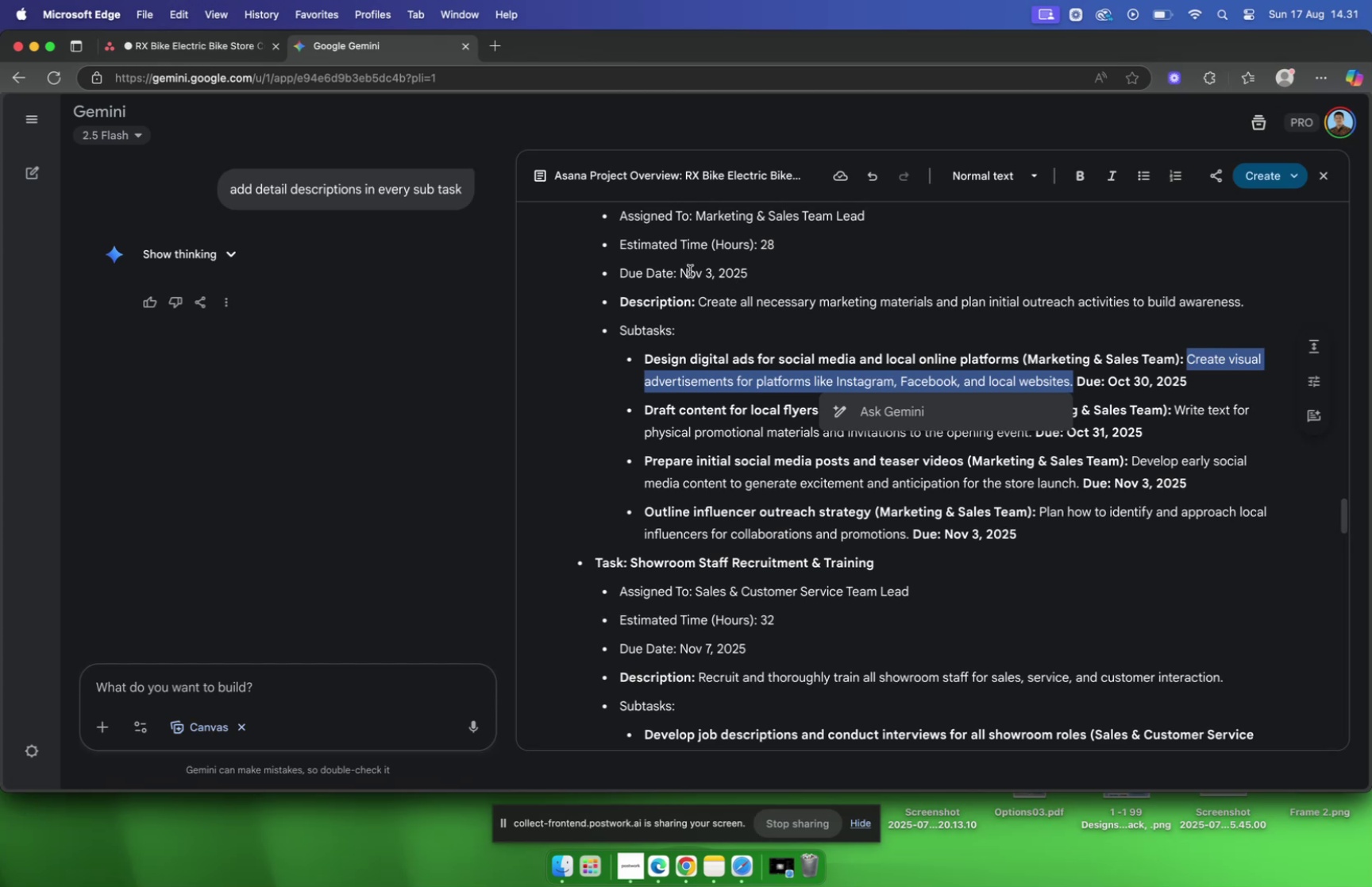 
wait(8.84)
 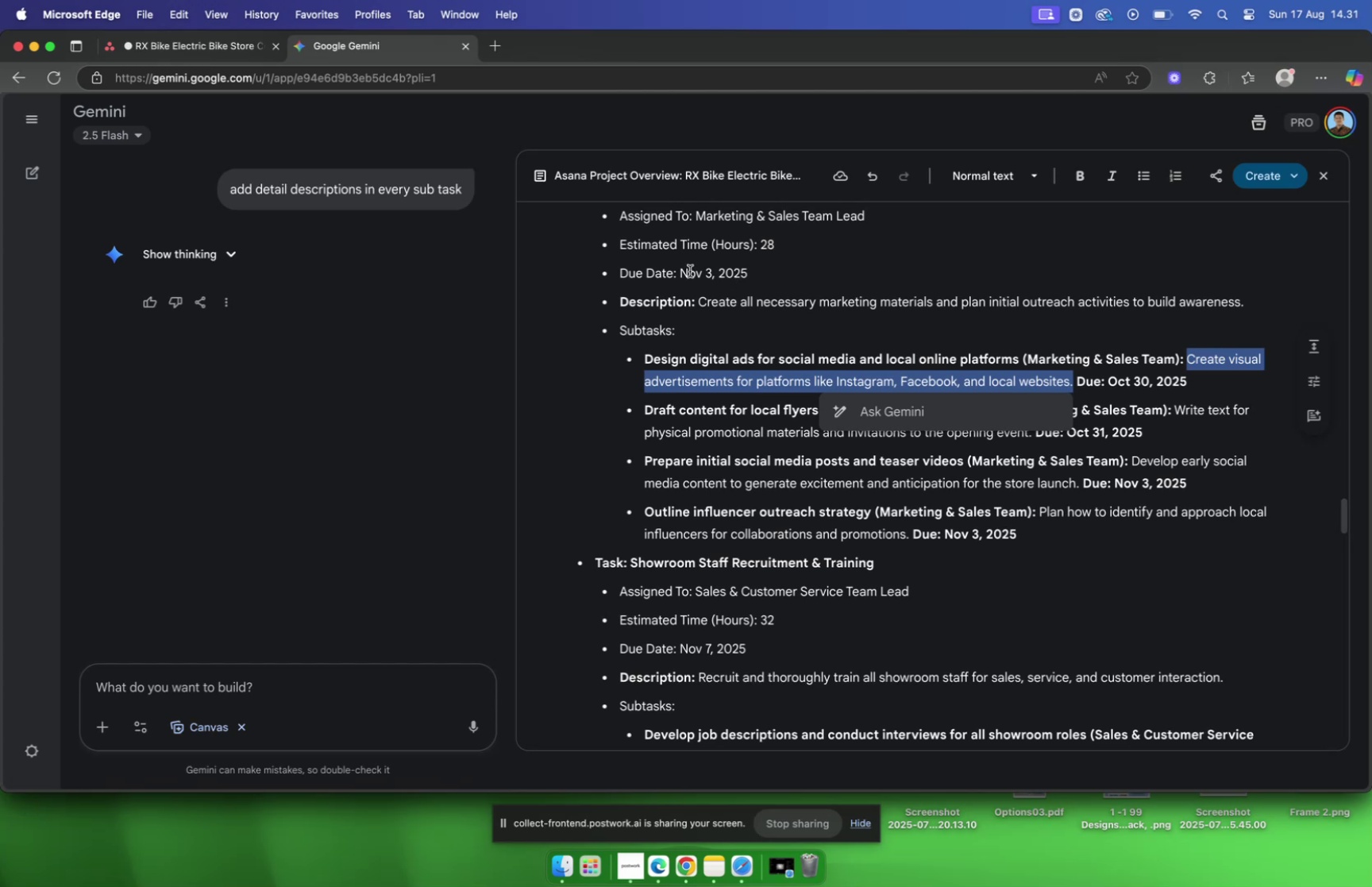 
left_click([173, 51])
 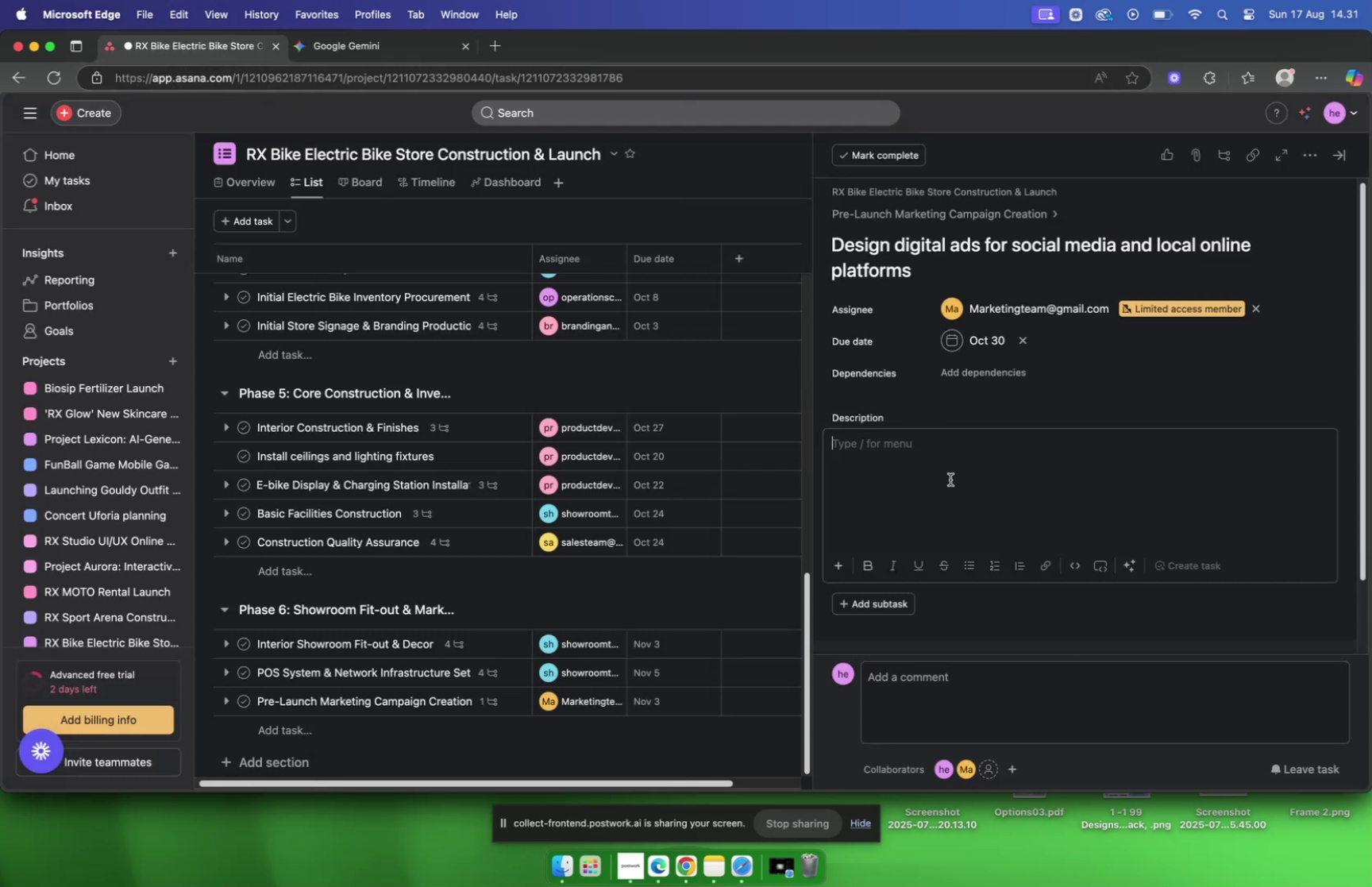 
key(Meta+V)
 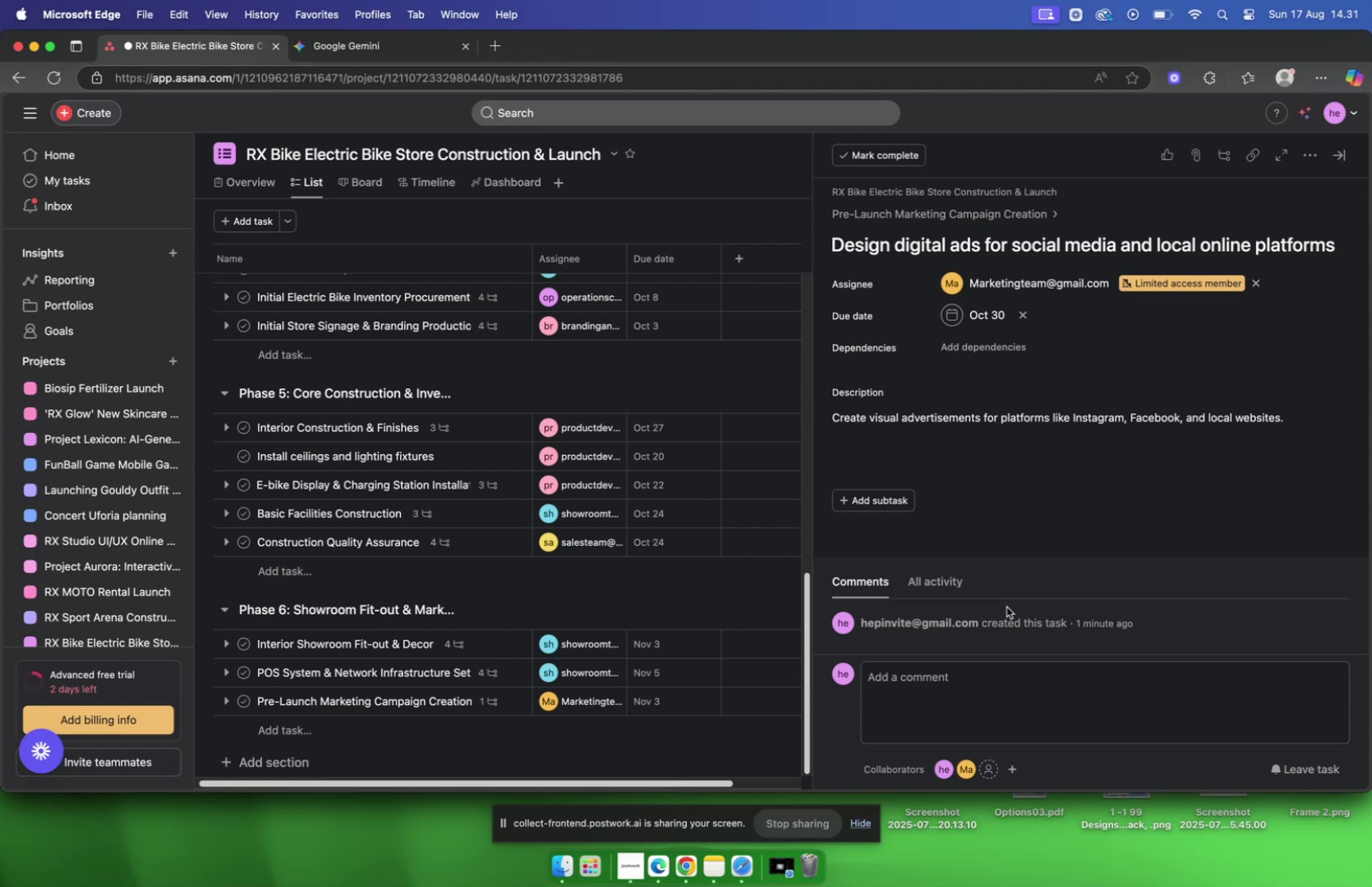 
scroll: coordinate [979, 390], scroll_direction: up, amount: 10.0
 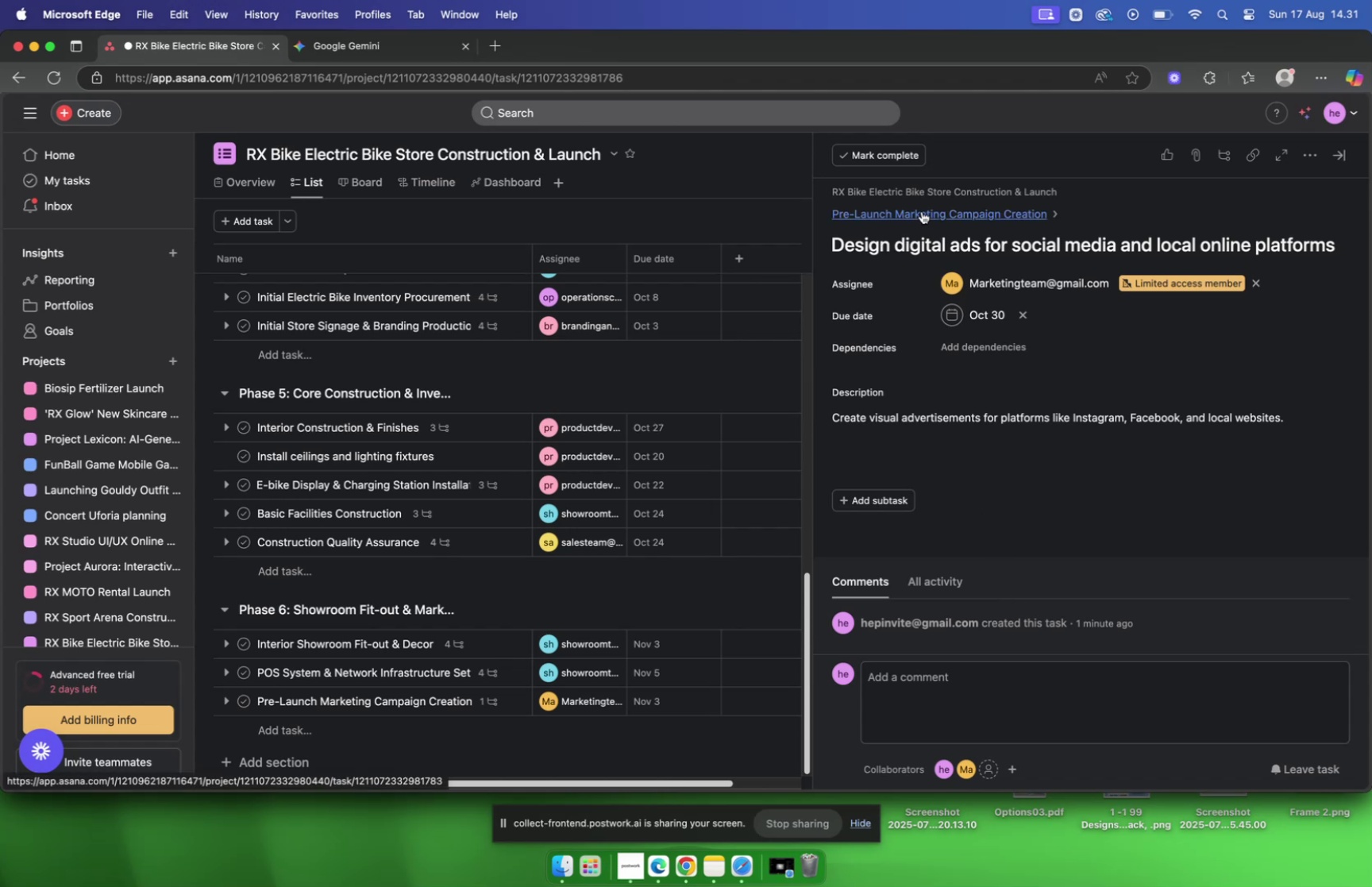 
left_click([922, 211])
 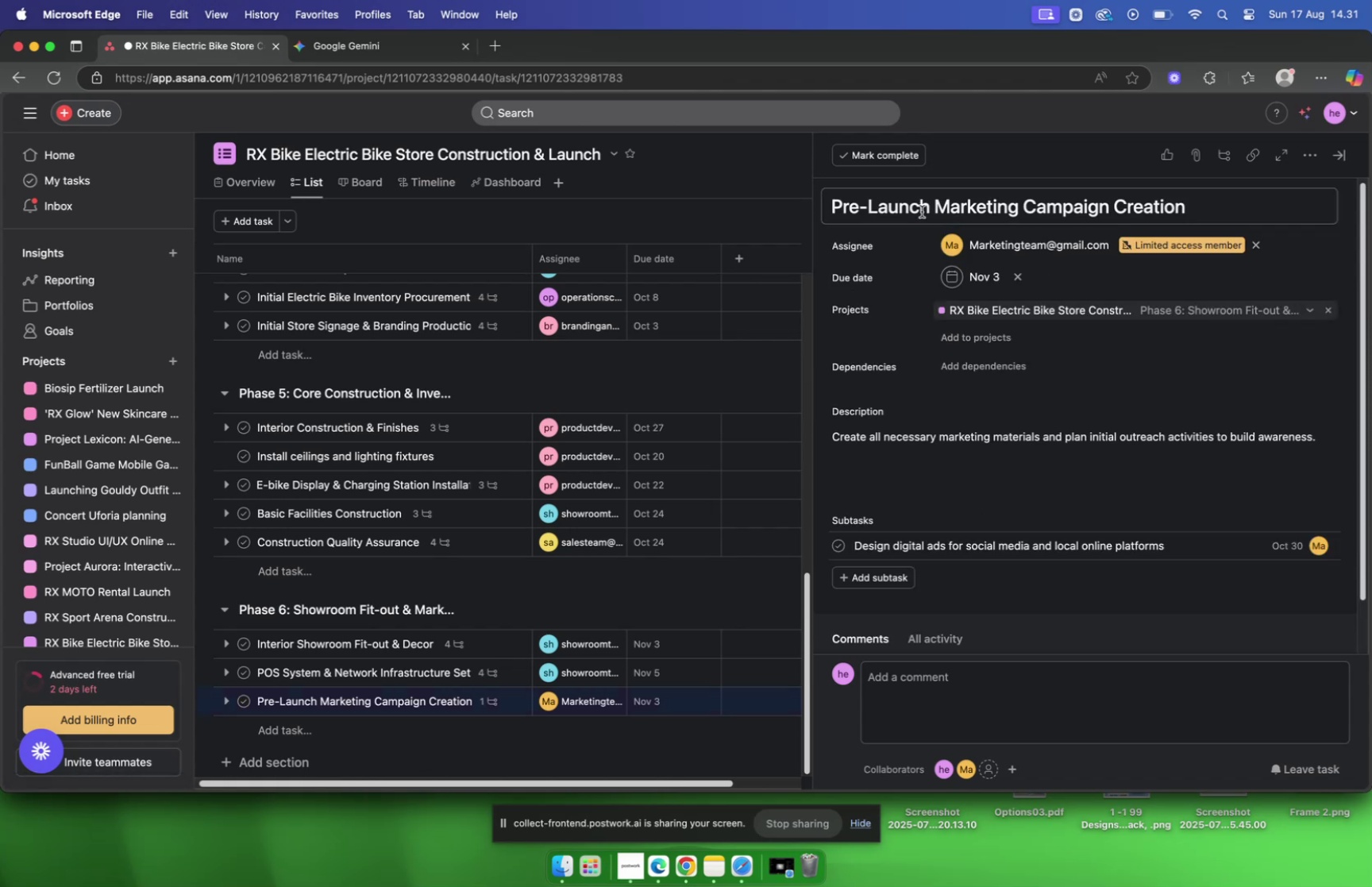 
scroll: coordinate [920, 214], scroll_direction: down, amount: 13.0
 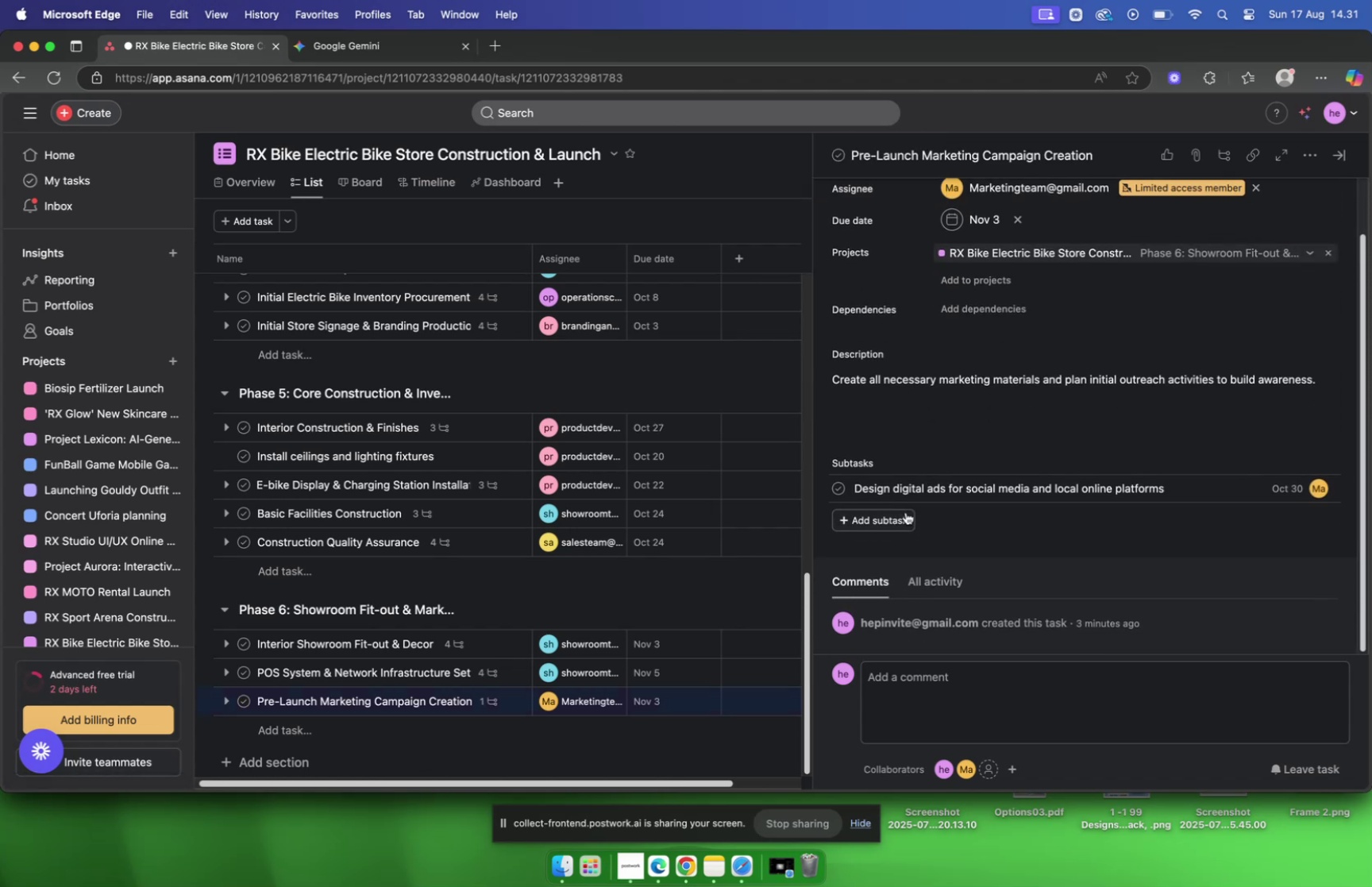 
left_click([904, 513])
 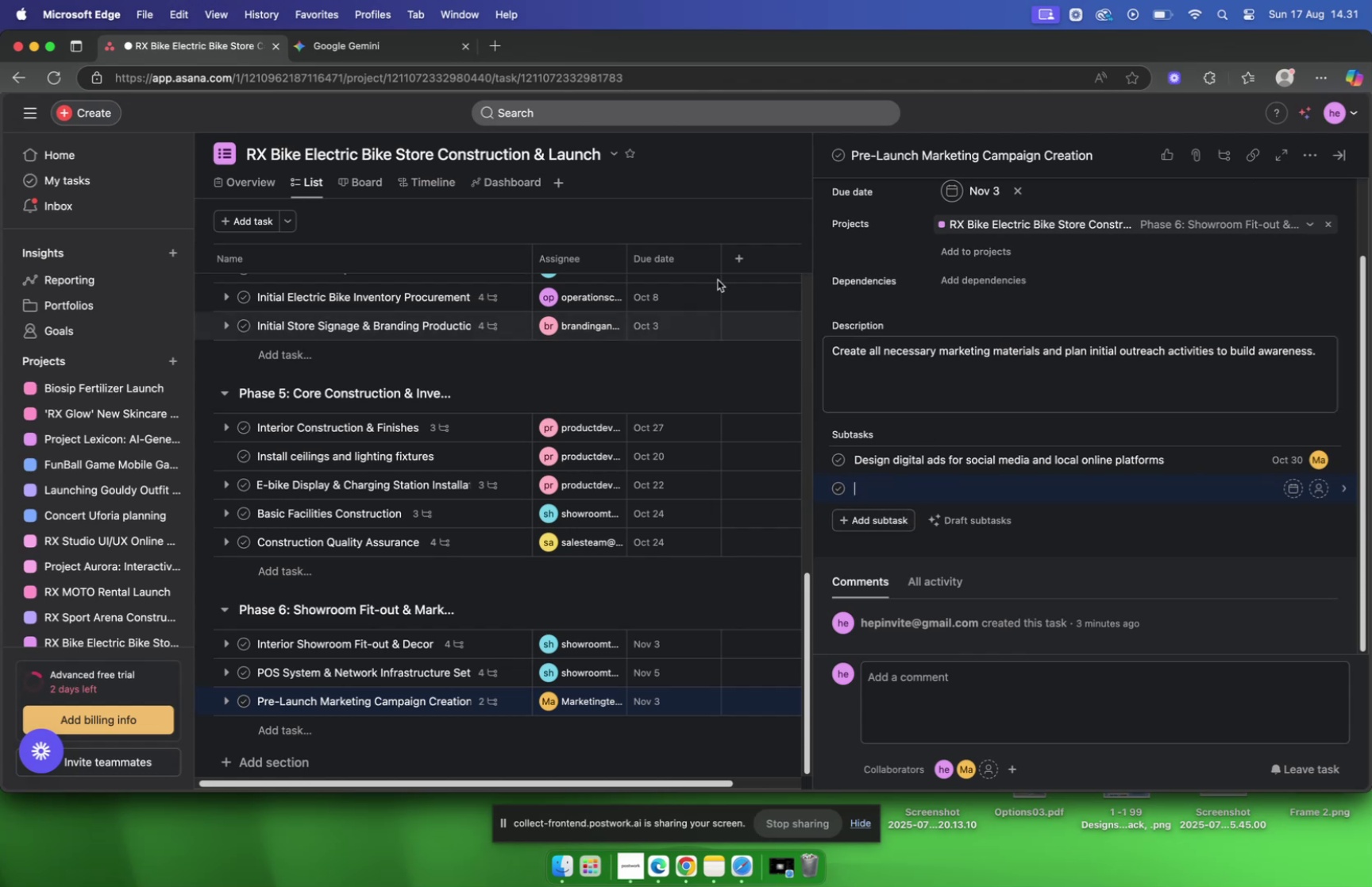 
mouse_move([401, 77])
 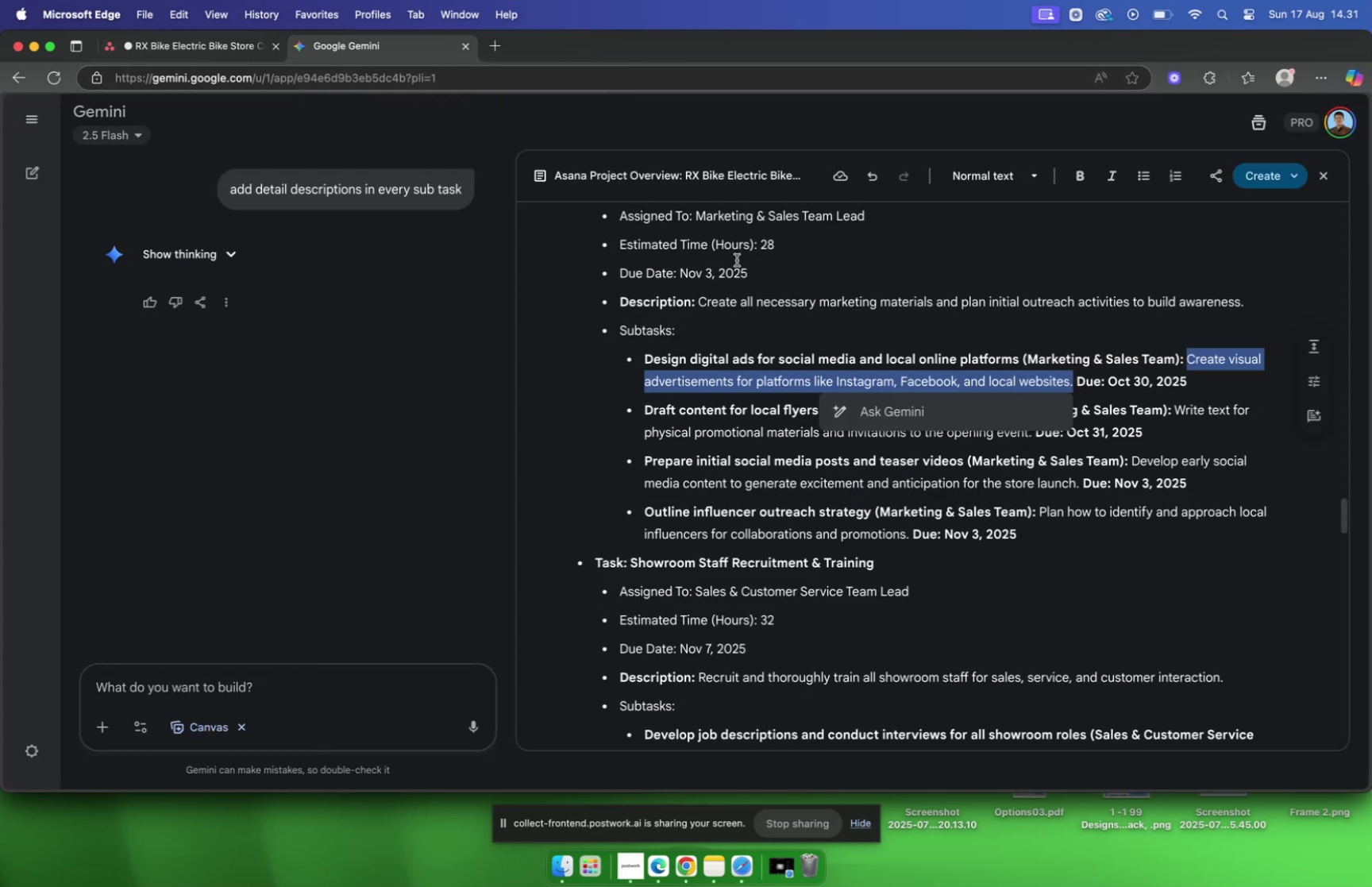 
scroll: coordinate [760, 268], scroll_direction: down, amount: 4.0
 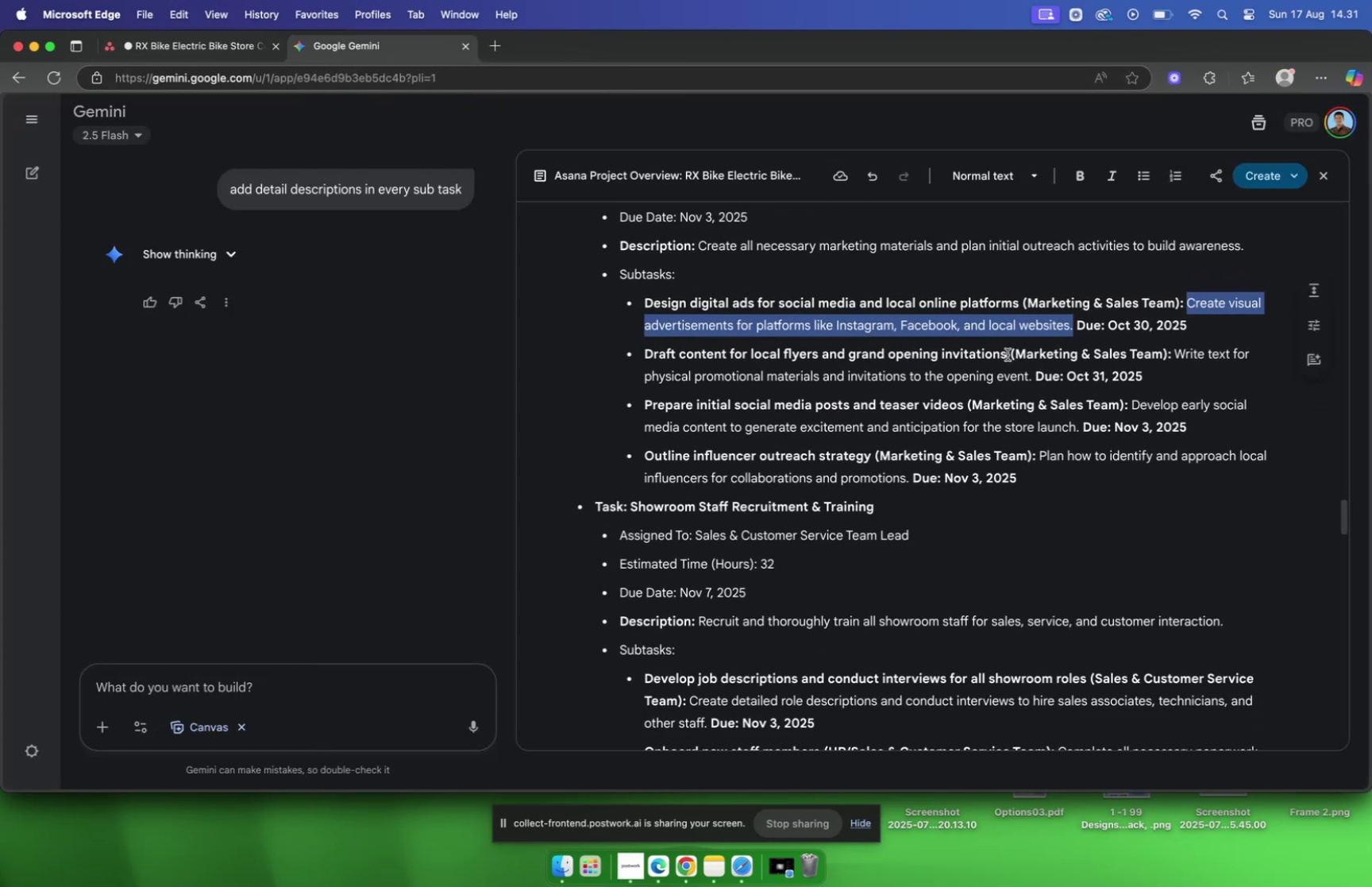 
left_click_drag(start_coordinate=[1007, 353], to_coordinate=[647, 354])
 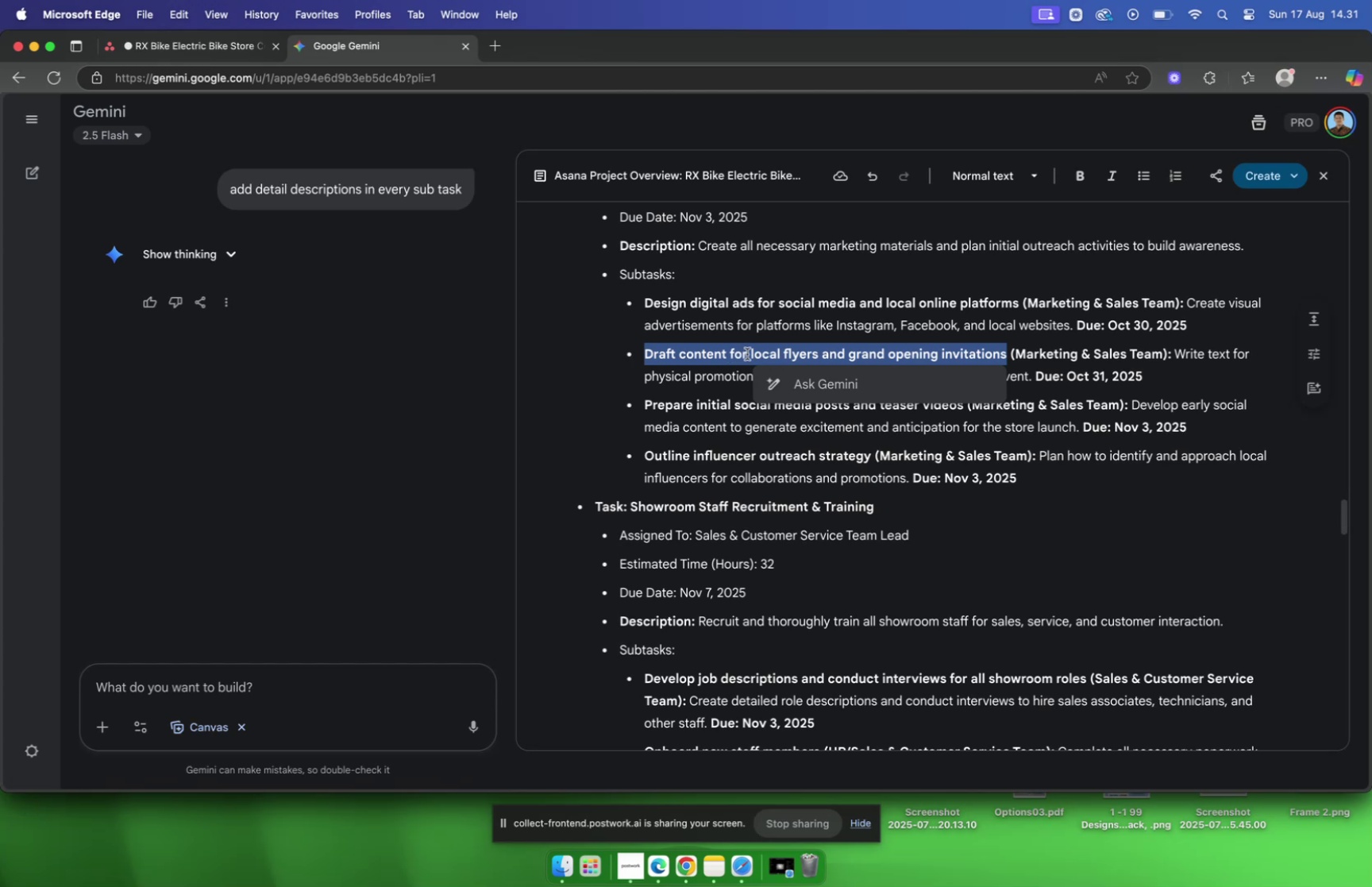 
key(Meta+C)
 